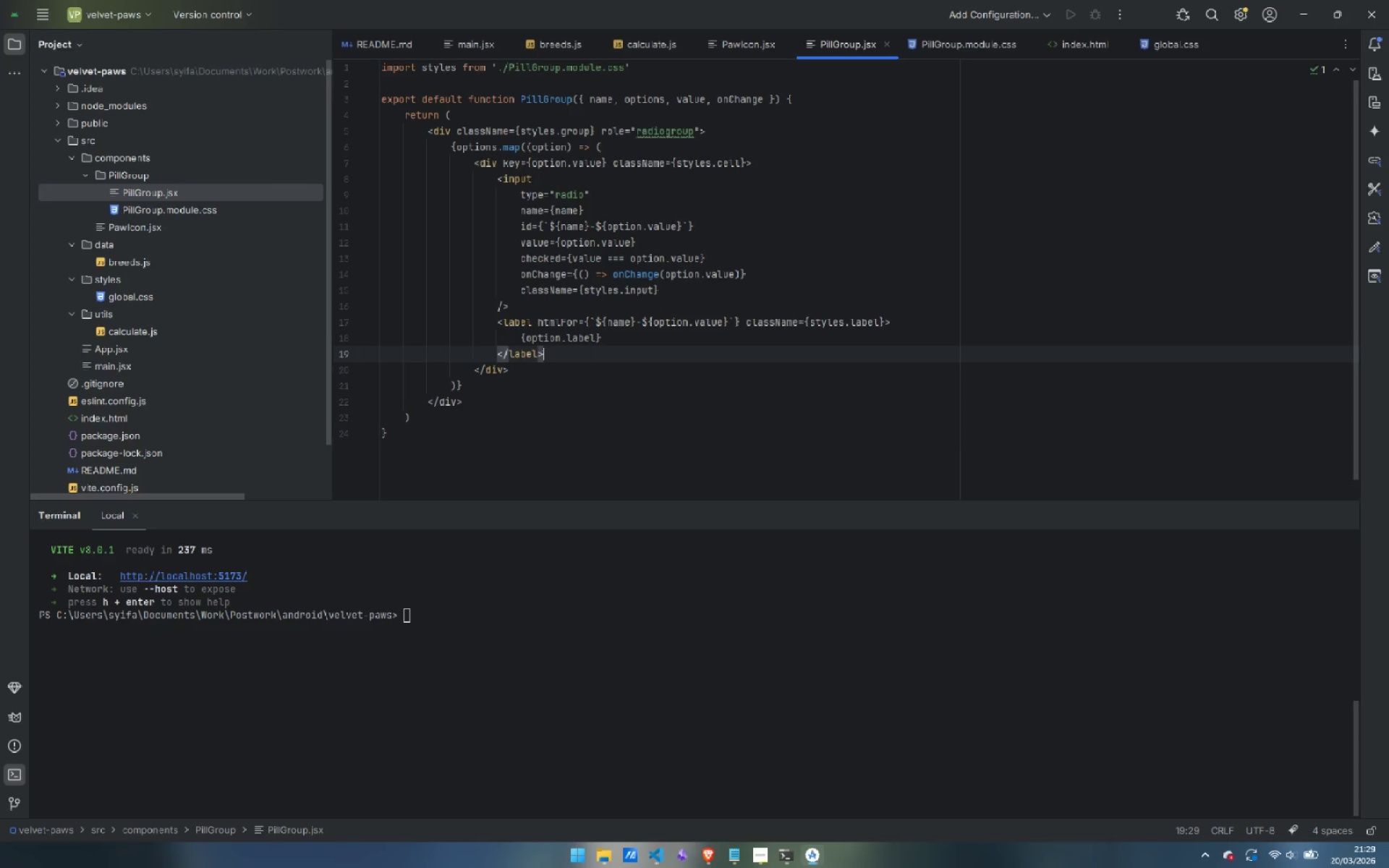 
key(Control+S)
 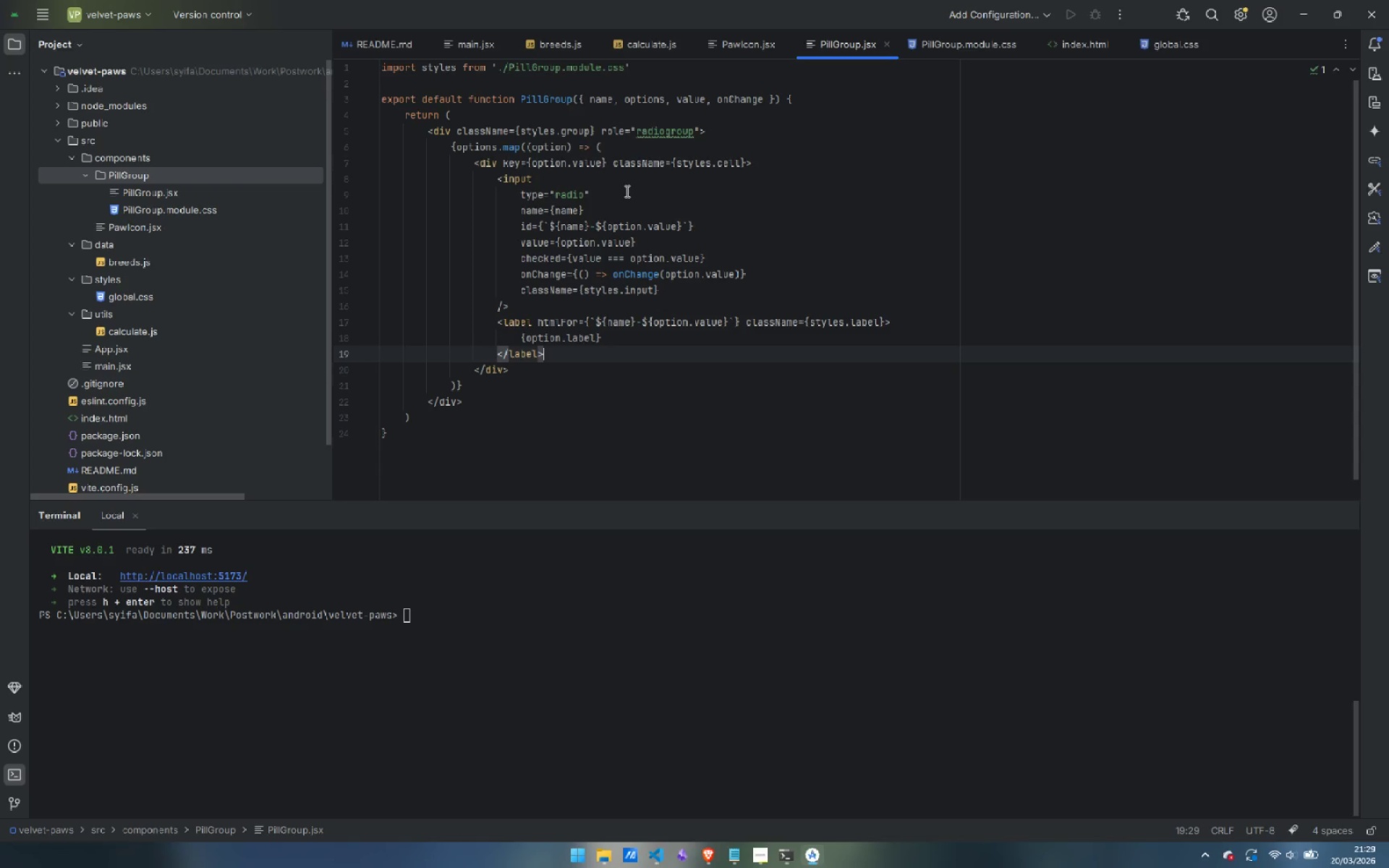 
wait(11.31)
 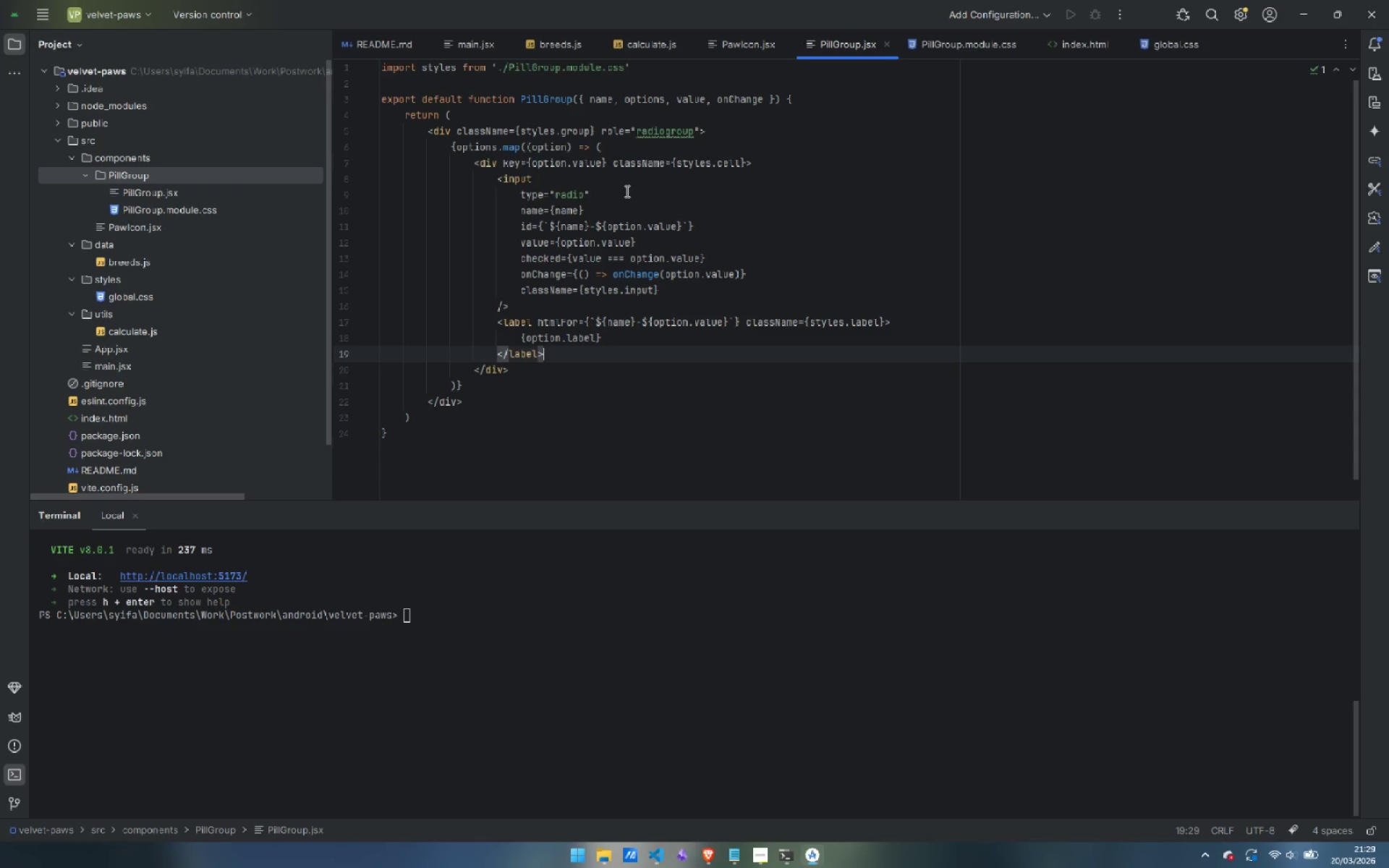 
key(ArrowLeft)
 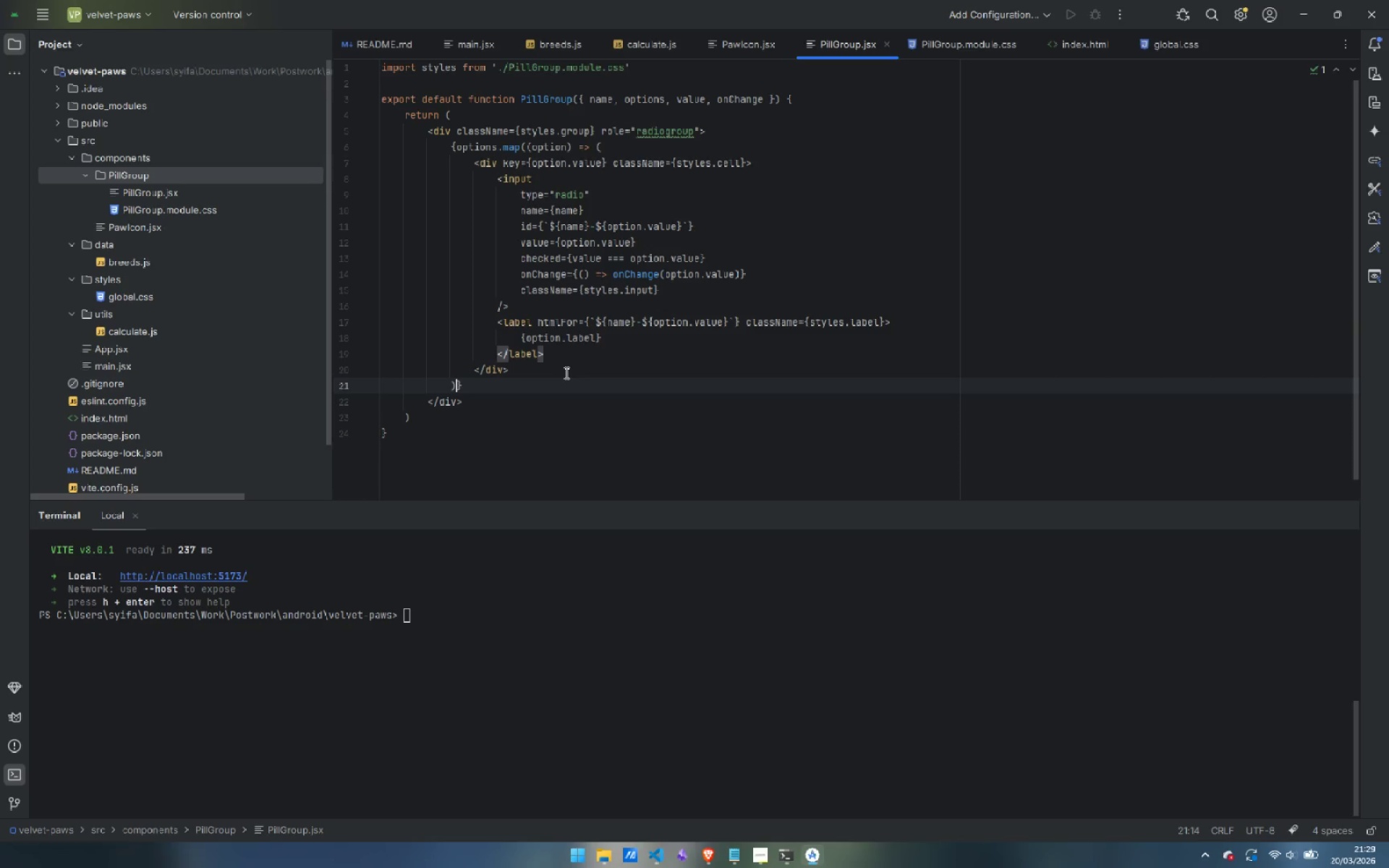 
key(Shift+0)
 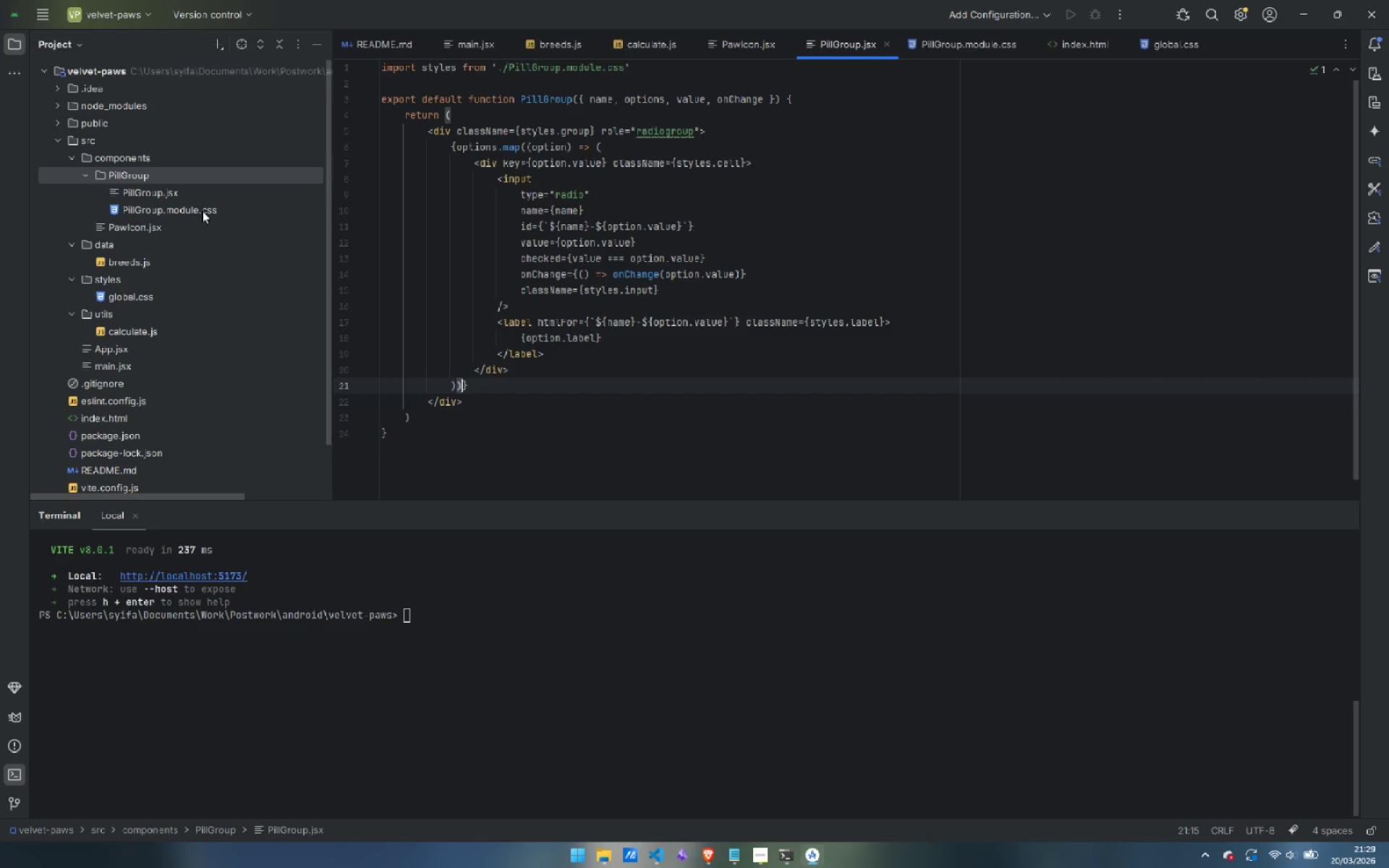 
wait(5.22)
 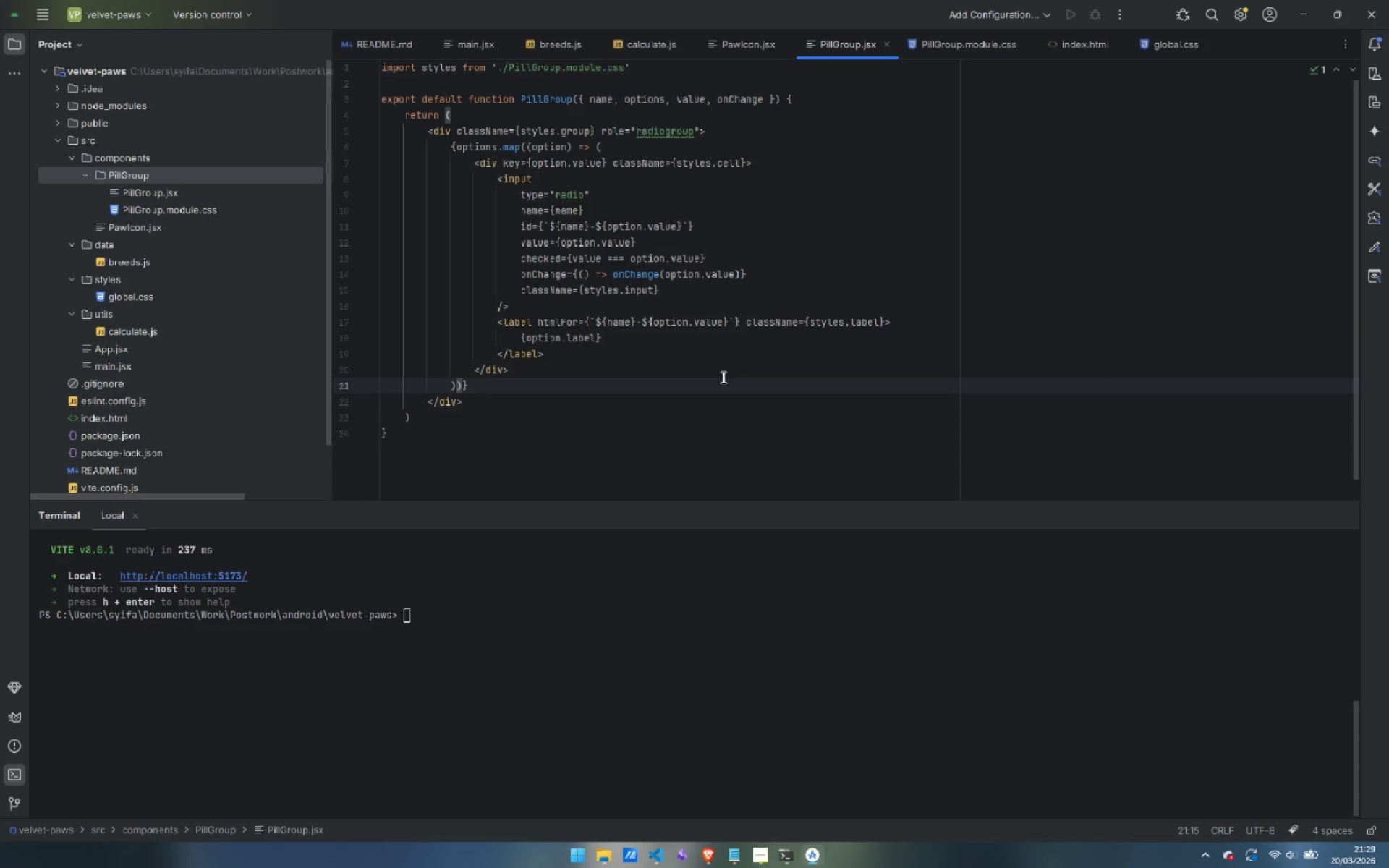 
left_click([948, 50])
 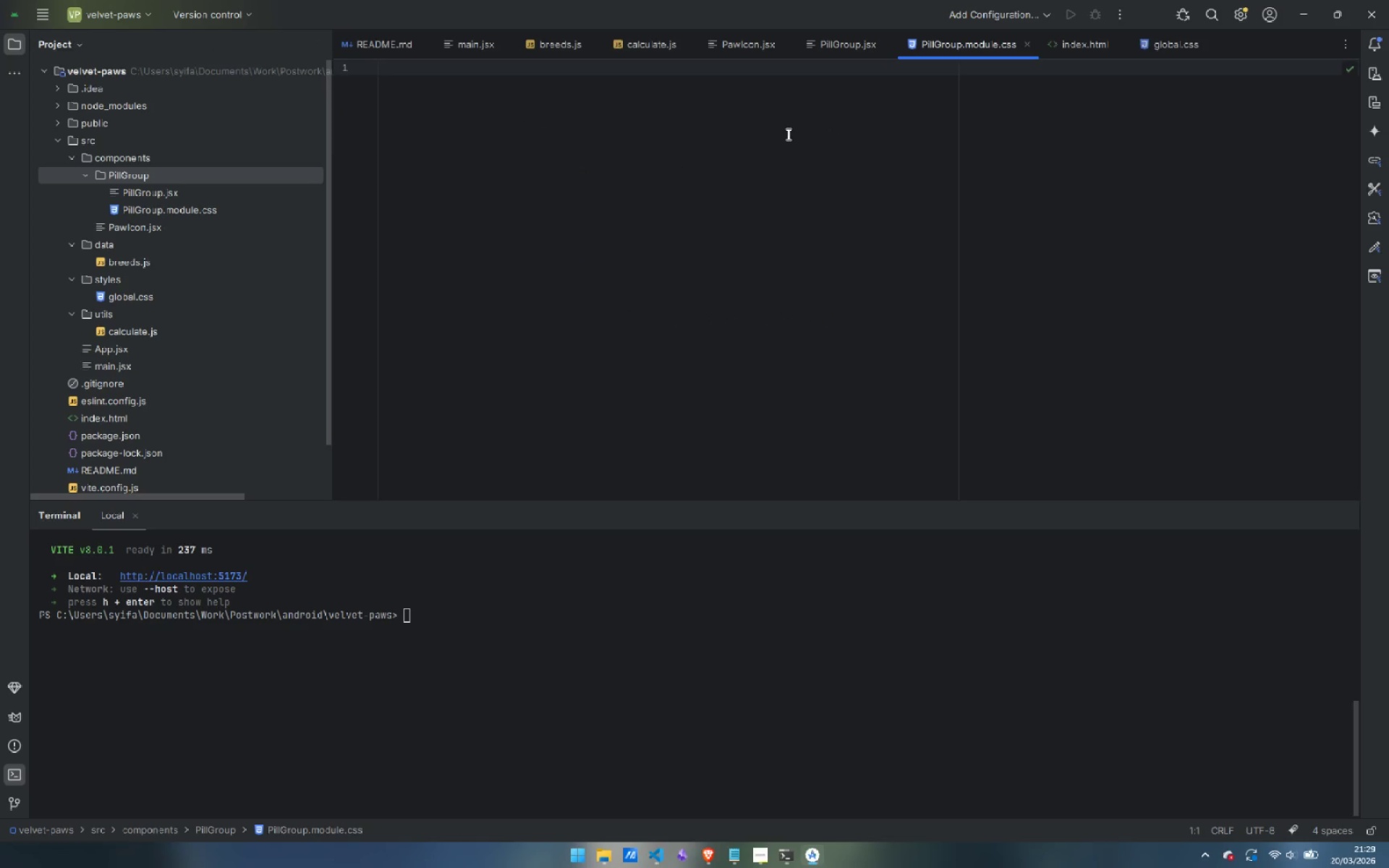 
type(.group {)
 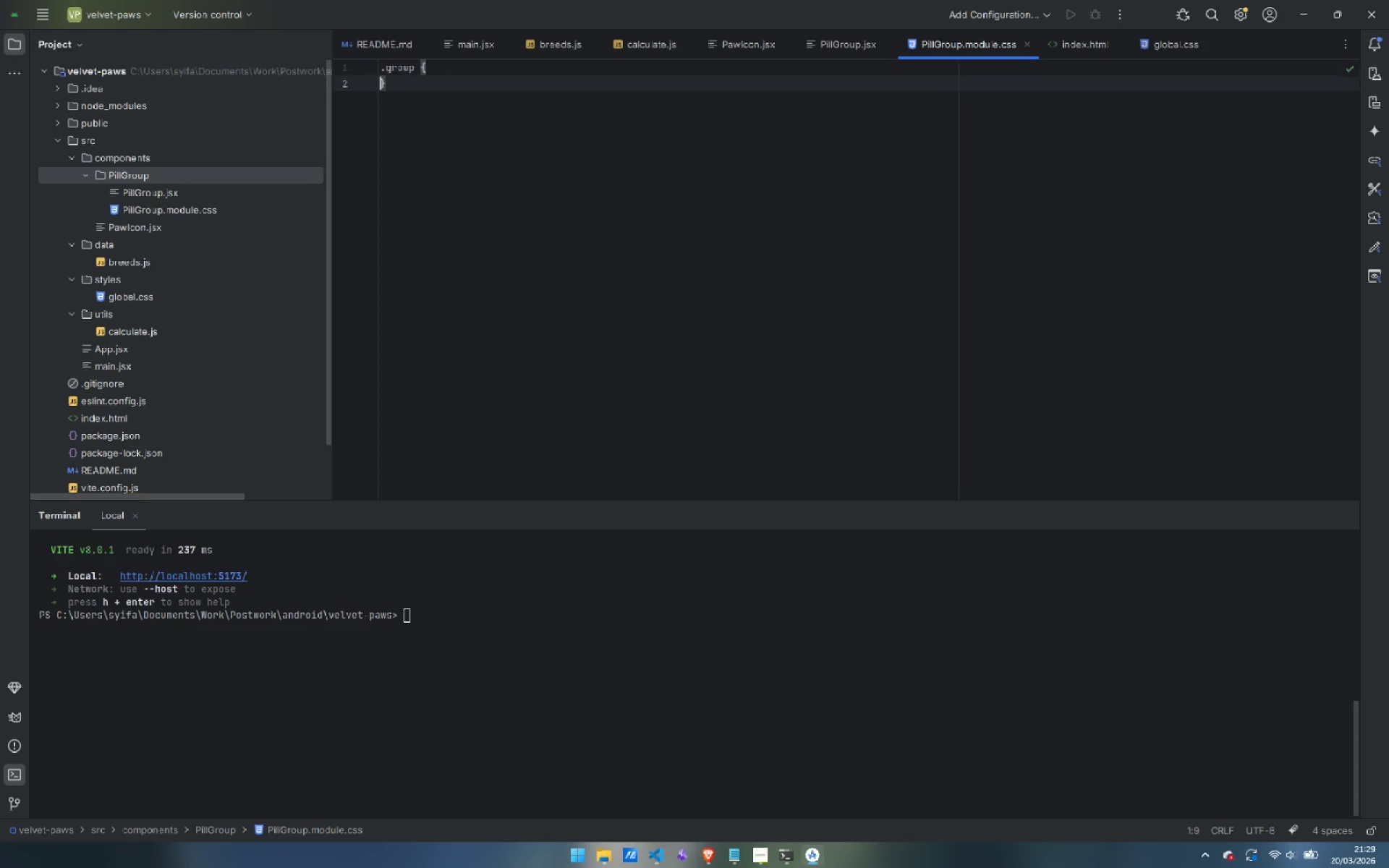 
key(Enter)
 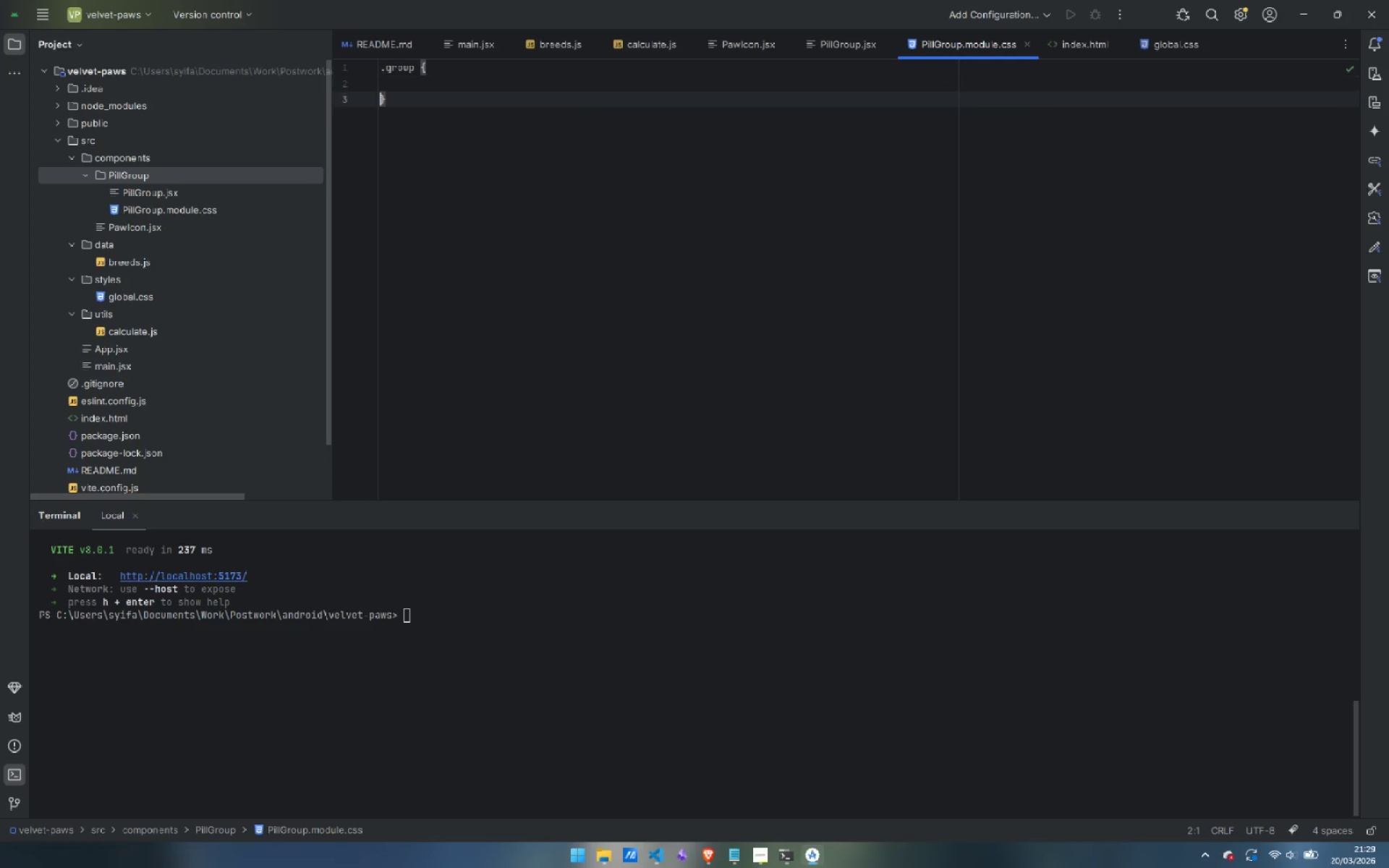 
key(Enter)
 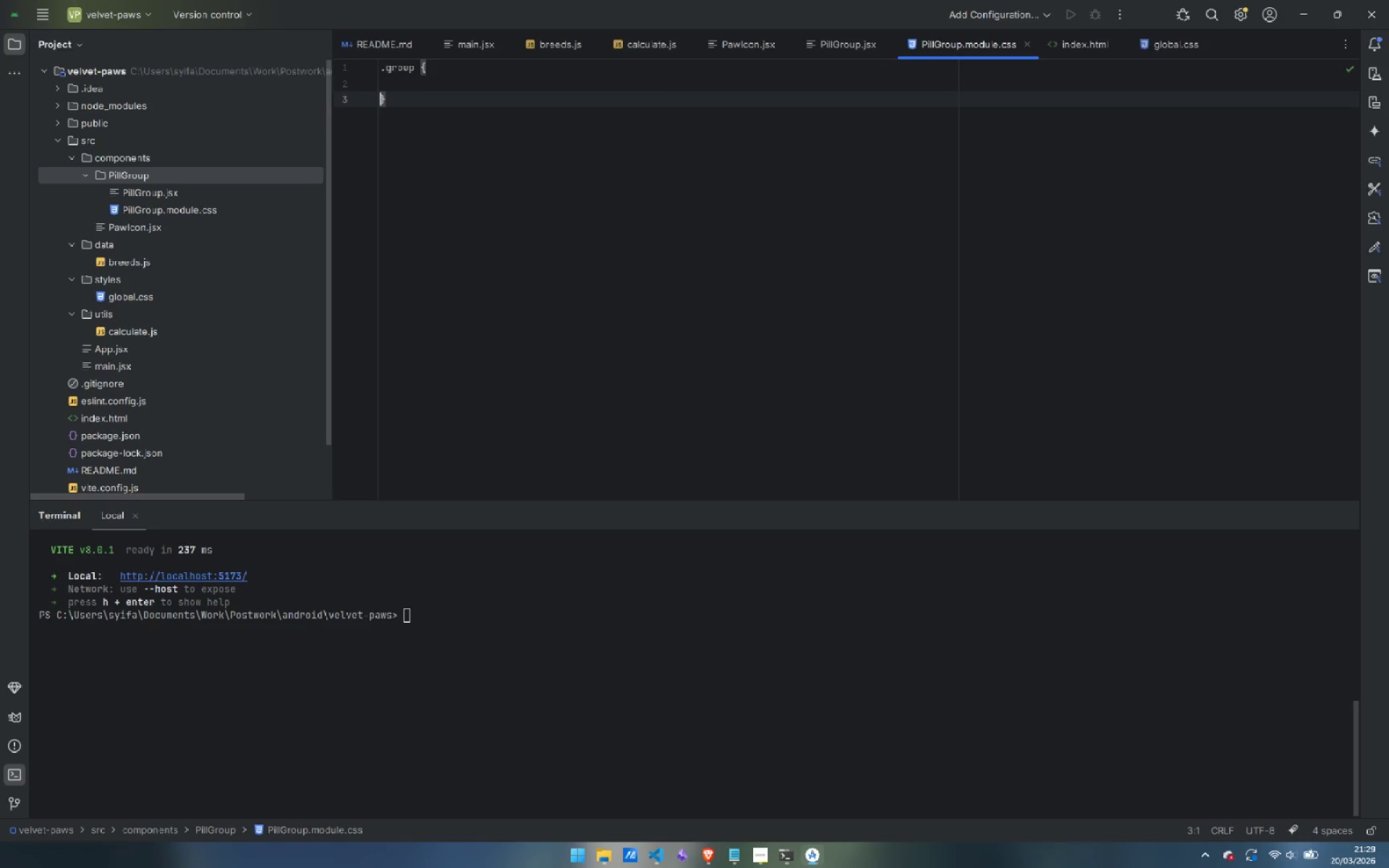 
key(ArrowUp)
 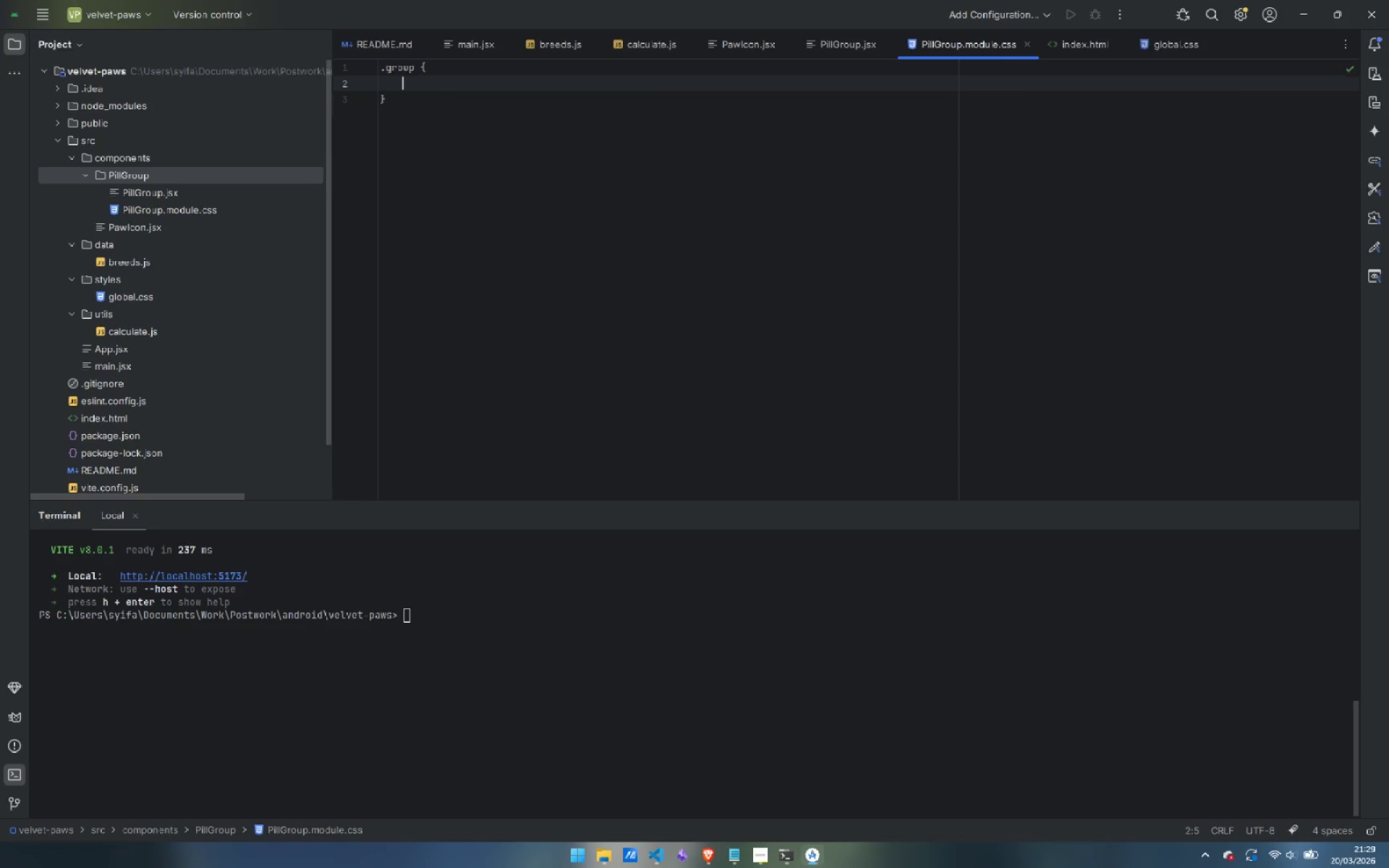 
key(Tab)
type(display: flex;)
 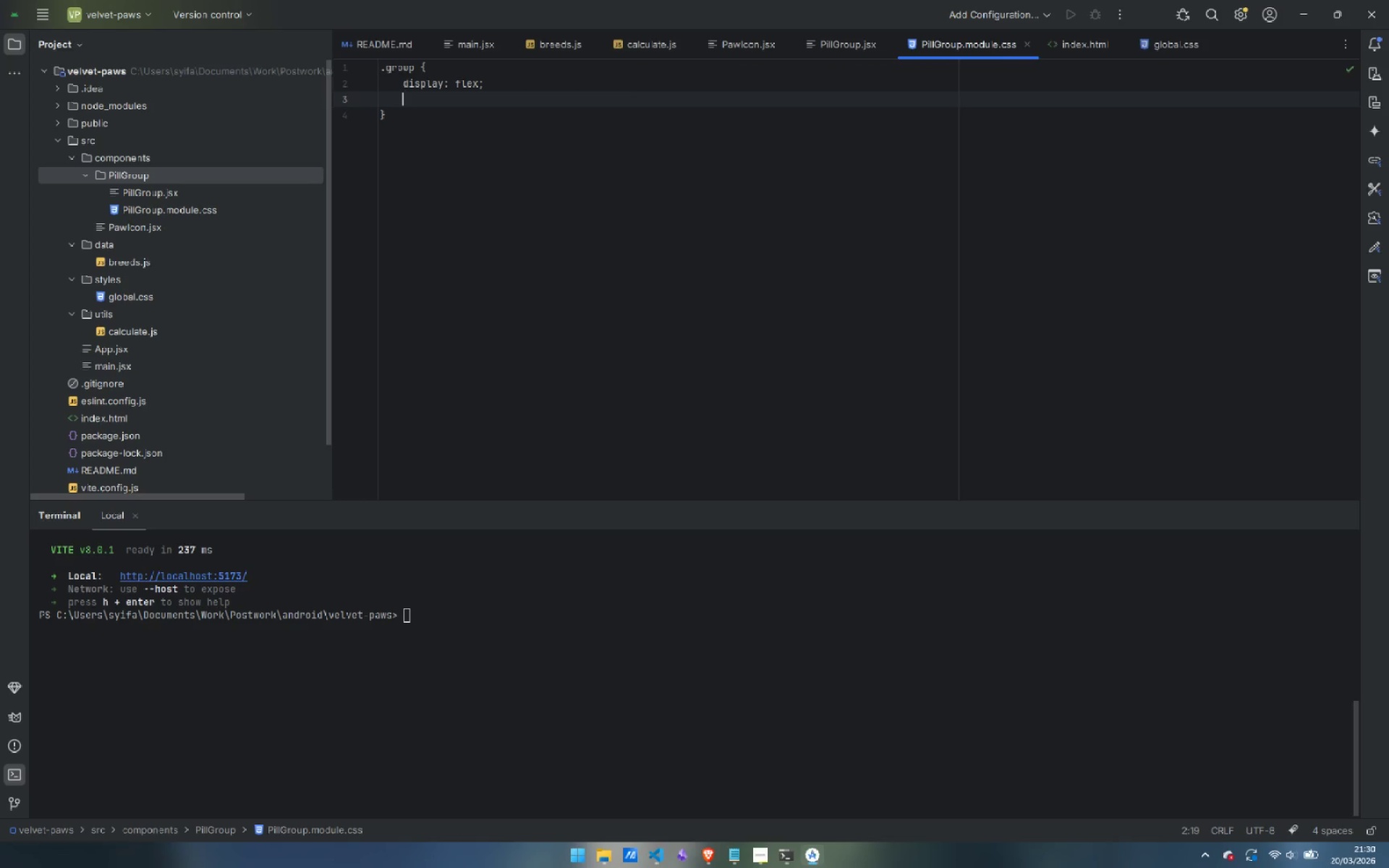 
key(Enter)
 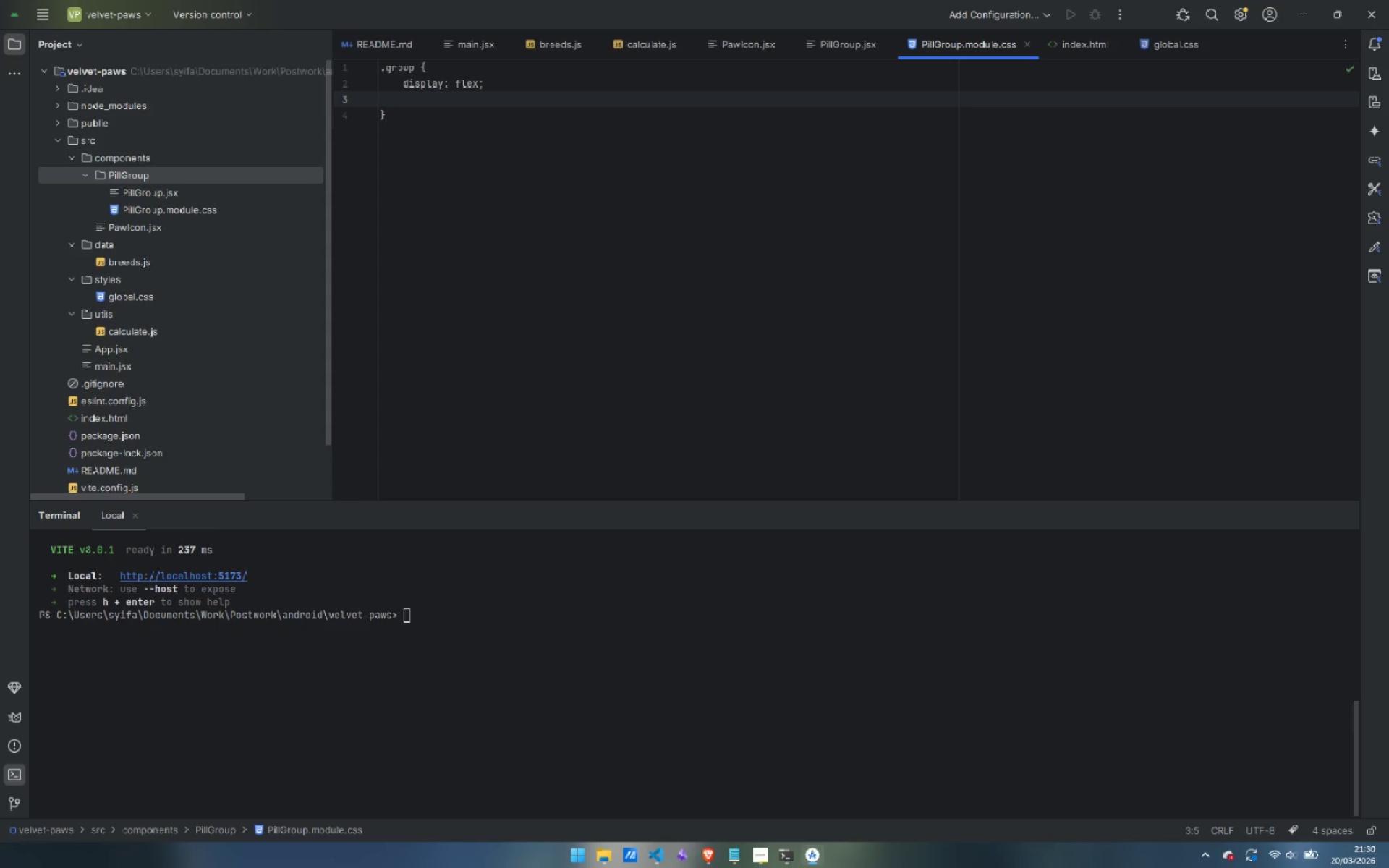 
type(gap: 0.45 )
key(Backspace)
type(rem;)
 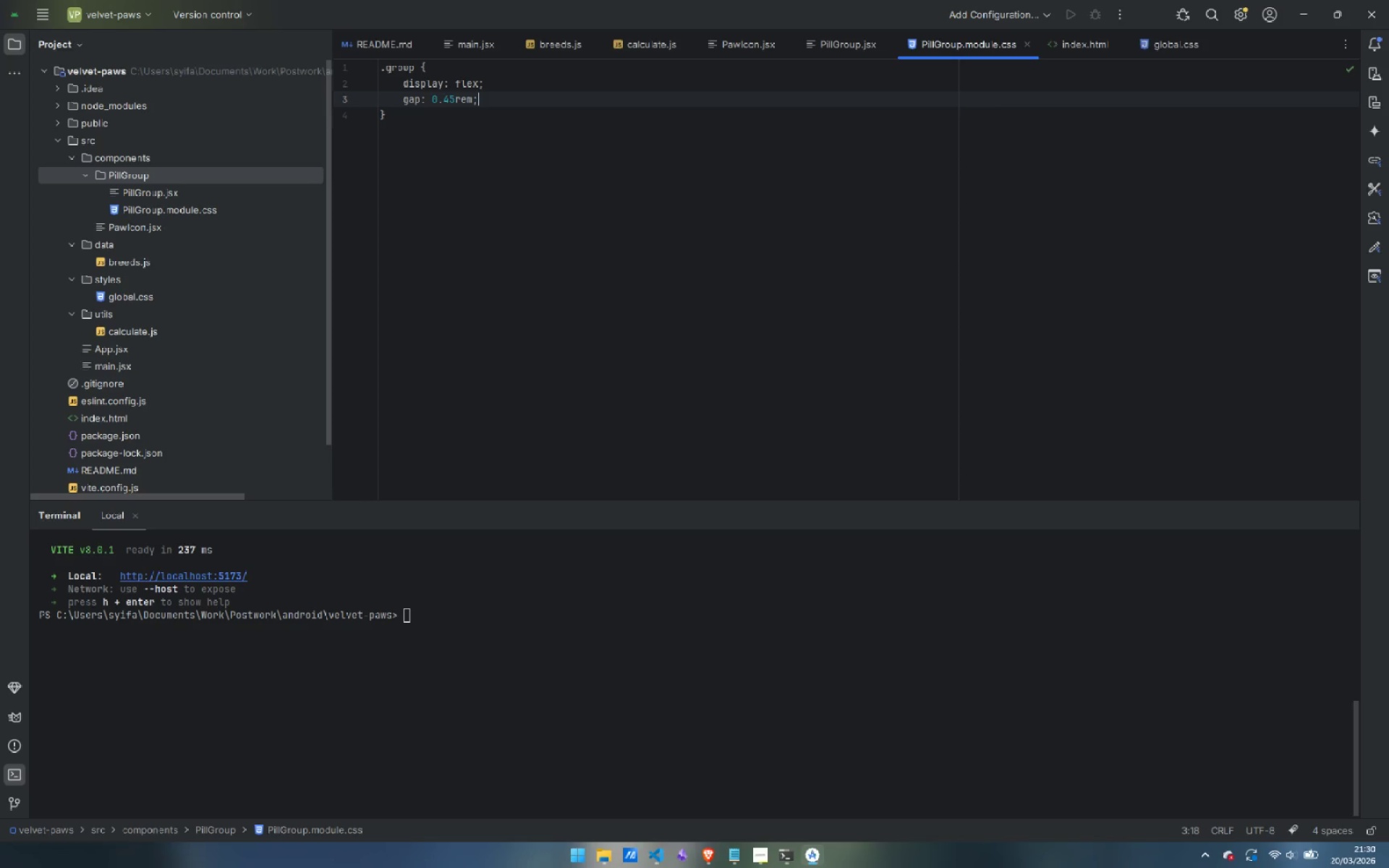 
key(ArrowDown)
 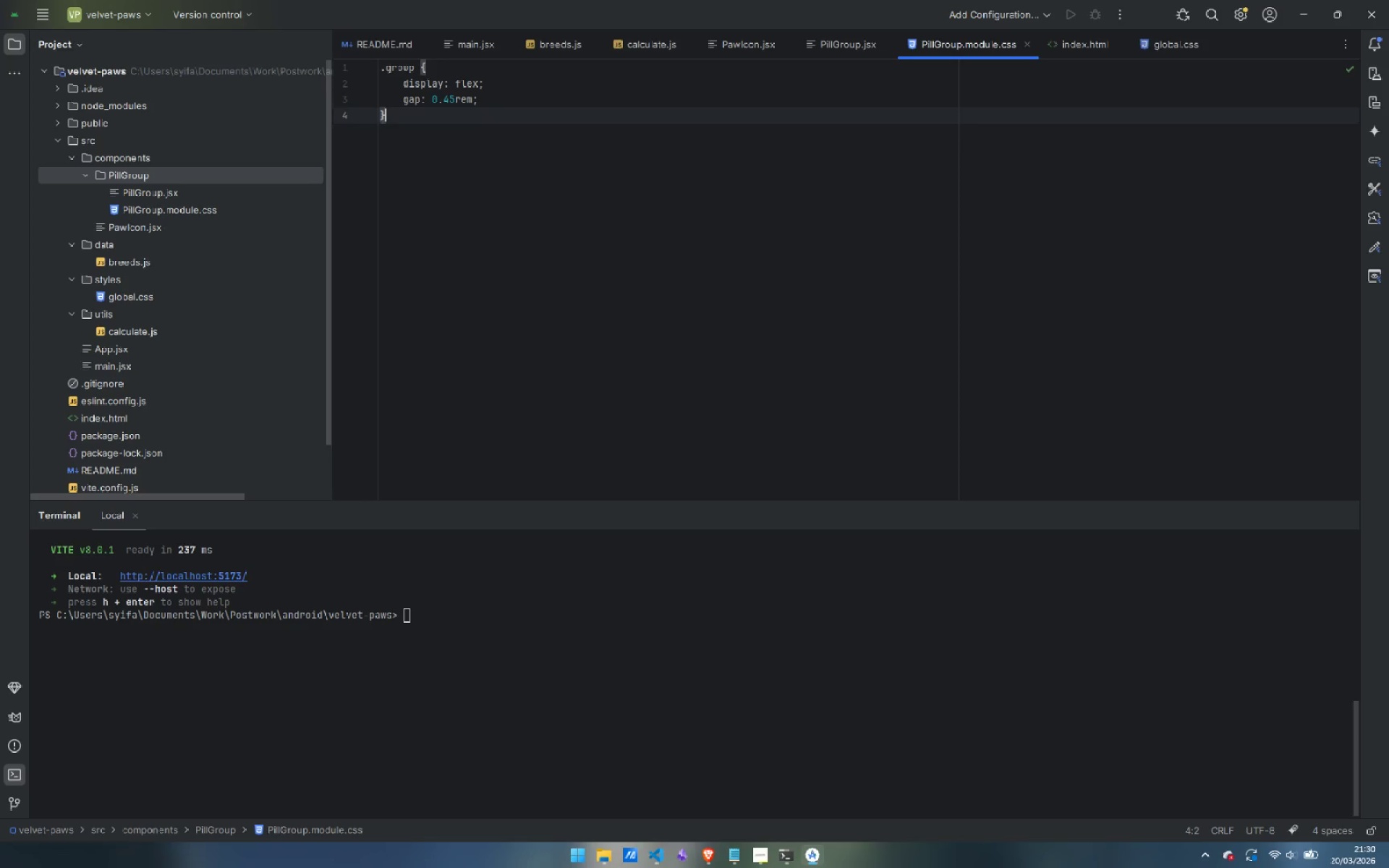 
key(Enter)
 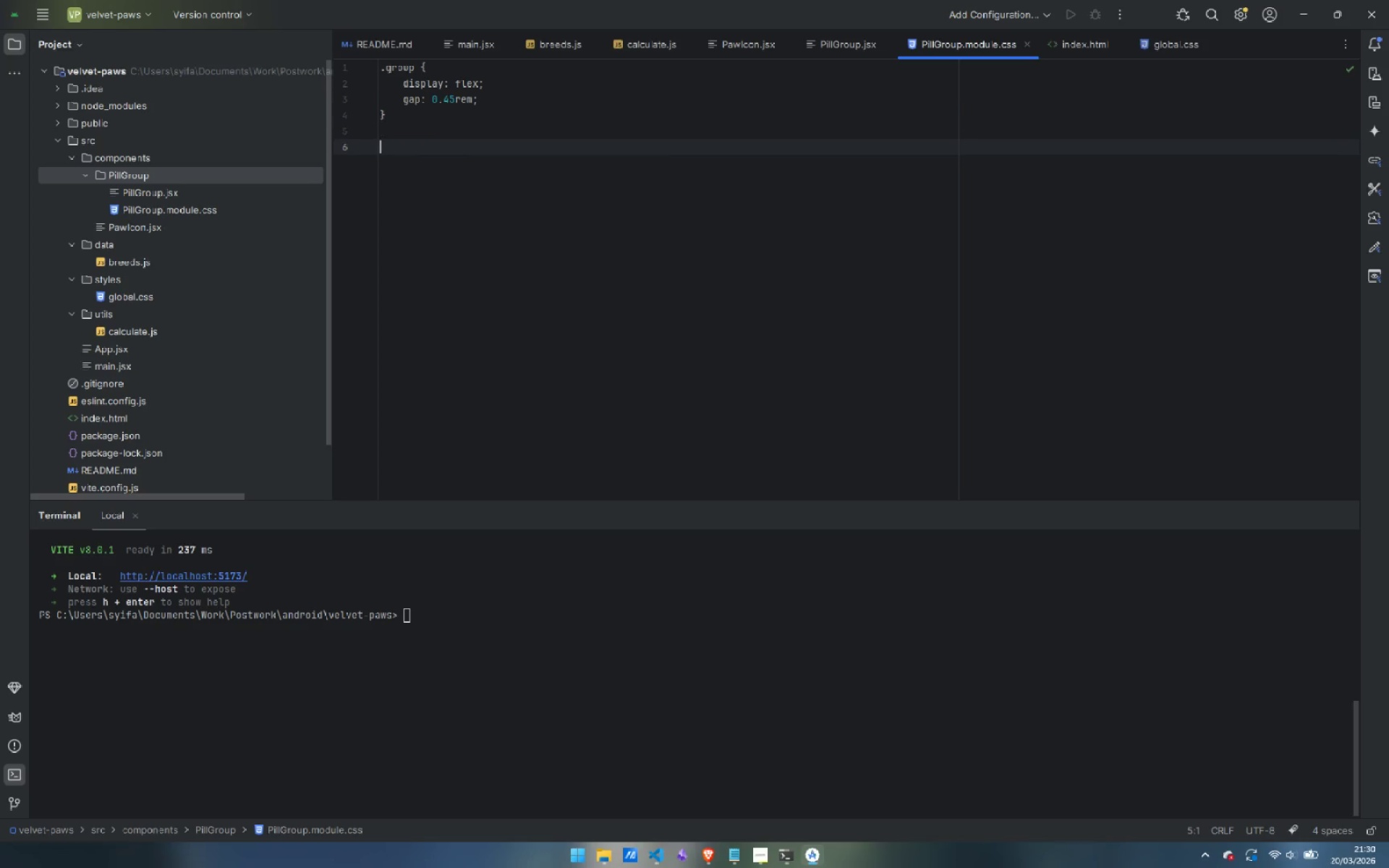 
key(Enter)
 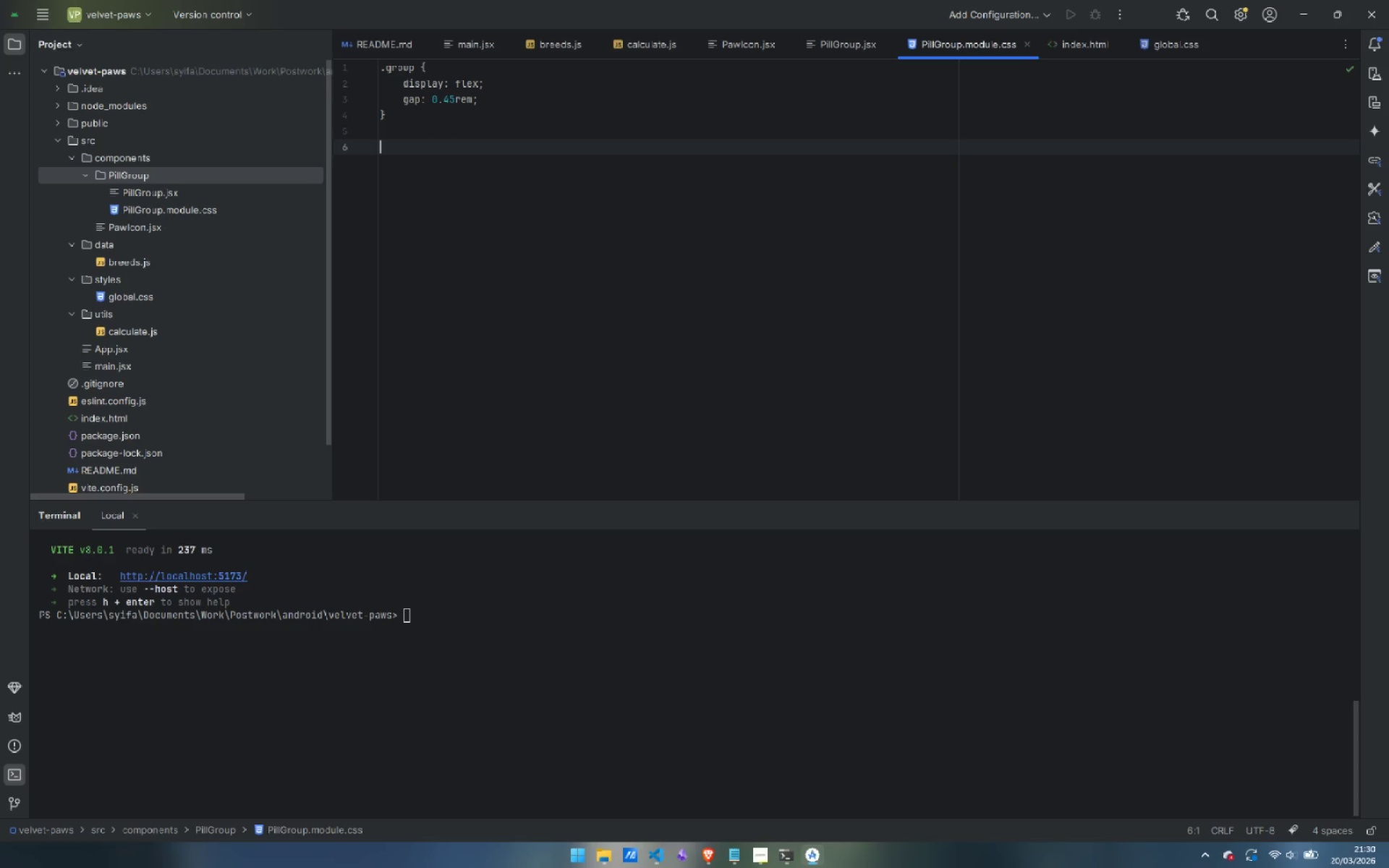 
type(.cell {)
 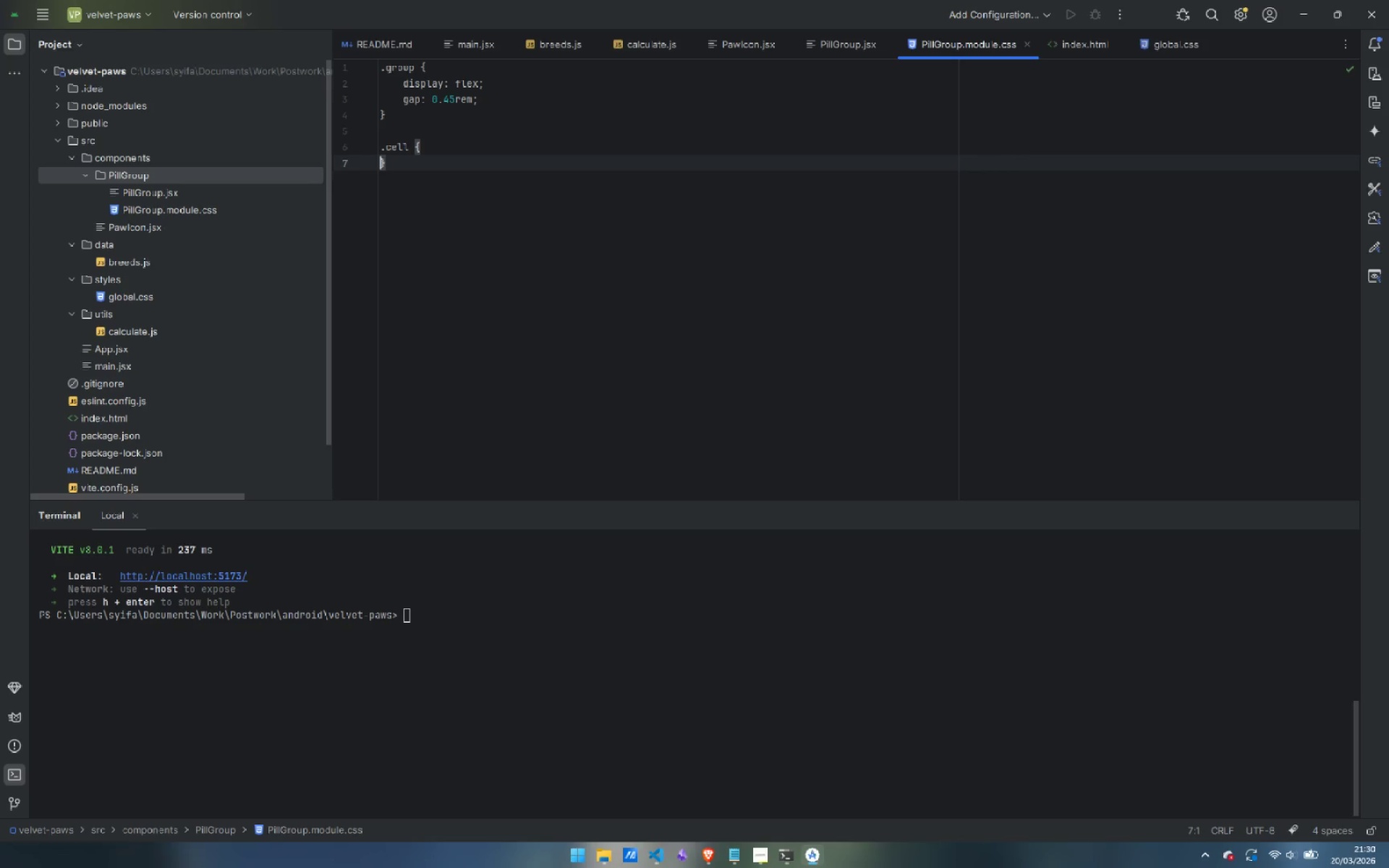 
 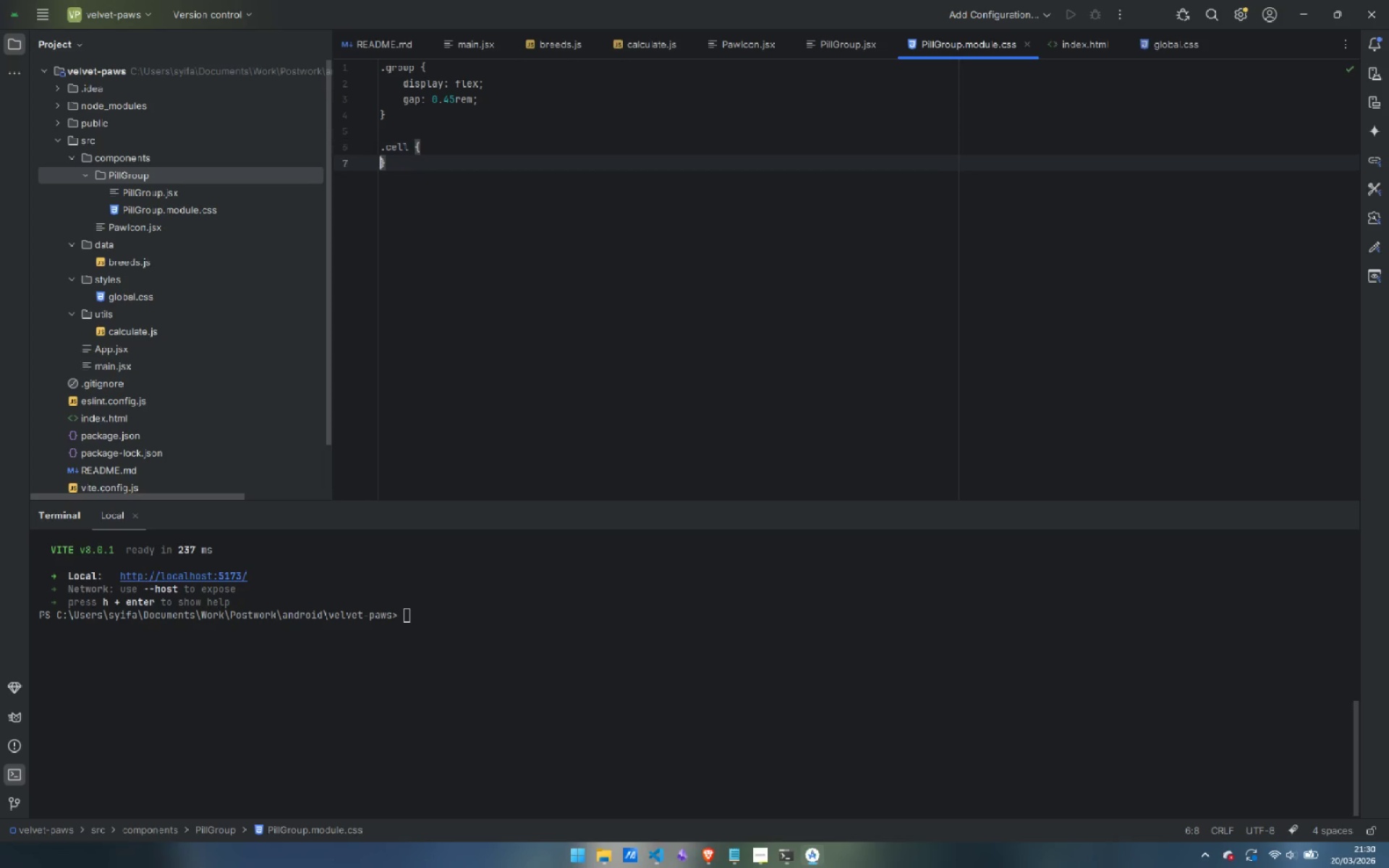 
key(Enter)
 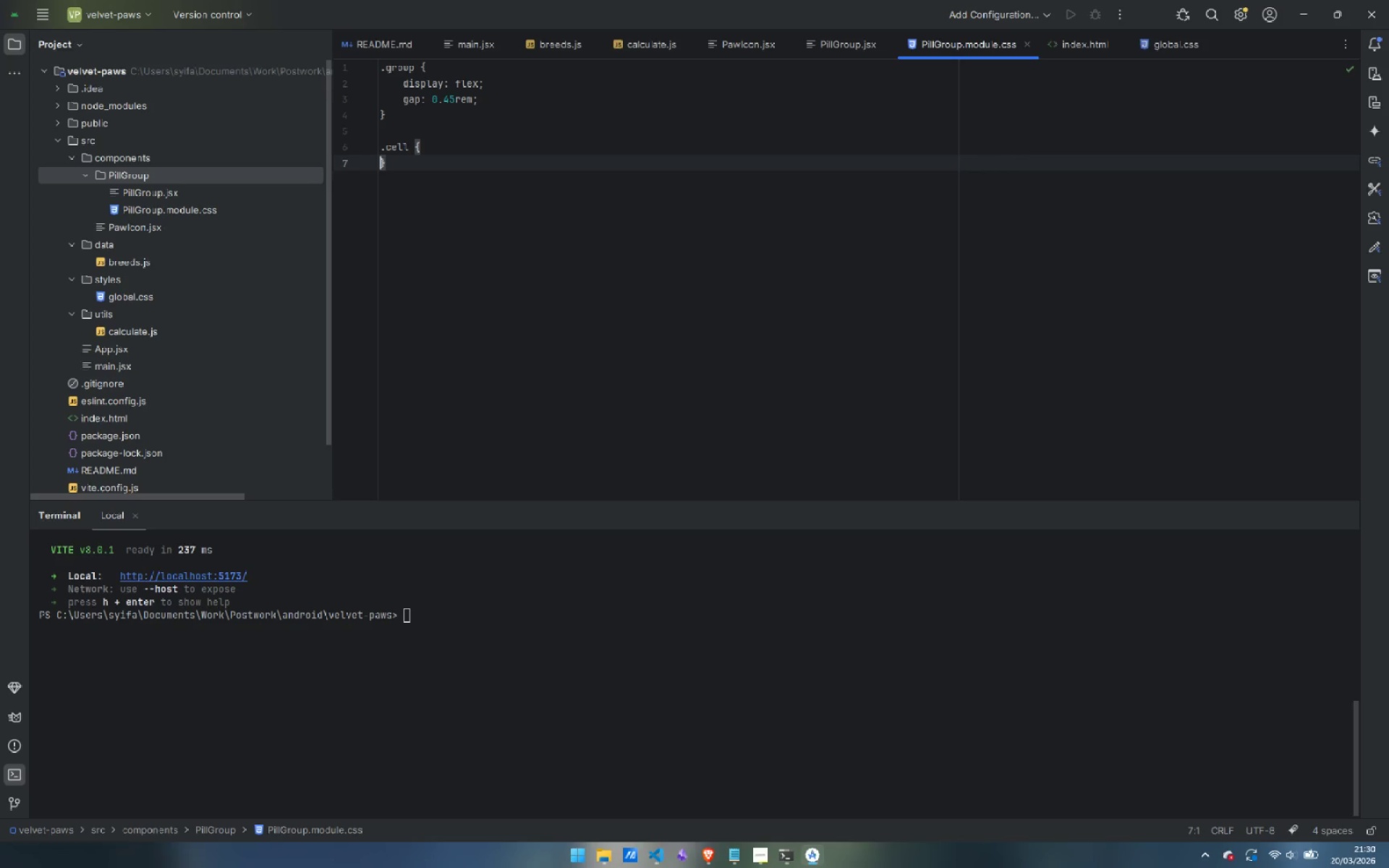 
key(Enter)
 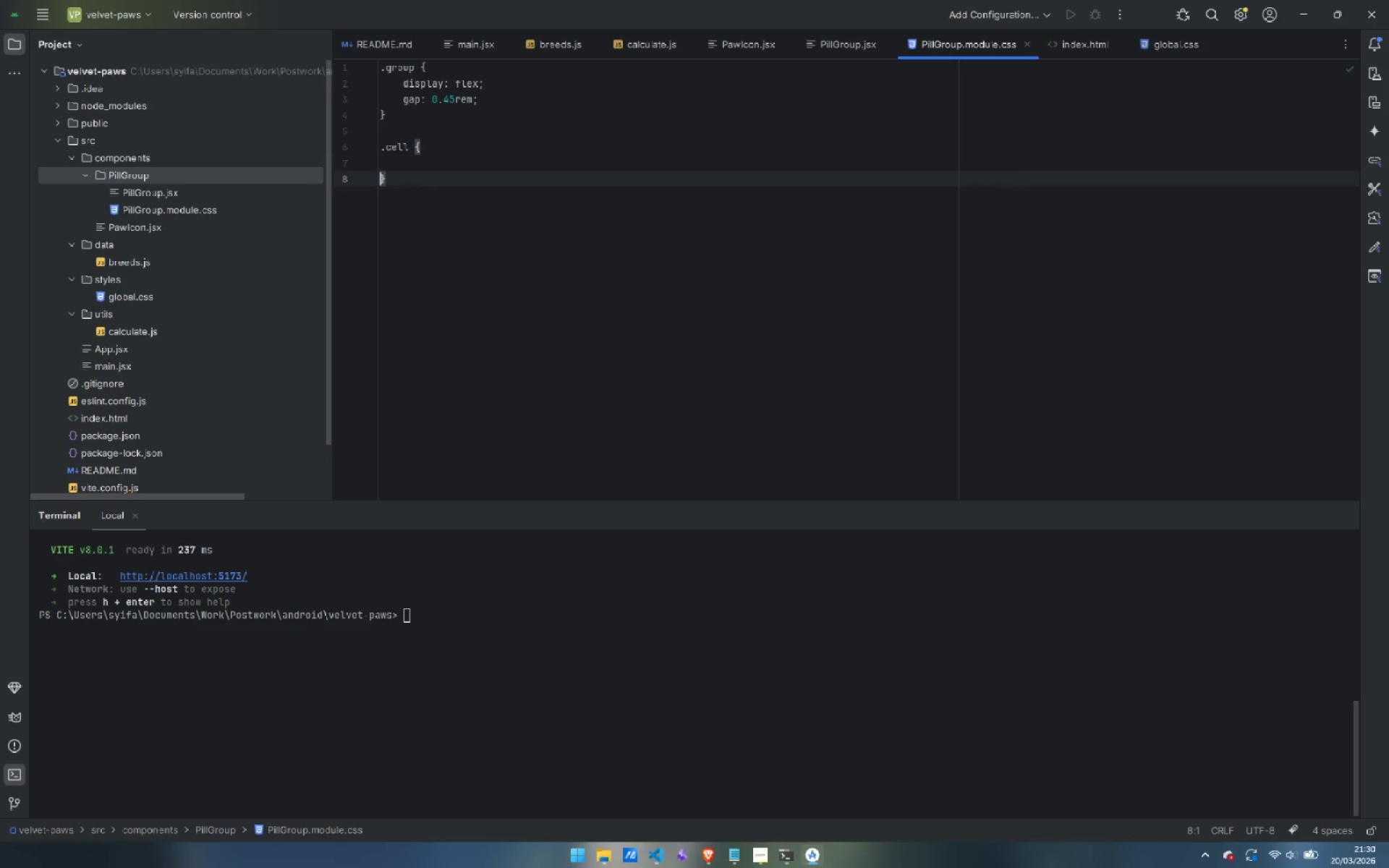 
key(ArrowUp)
 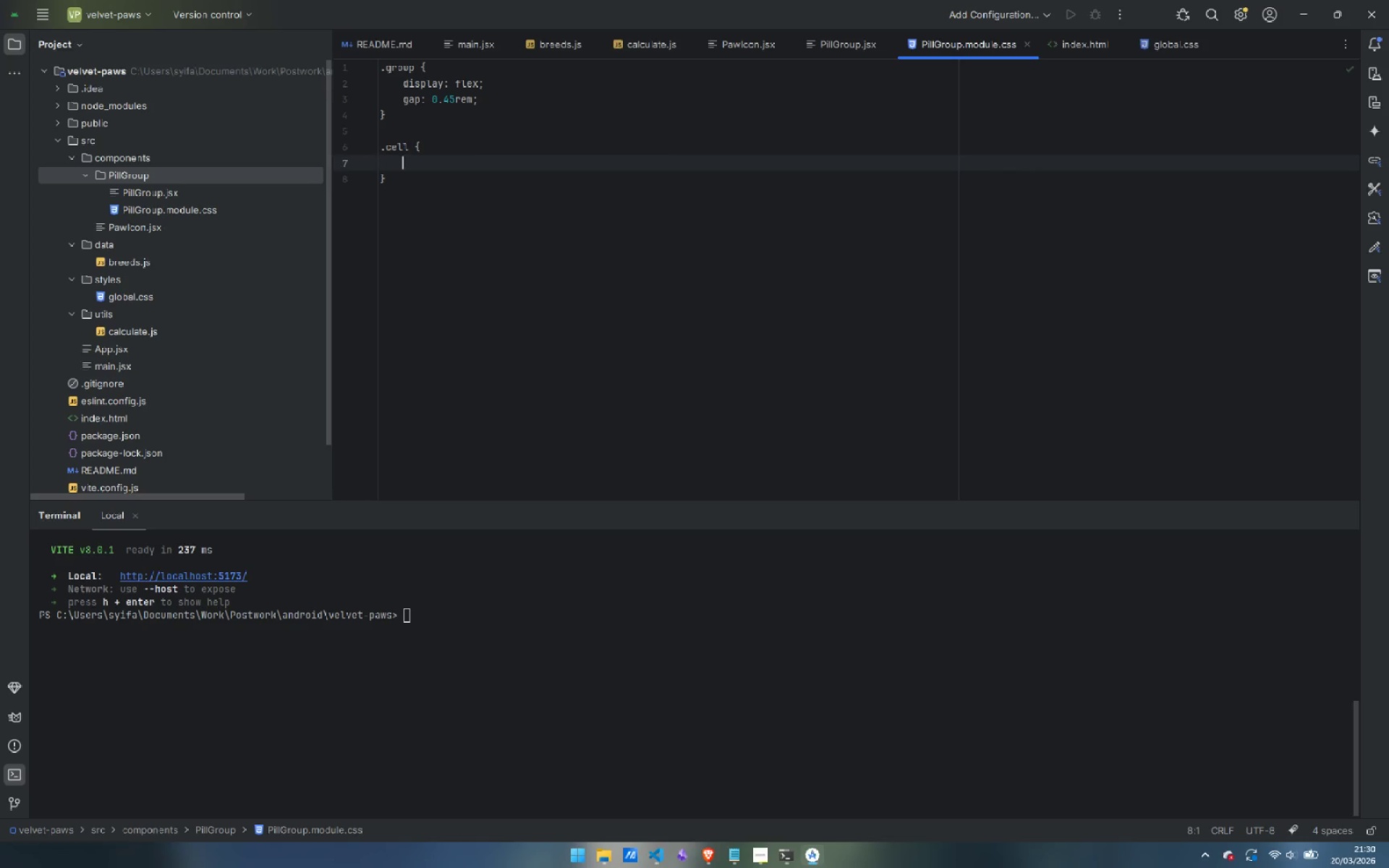 
key(Tab)
type(position: relative;)
 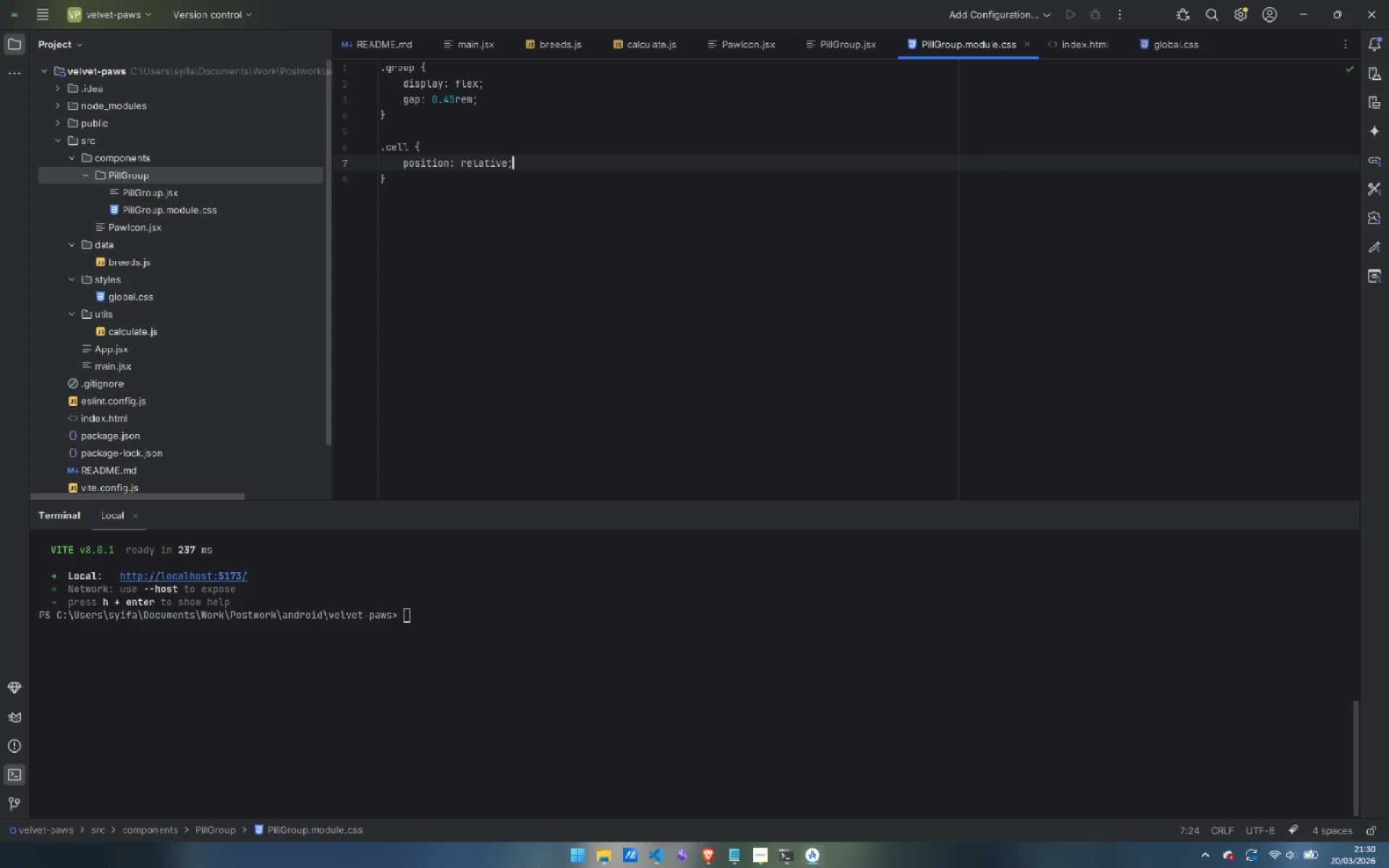 
key(Enter)
 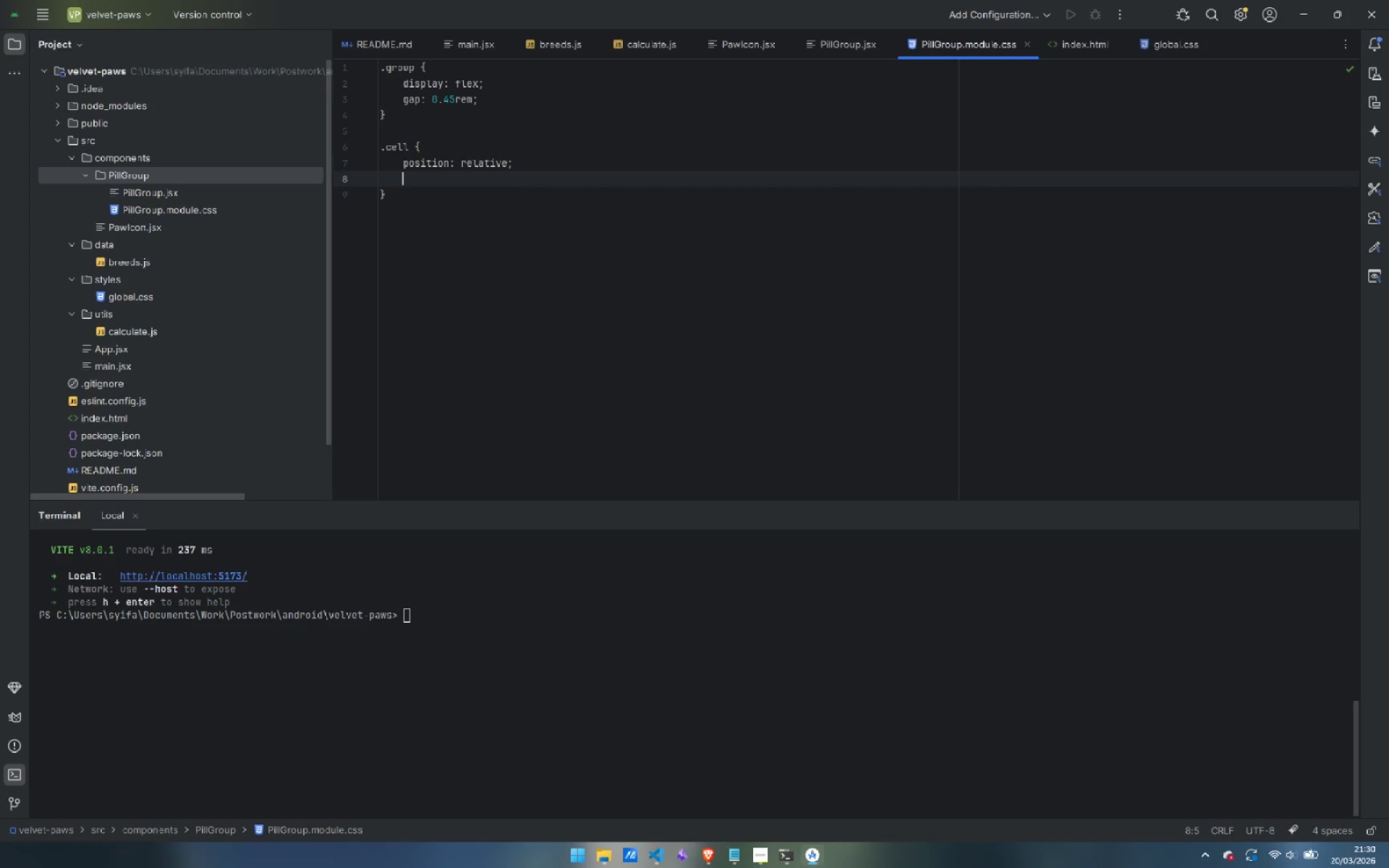 
type(flex: 1;)
 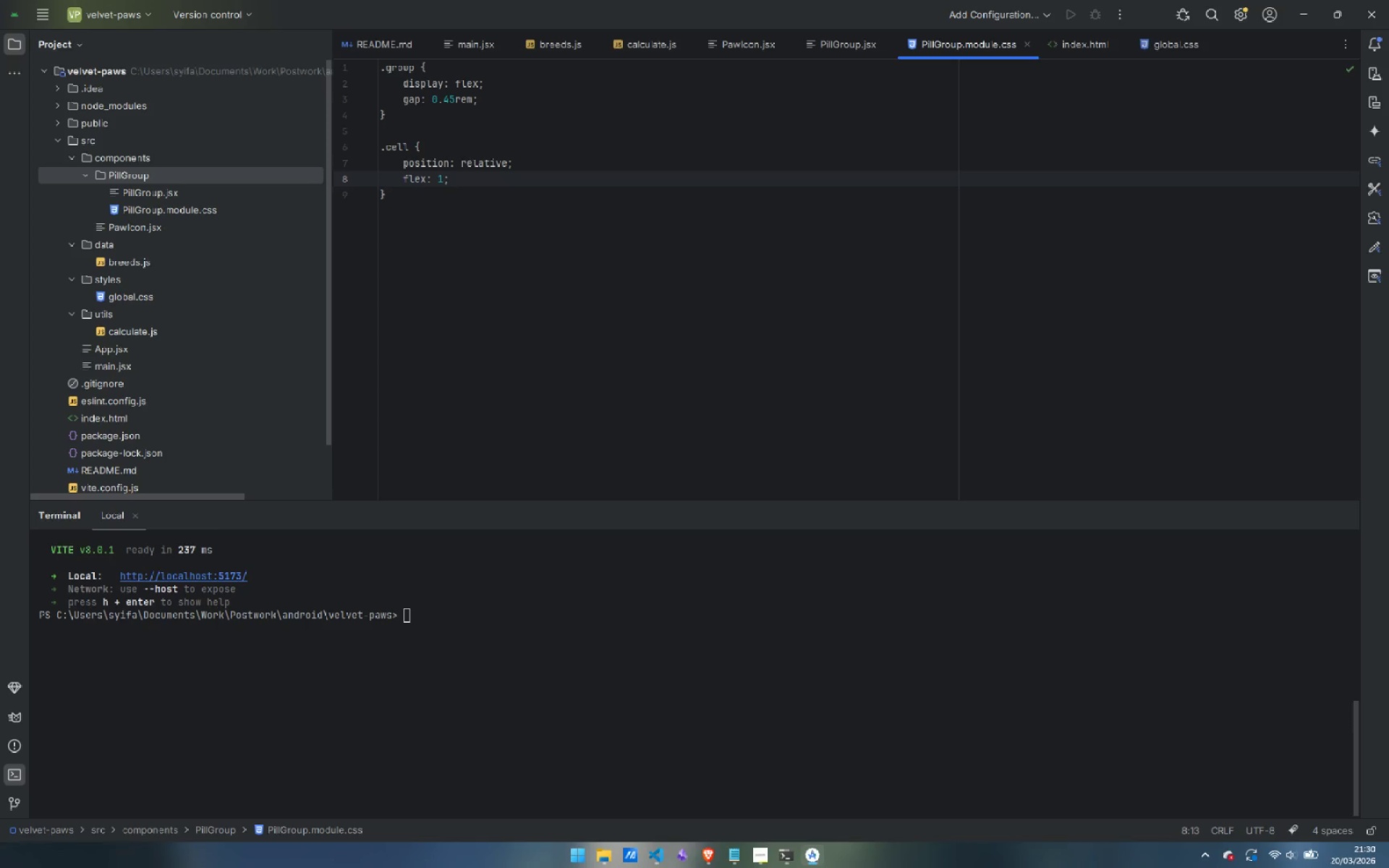 
key(ArrowDown)
 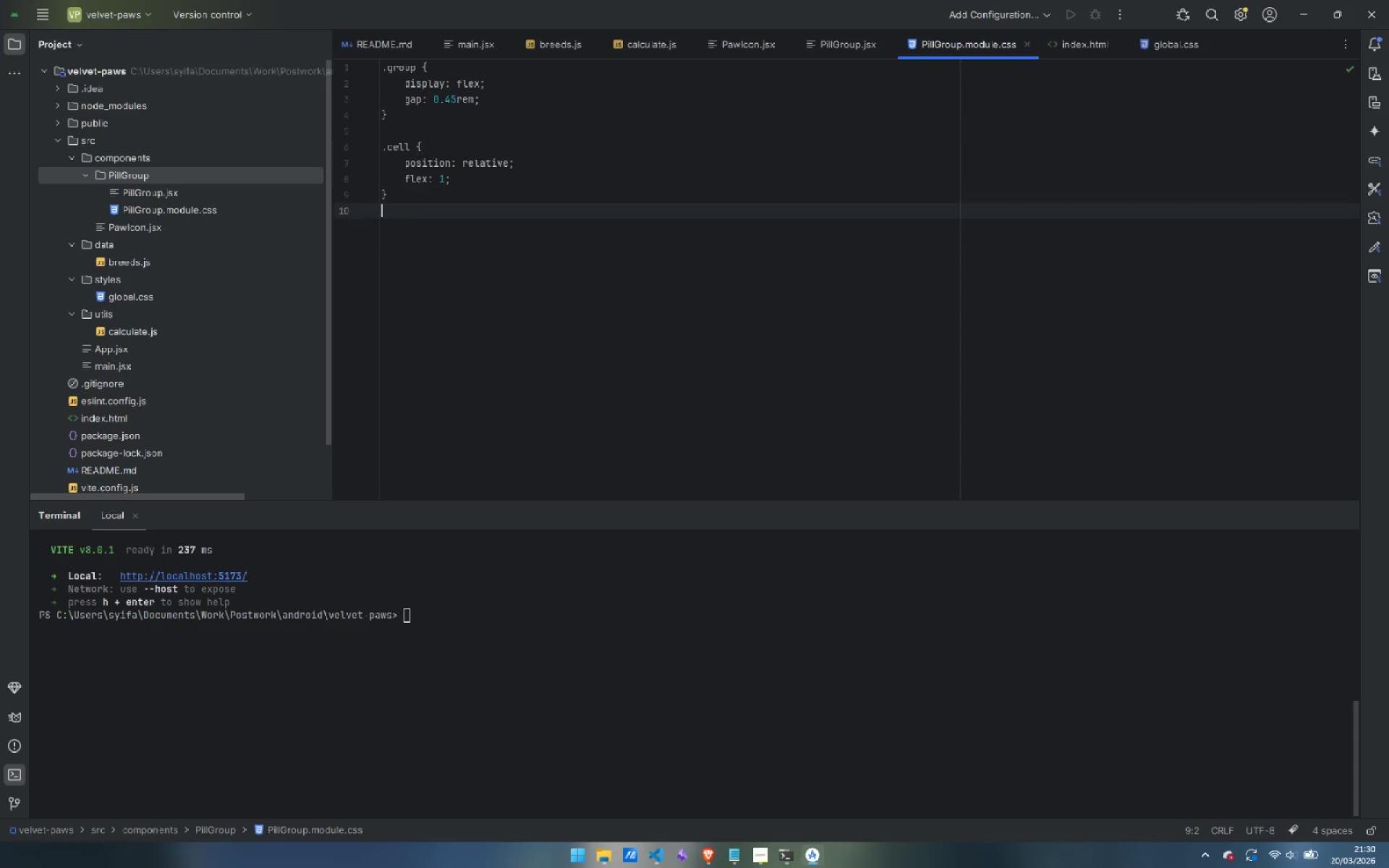 
key(Enter)
 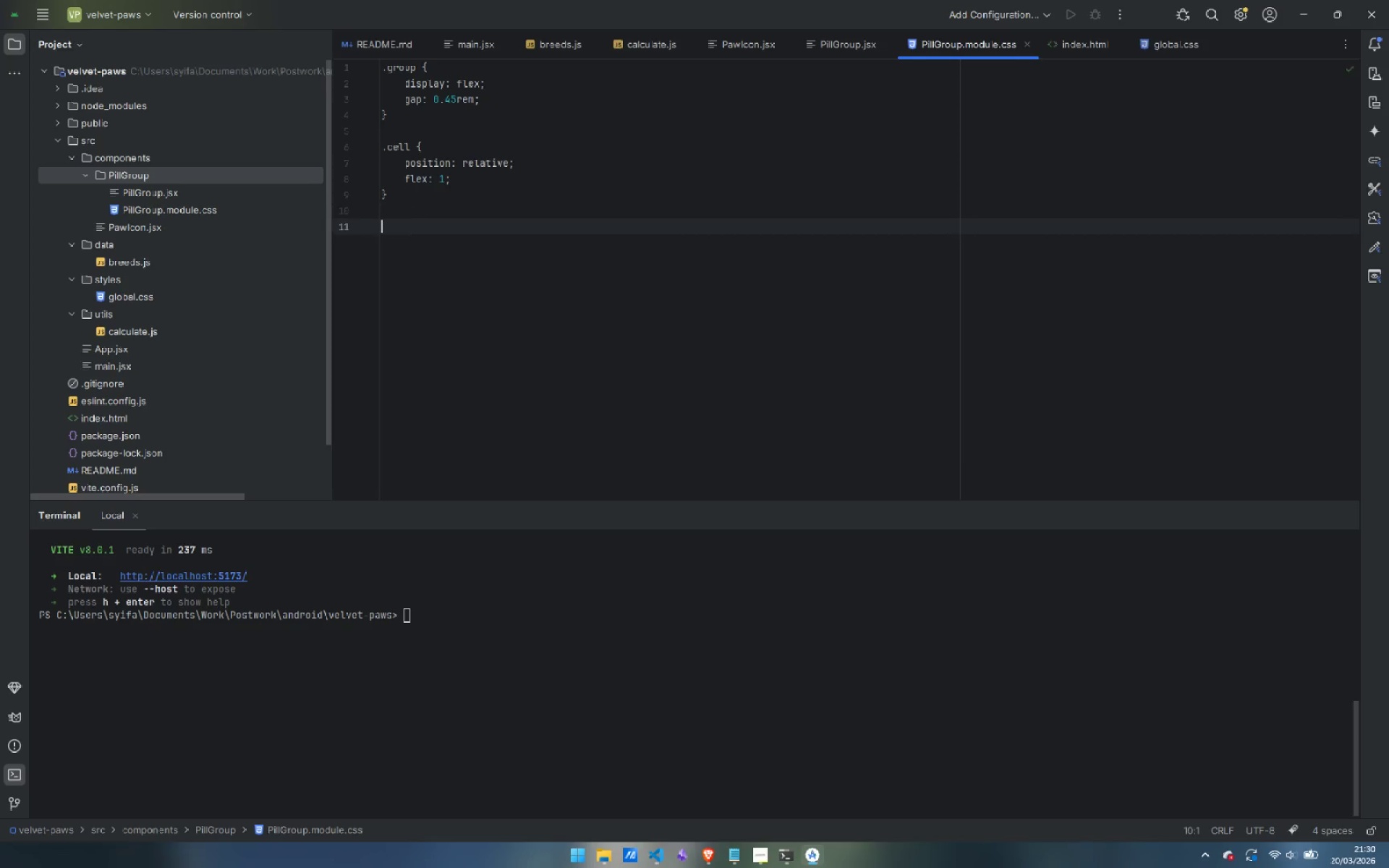 
key(Enter)
 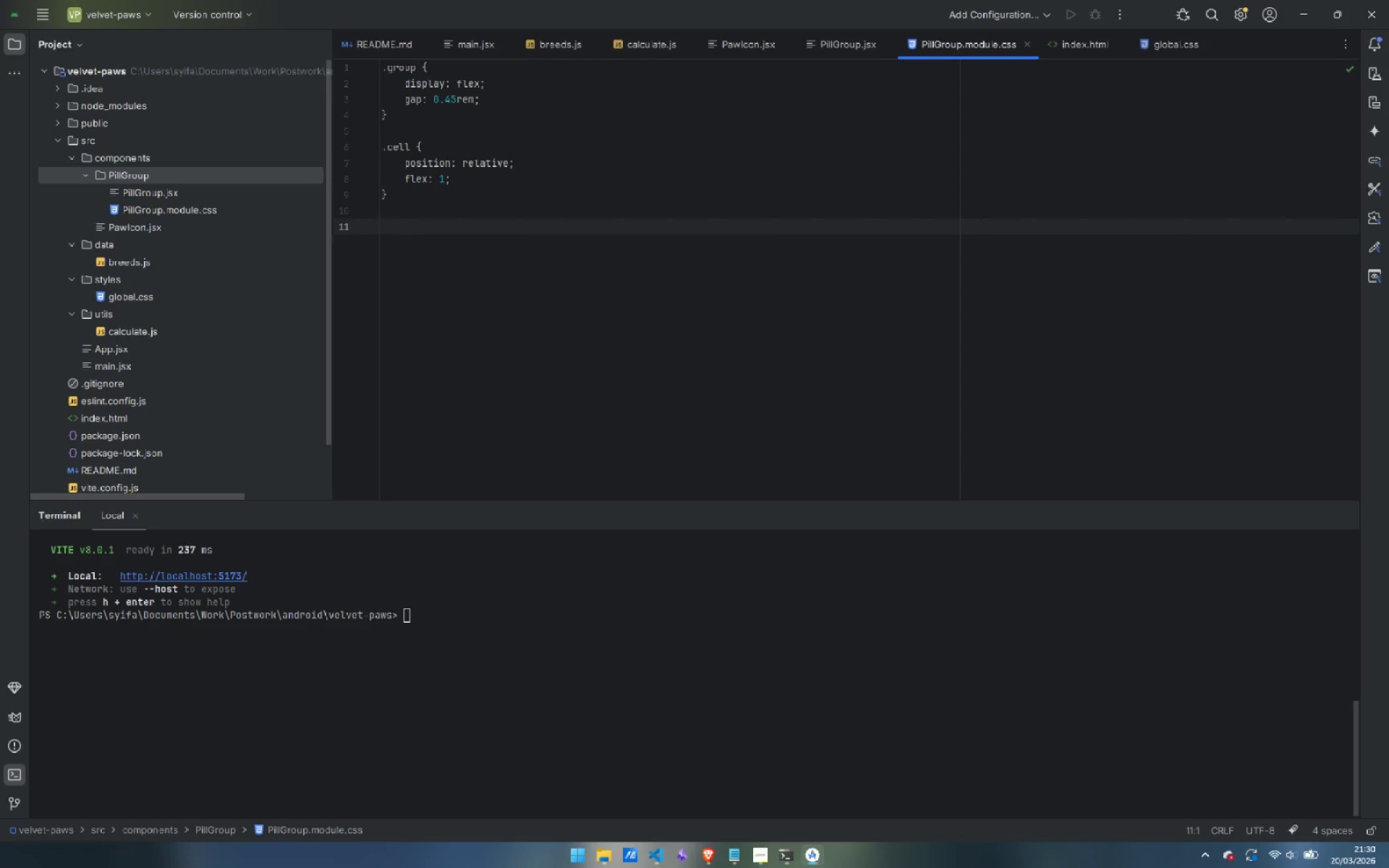 
type(.input {)
 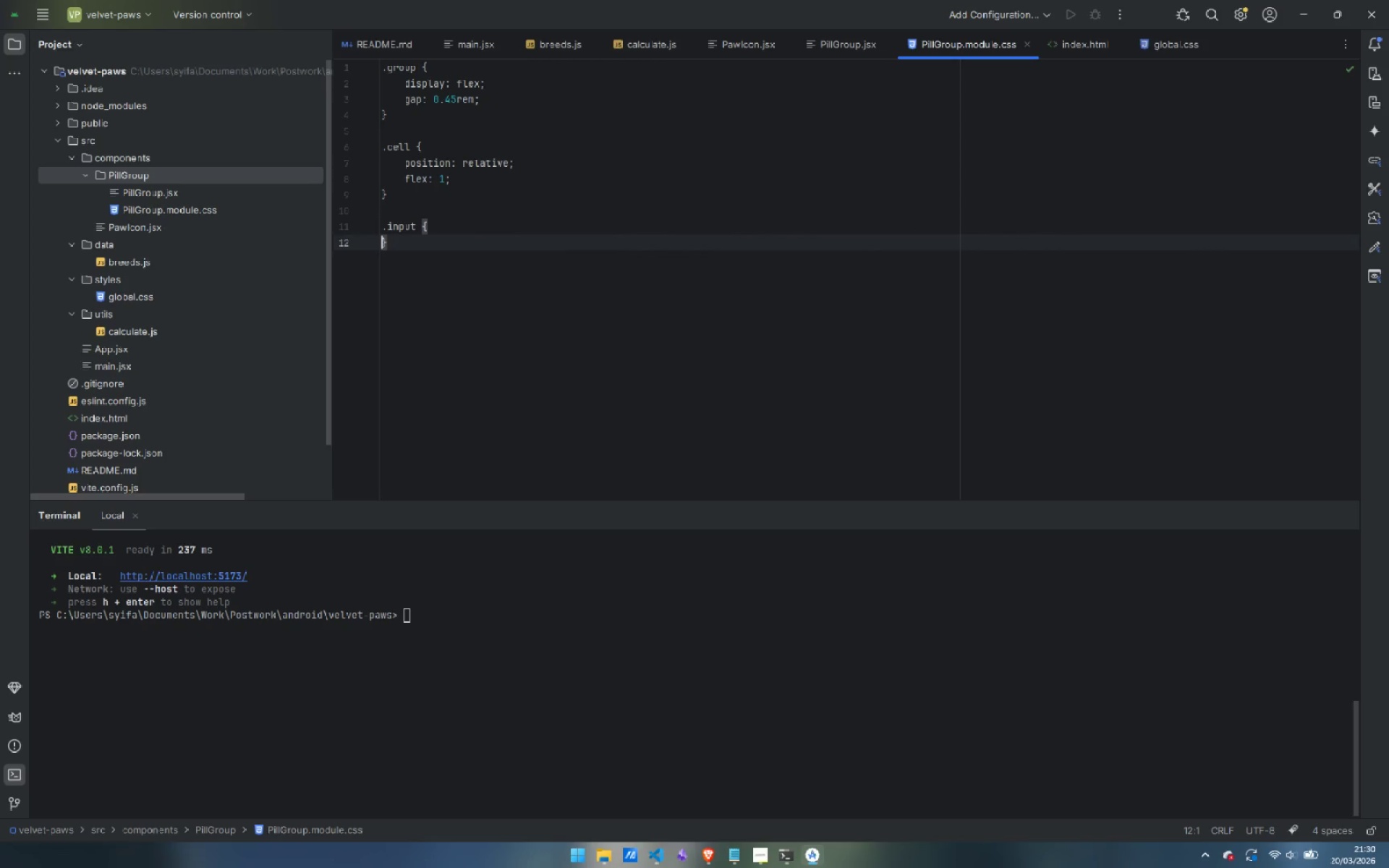 
 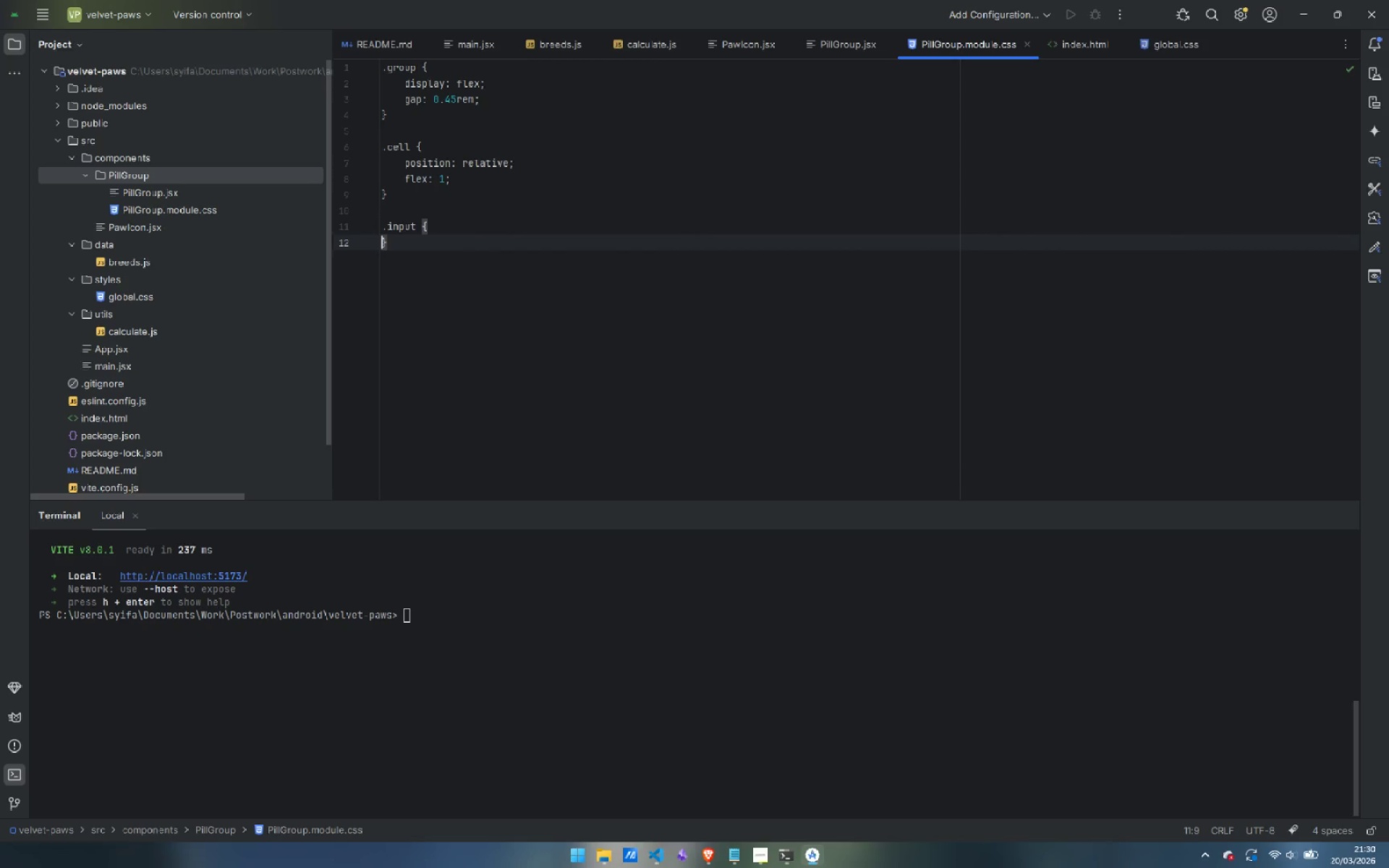 
key(Enter)
 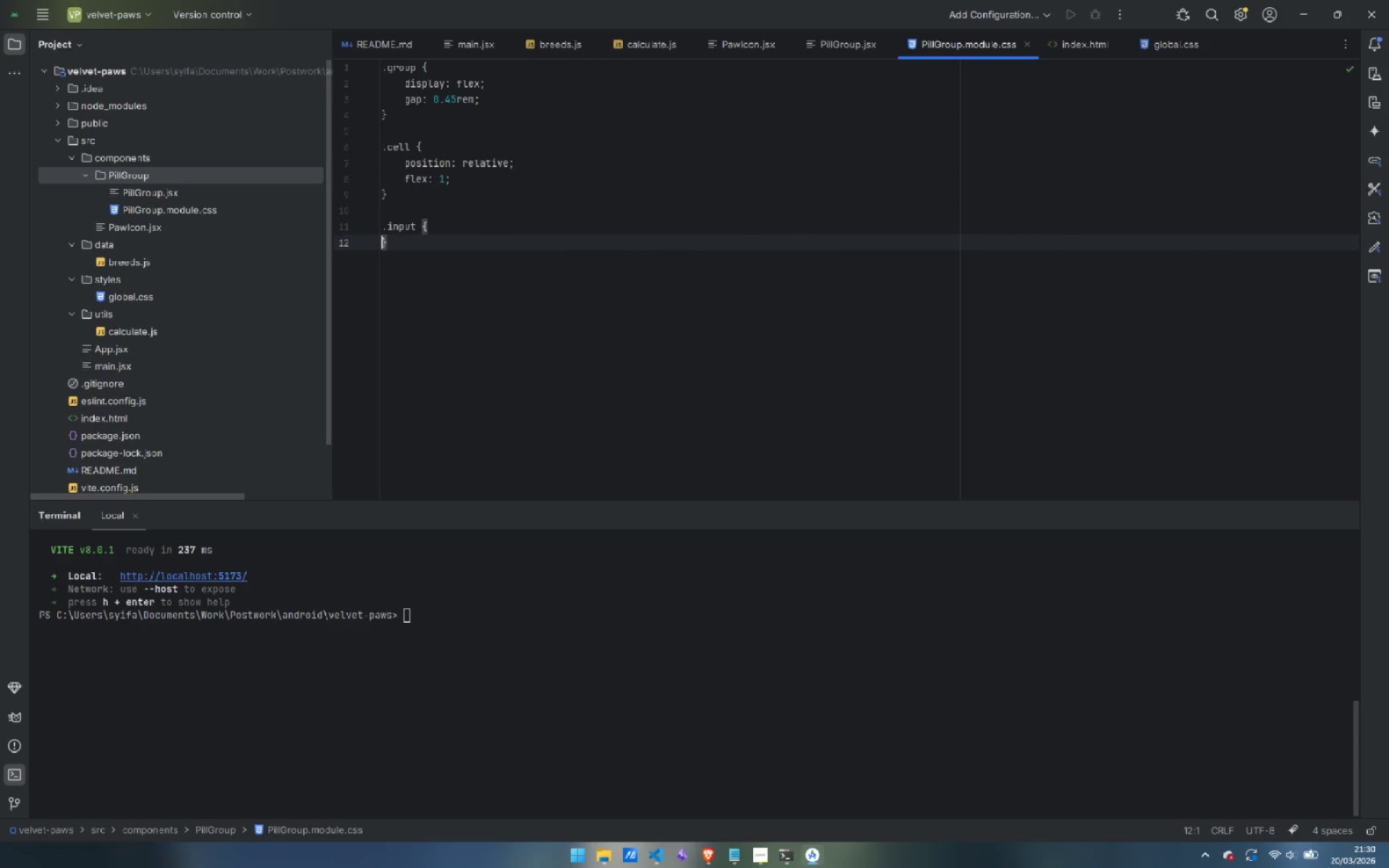 
key(Enter)
 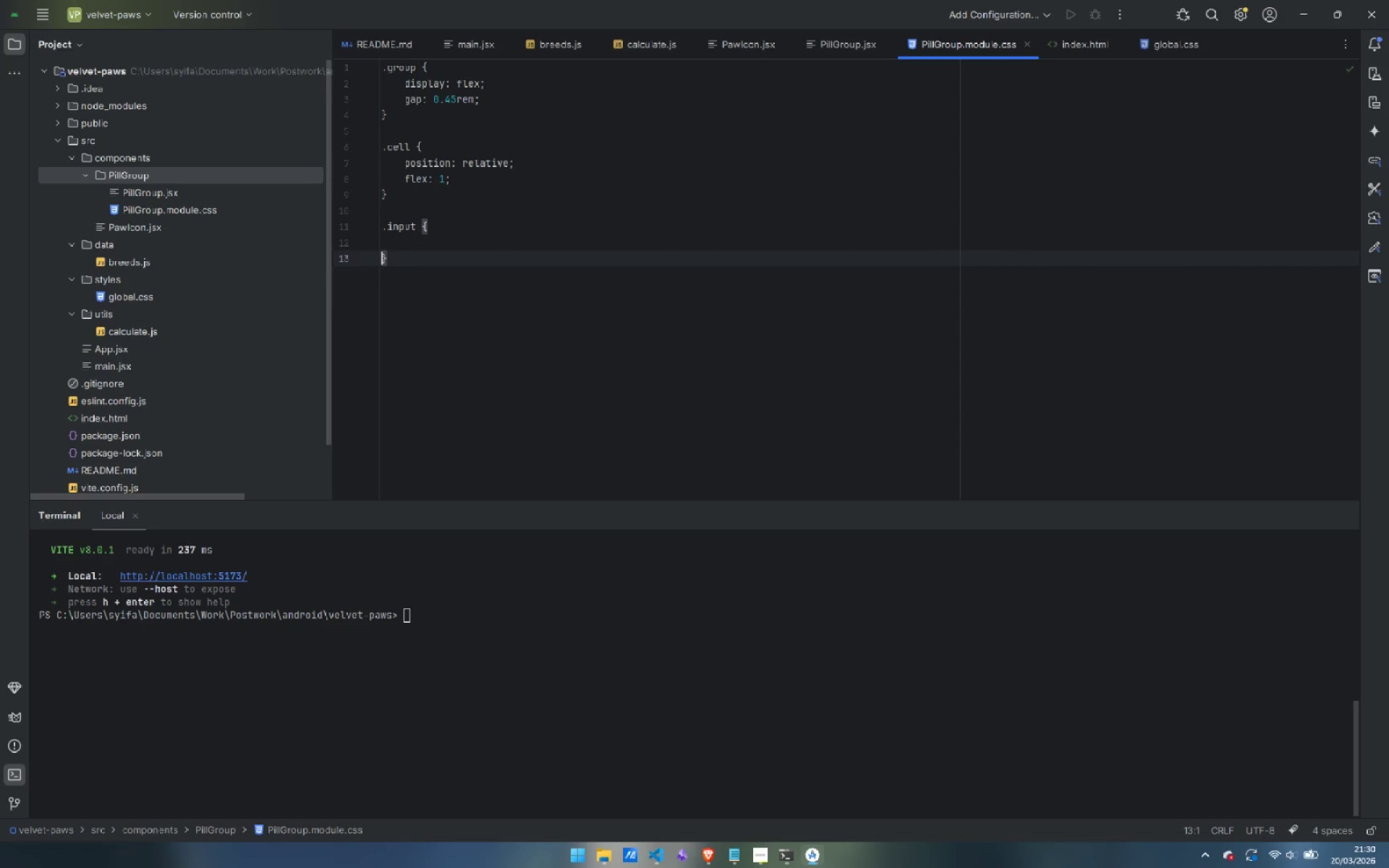 
key(ArrowUp)
 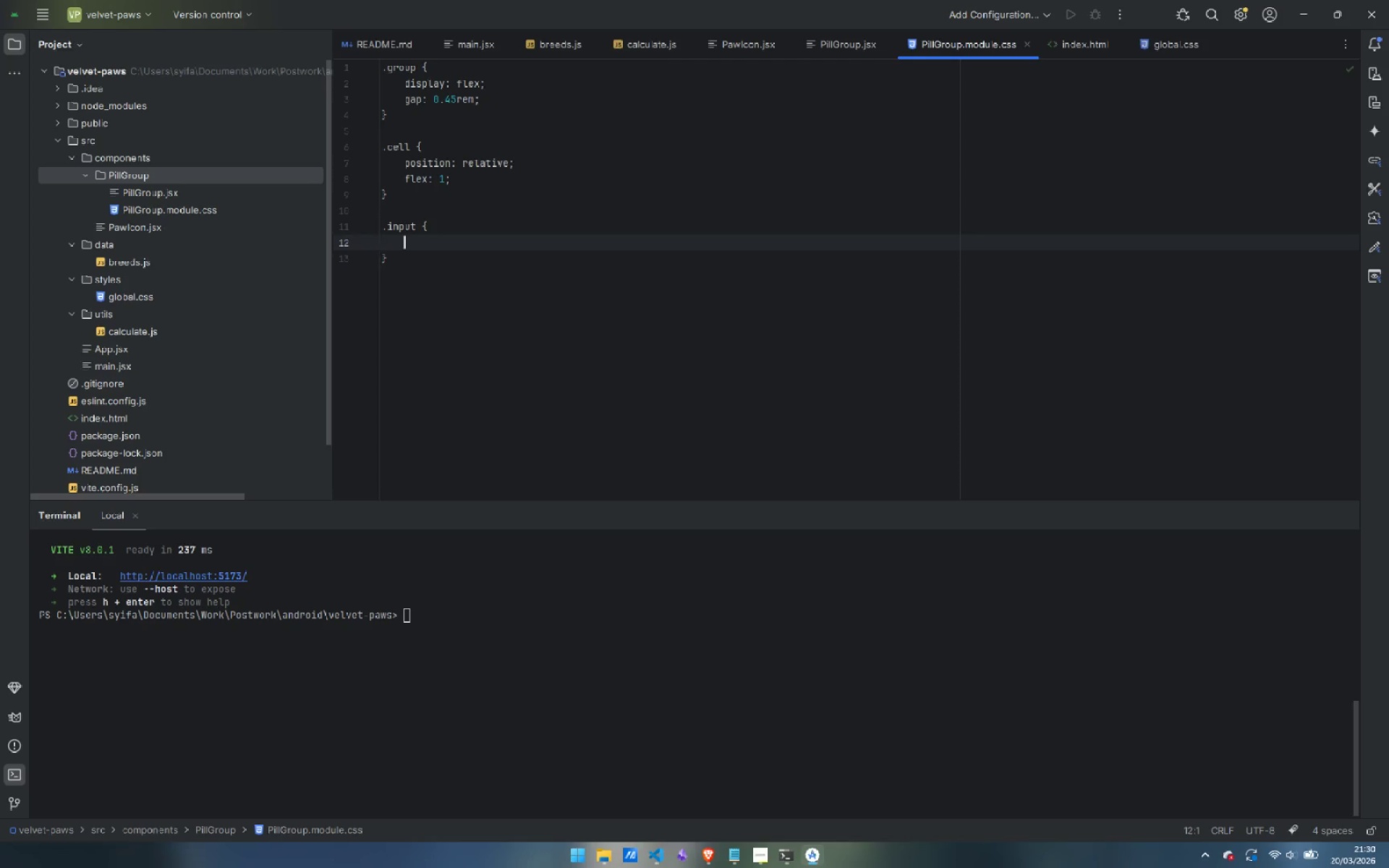 
key(Tab)
type(position: absoluti)
key(Backspace)
type(e;)
 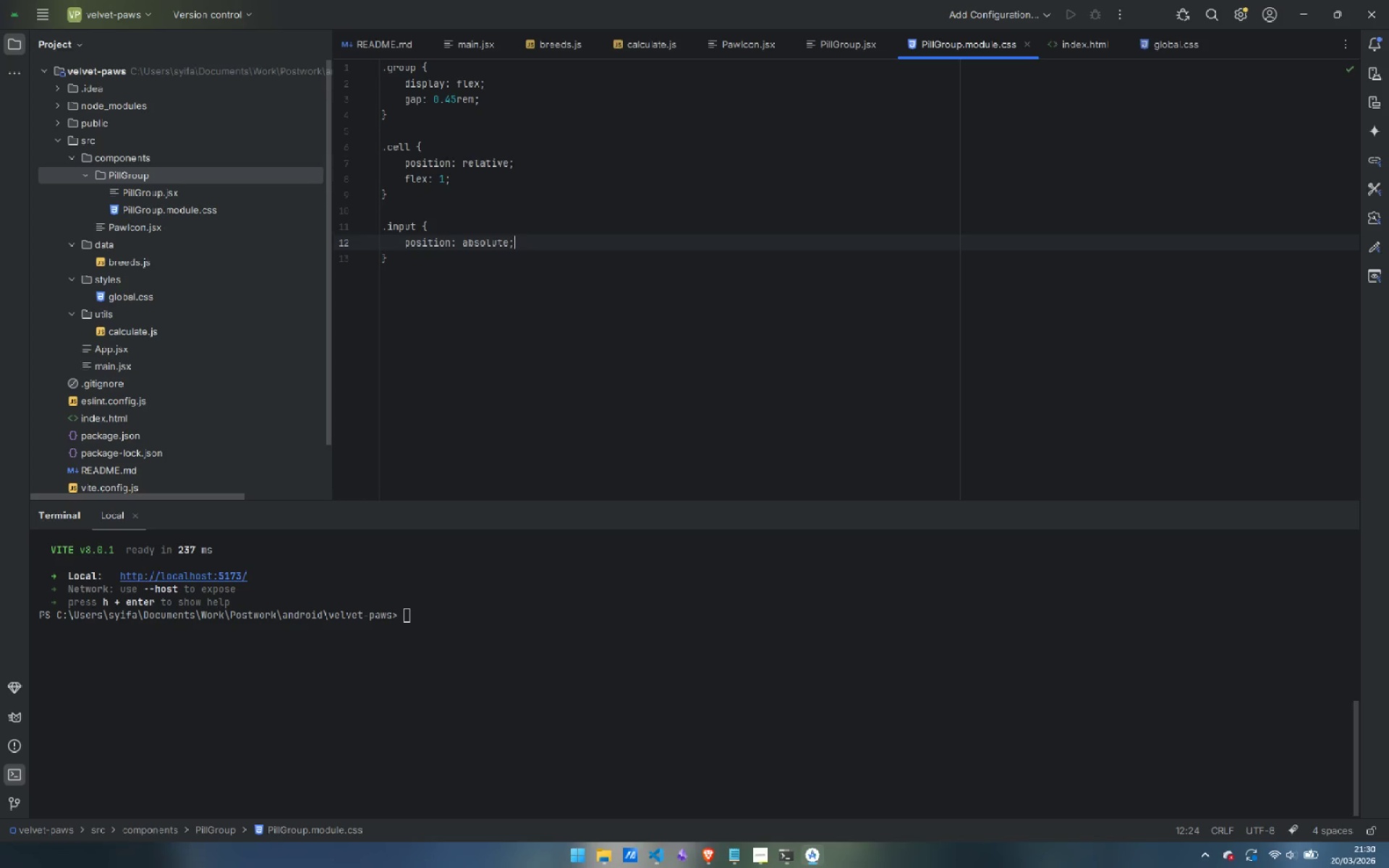 
key(Enter)
 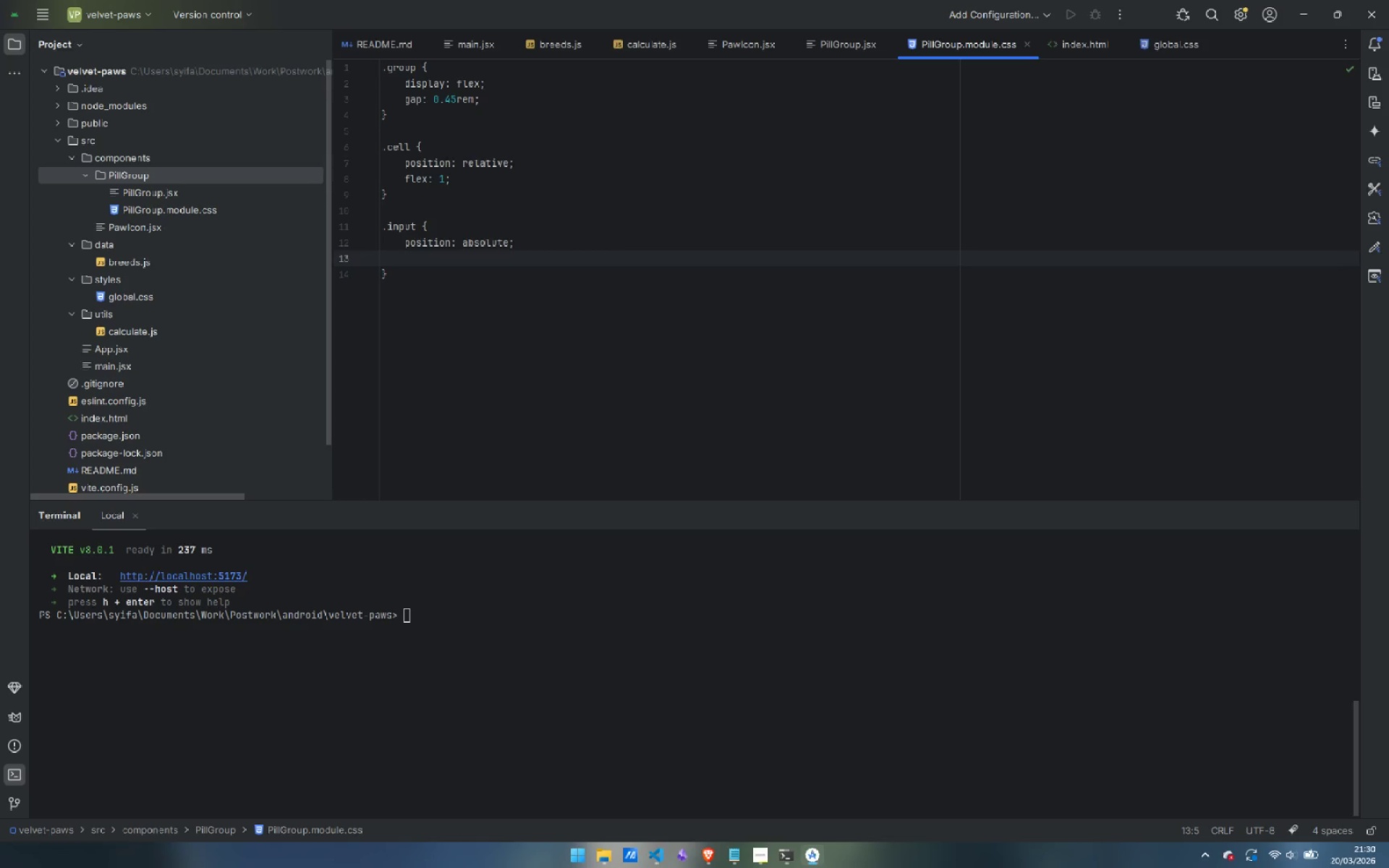 
type(opacity: 0;)
 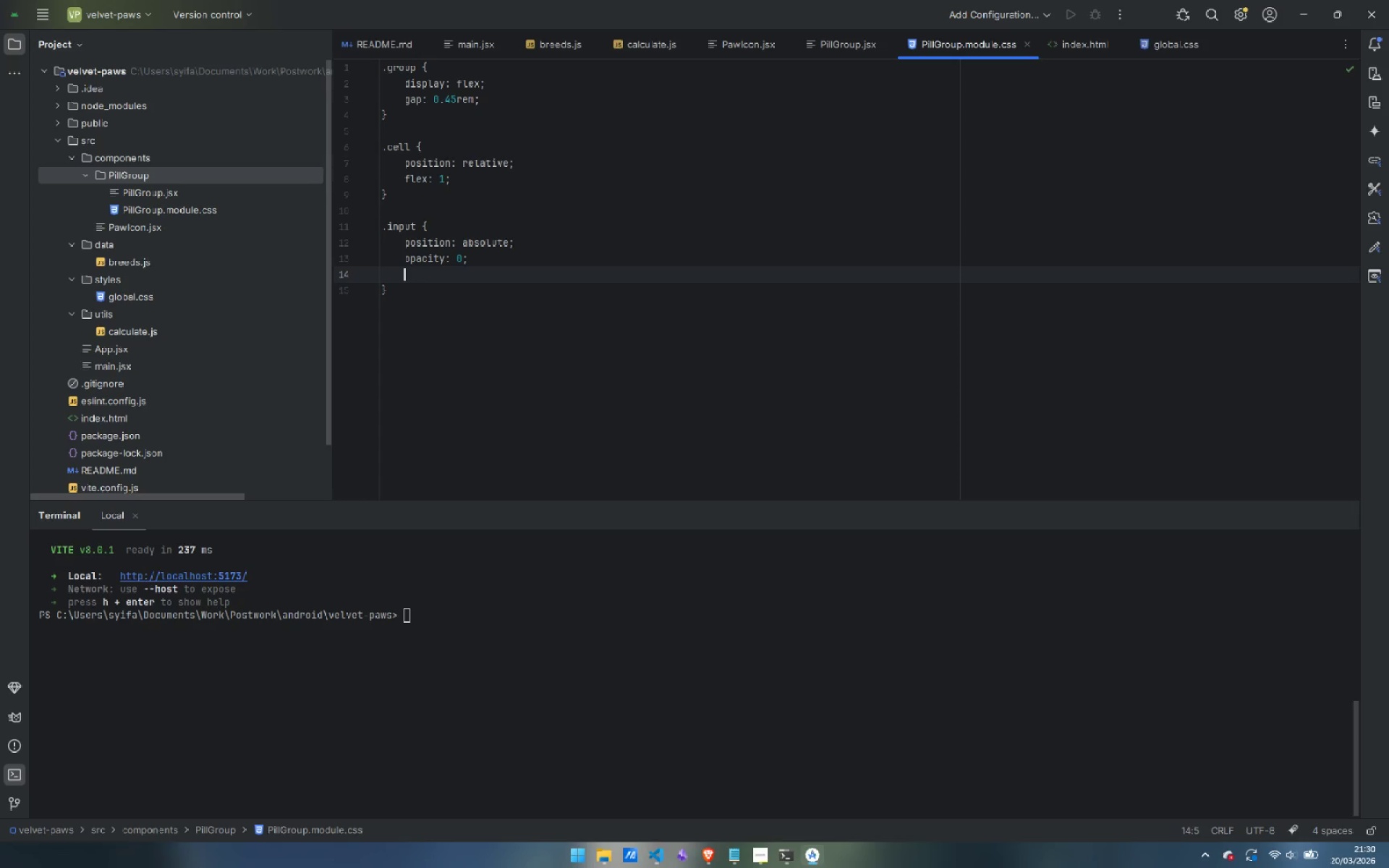 
 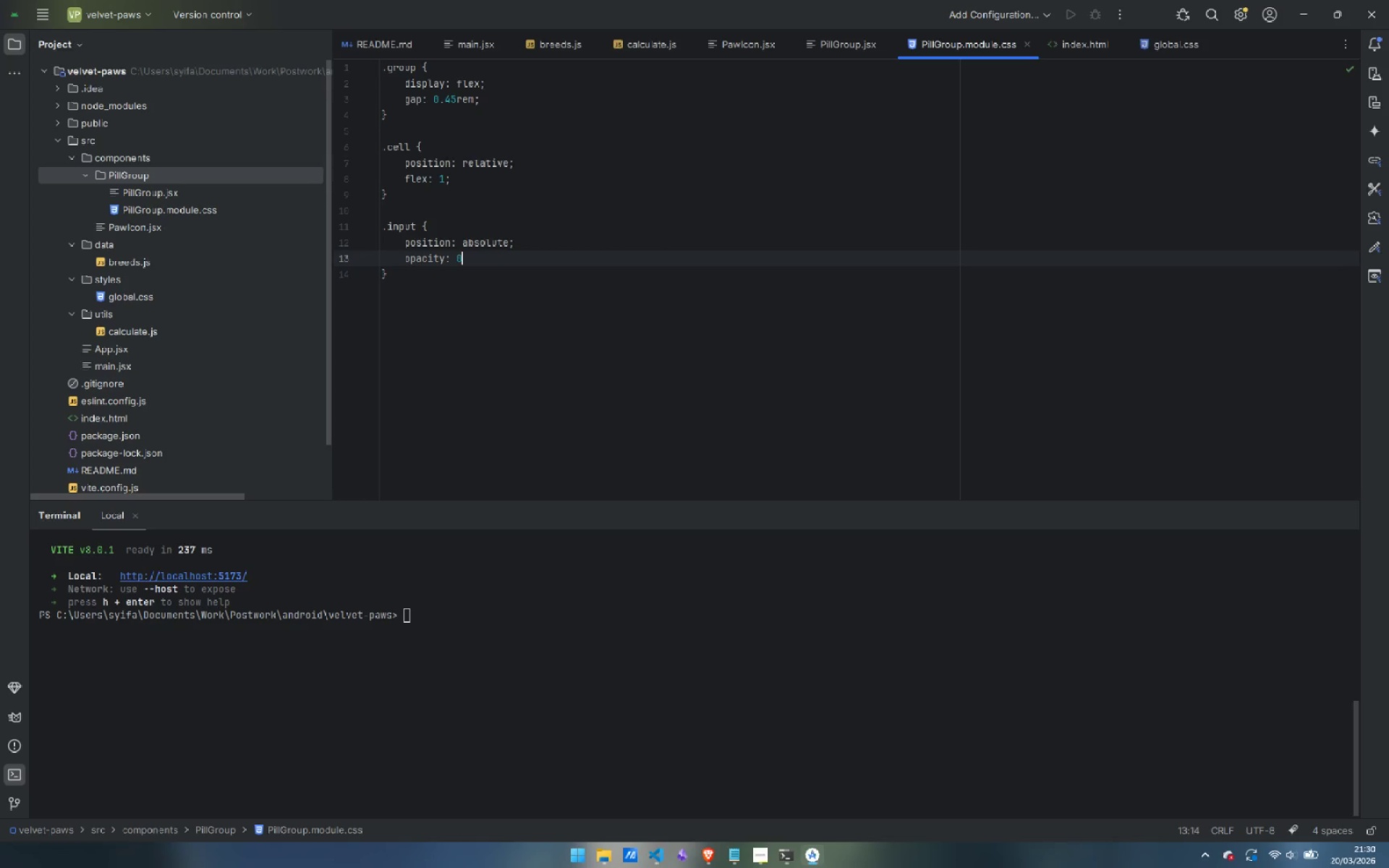 
key(Enter)
 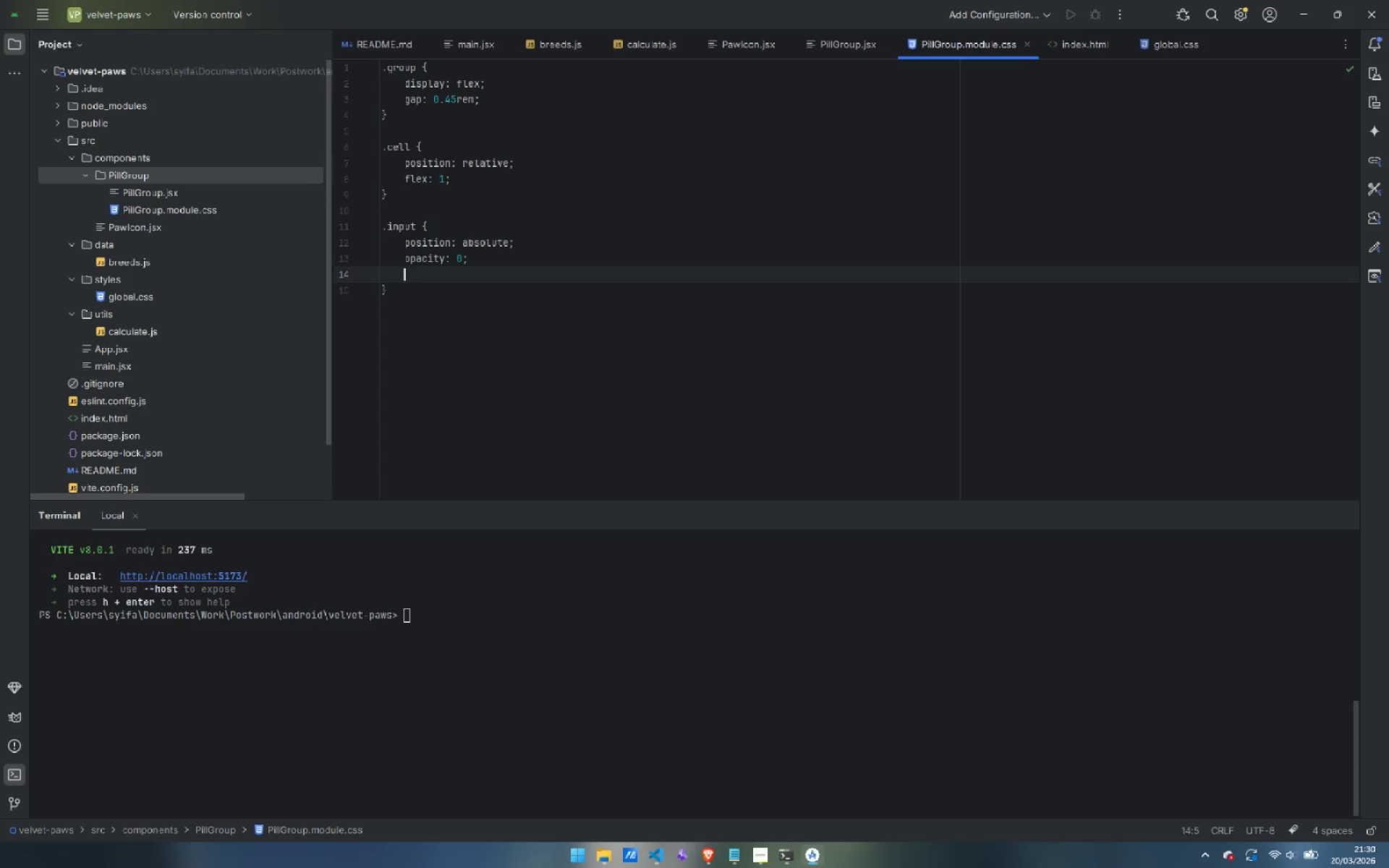 
type(width: 0;)
 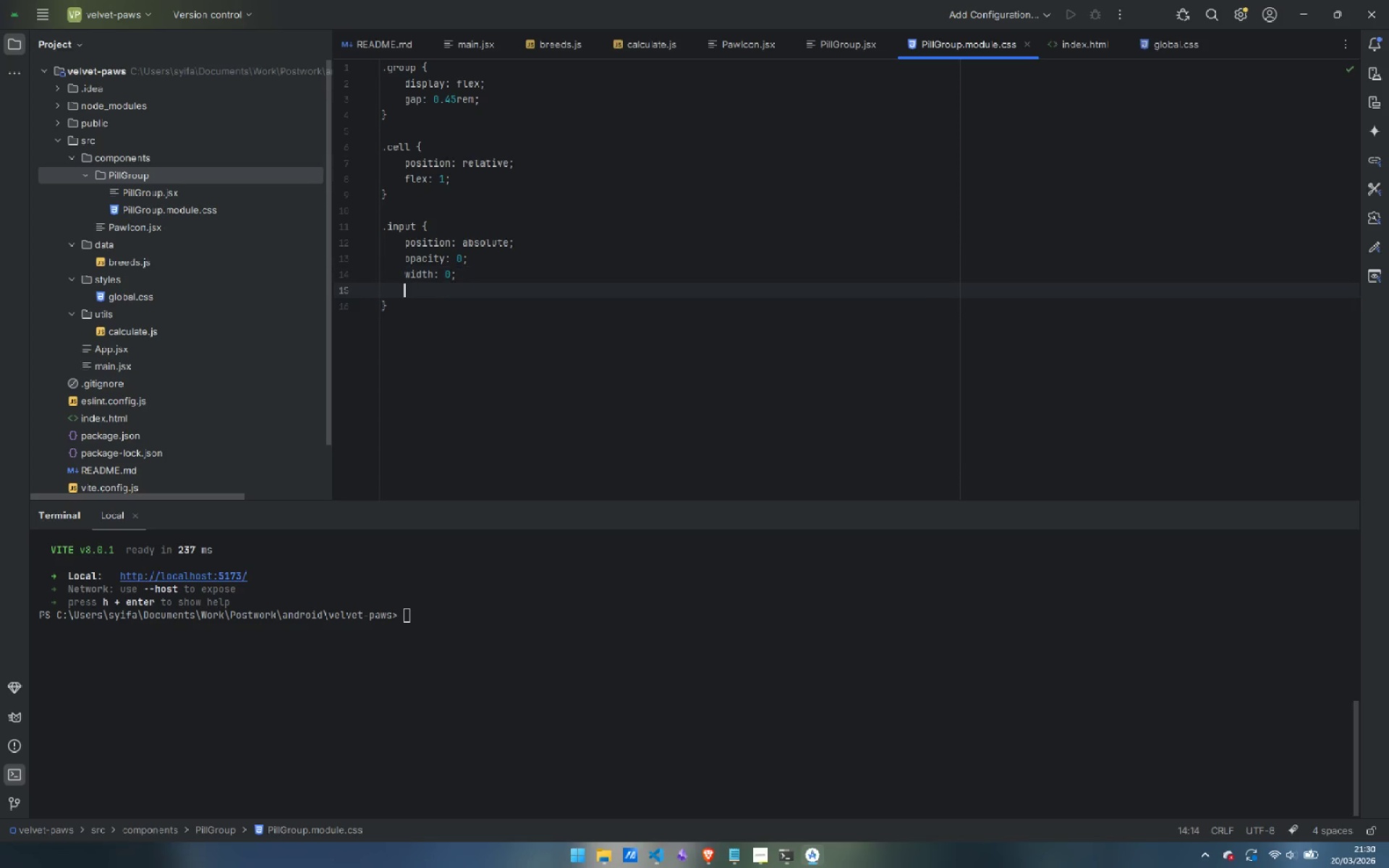 
key(Enter)
 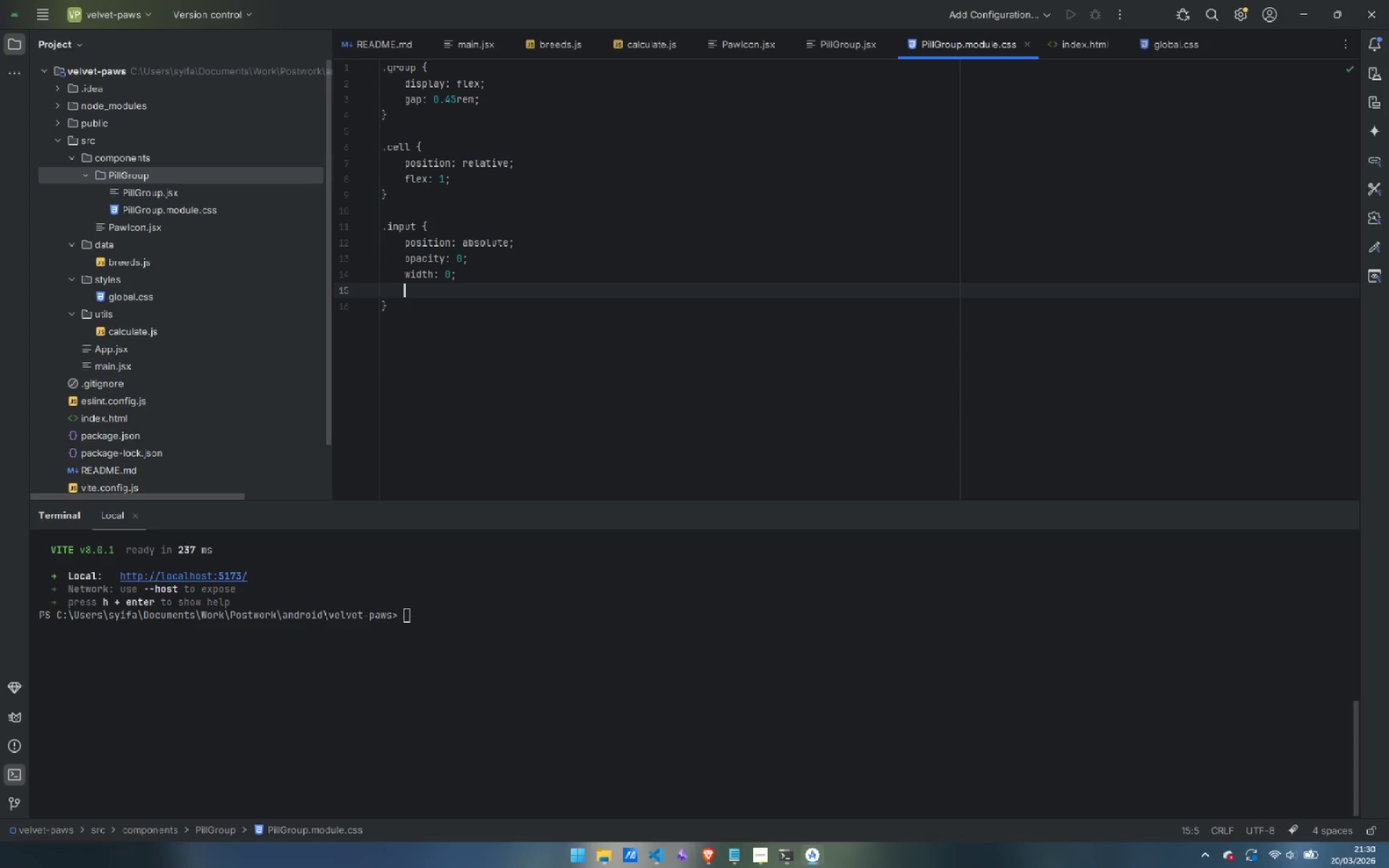 
type(height: 0;)
 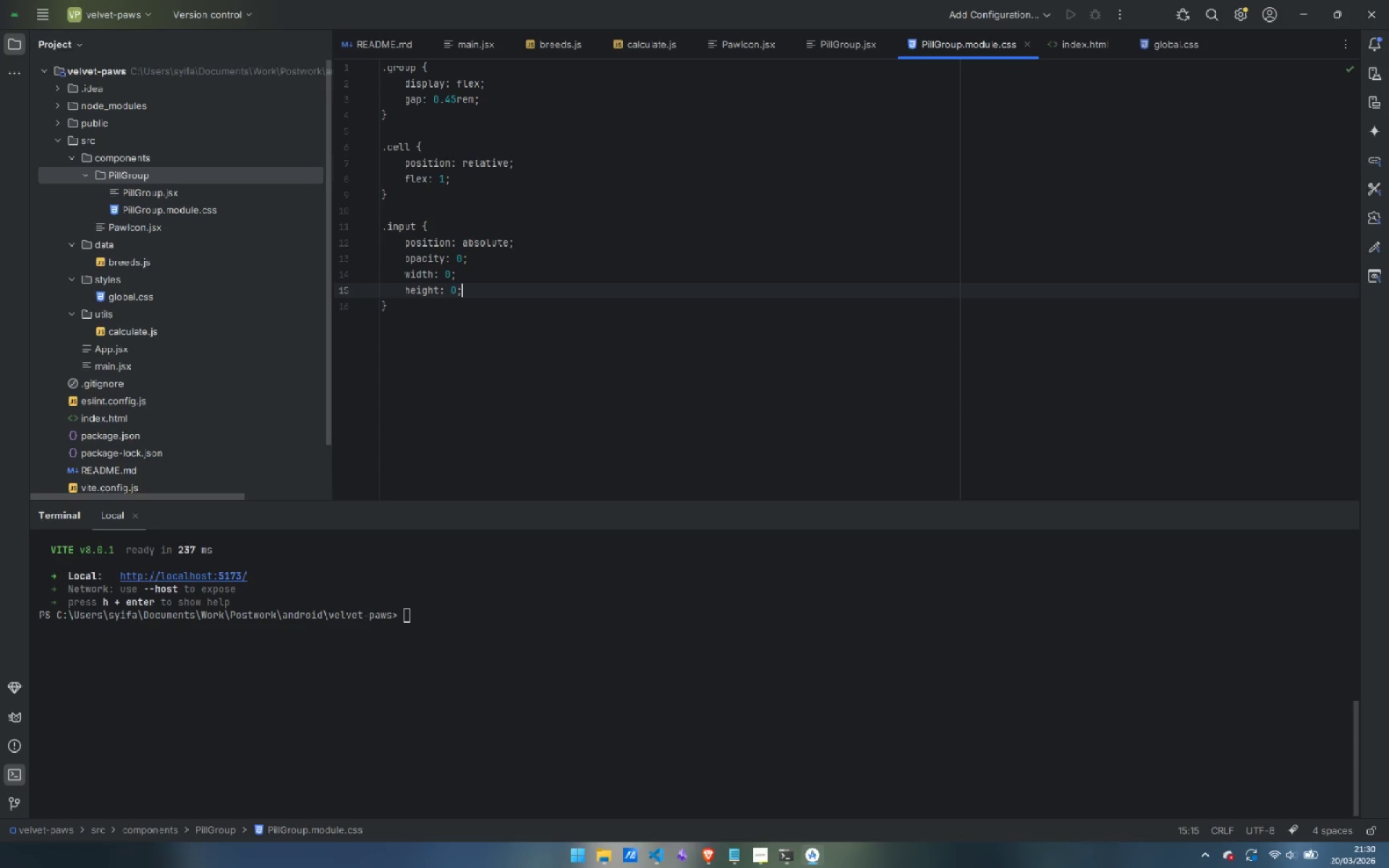 
key(ArrowDown)
 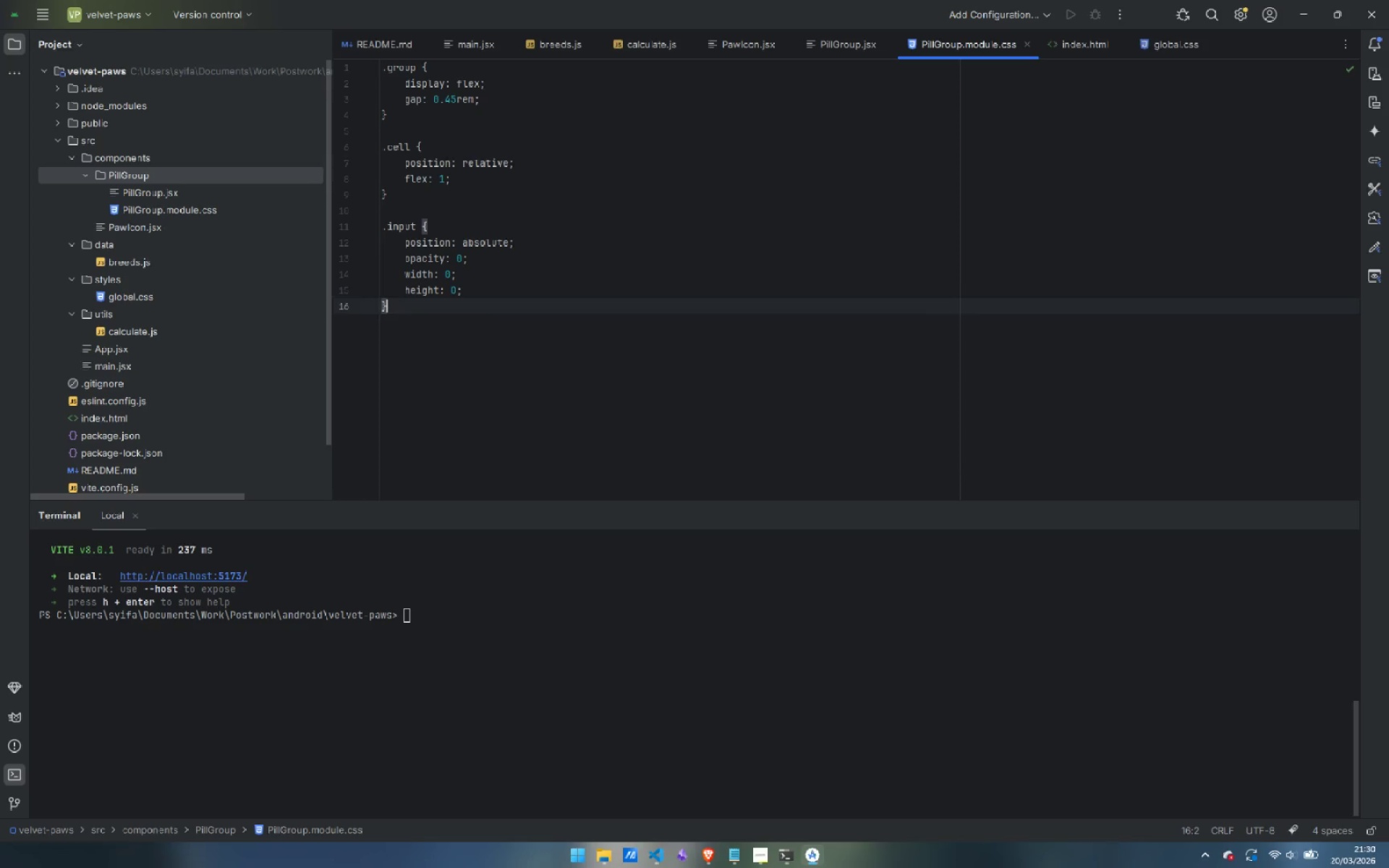 
key(Enter)
 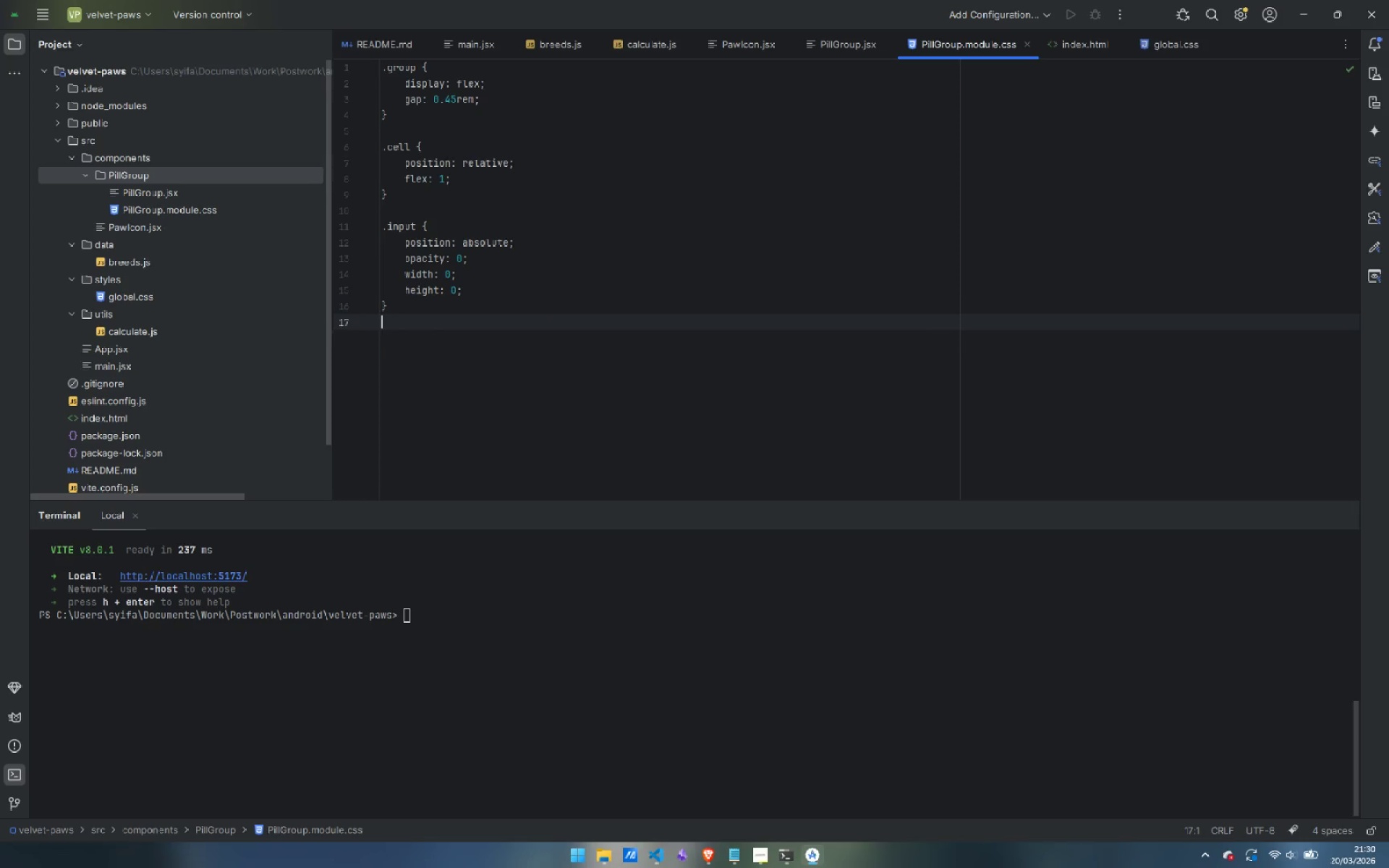 
key(Enter)
 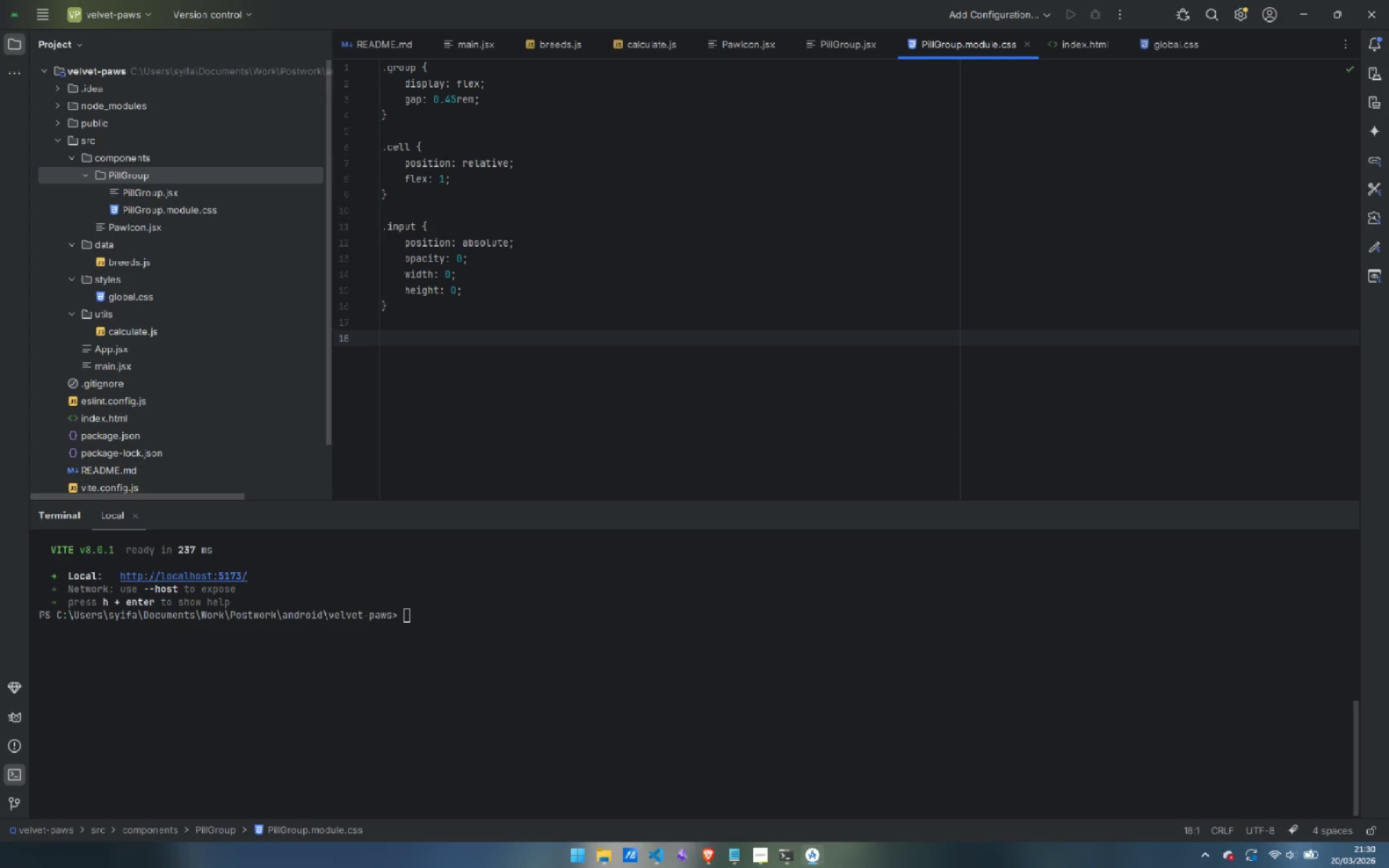 
type(.label {)
 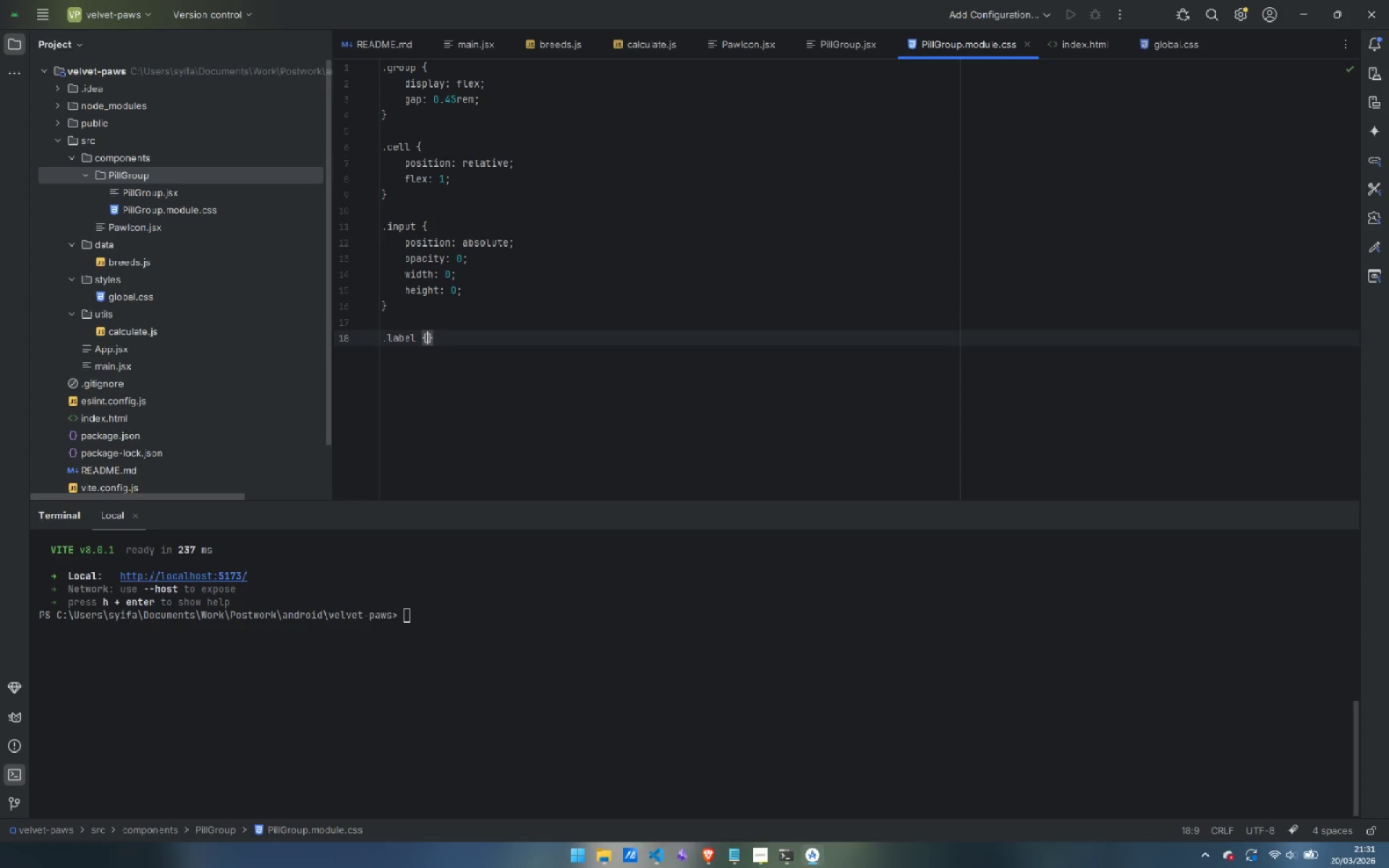 
key(Enter)
 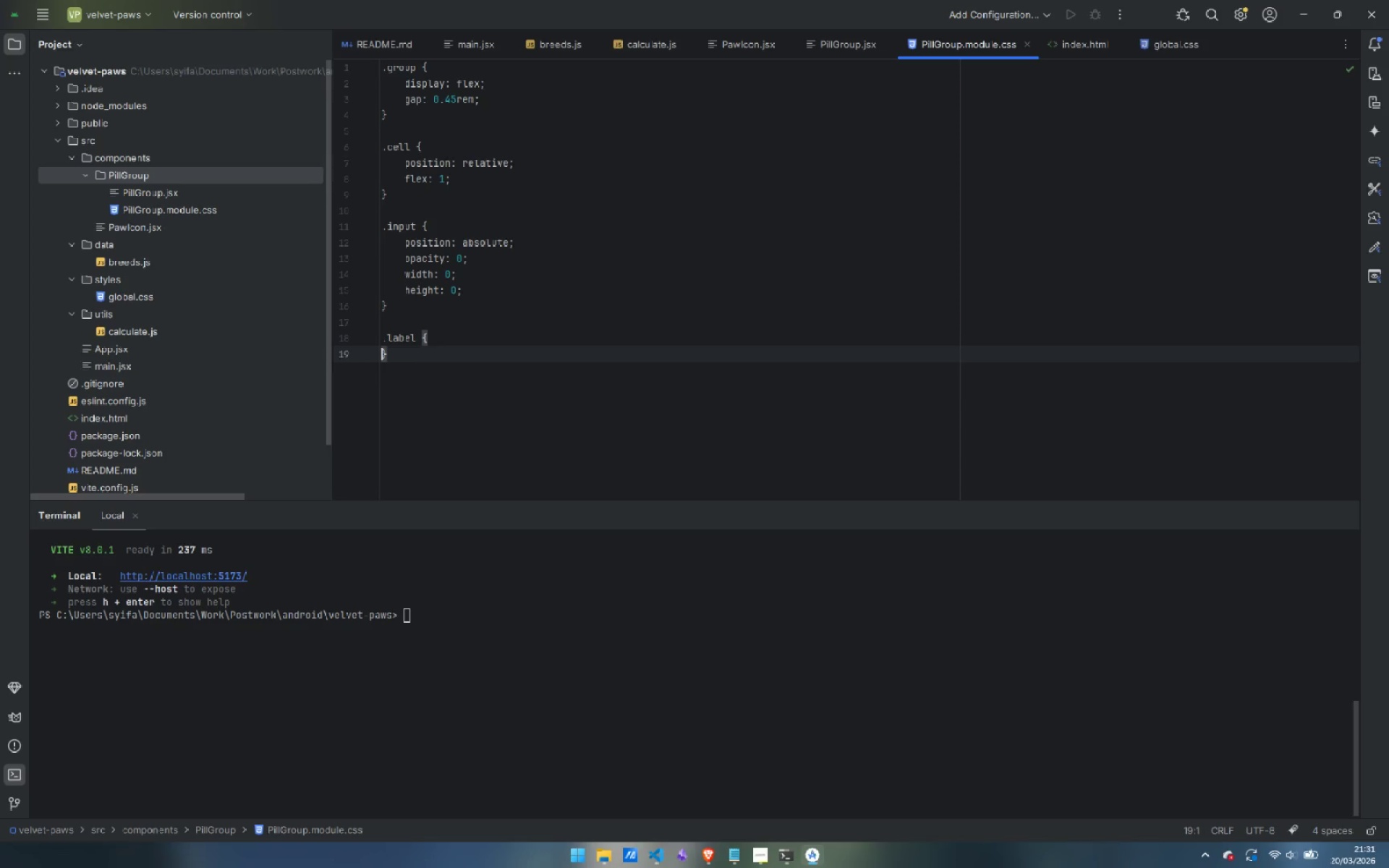 
key(Enter)
 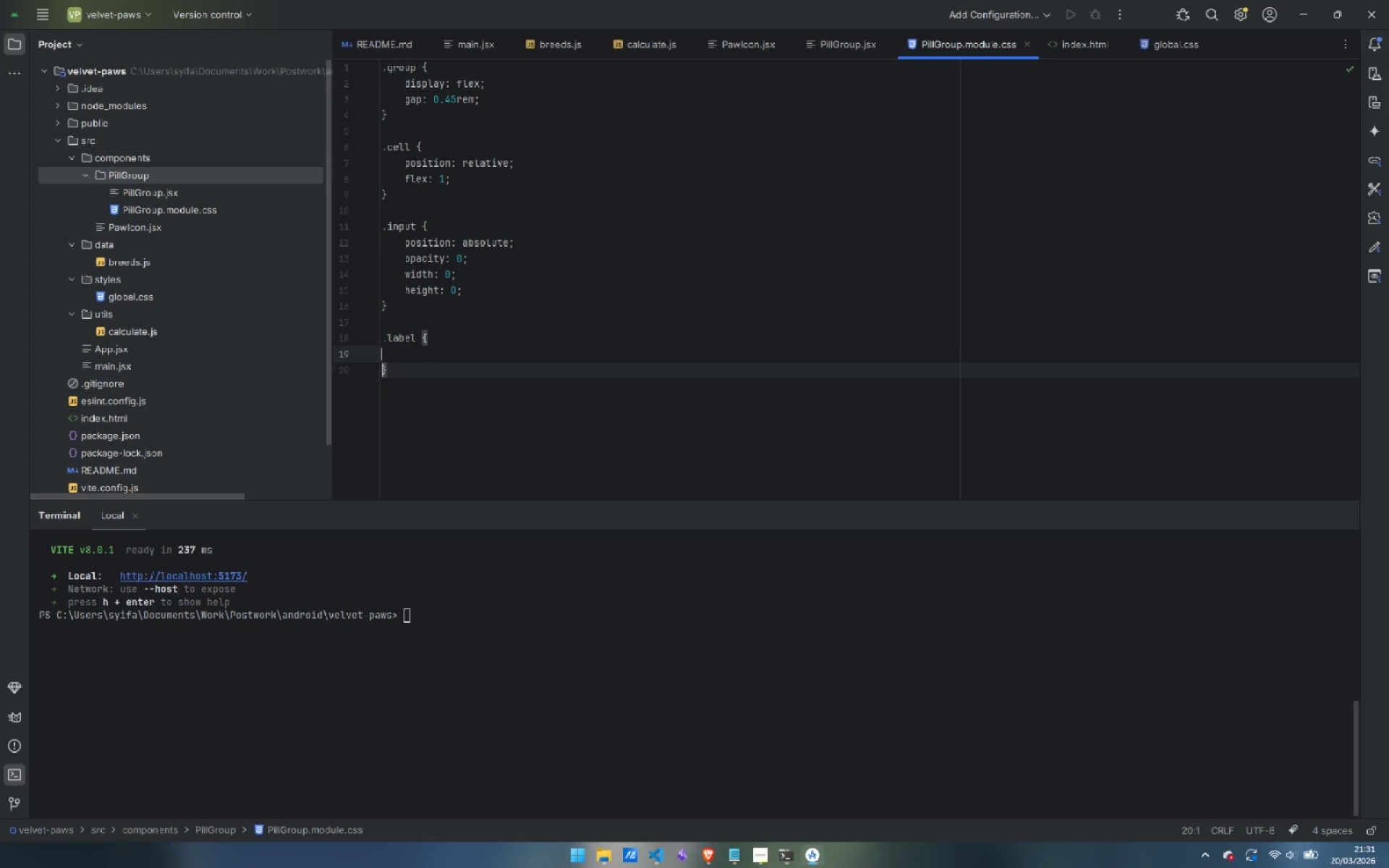 
key(ArrowUp)
 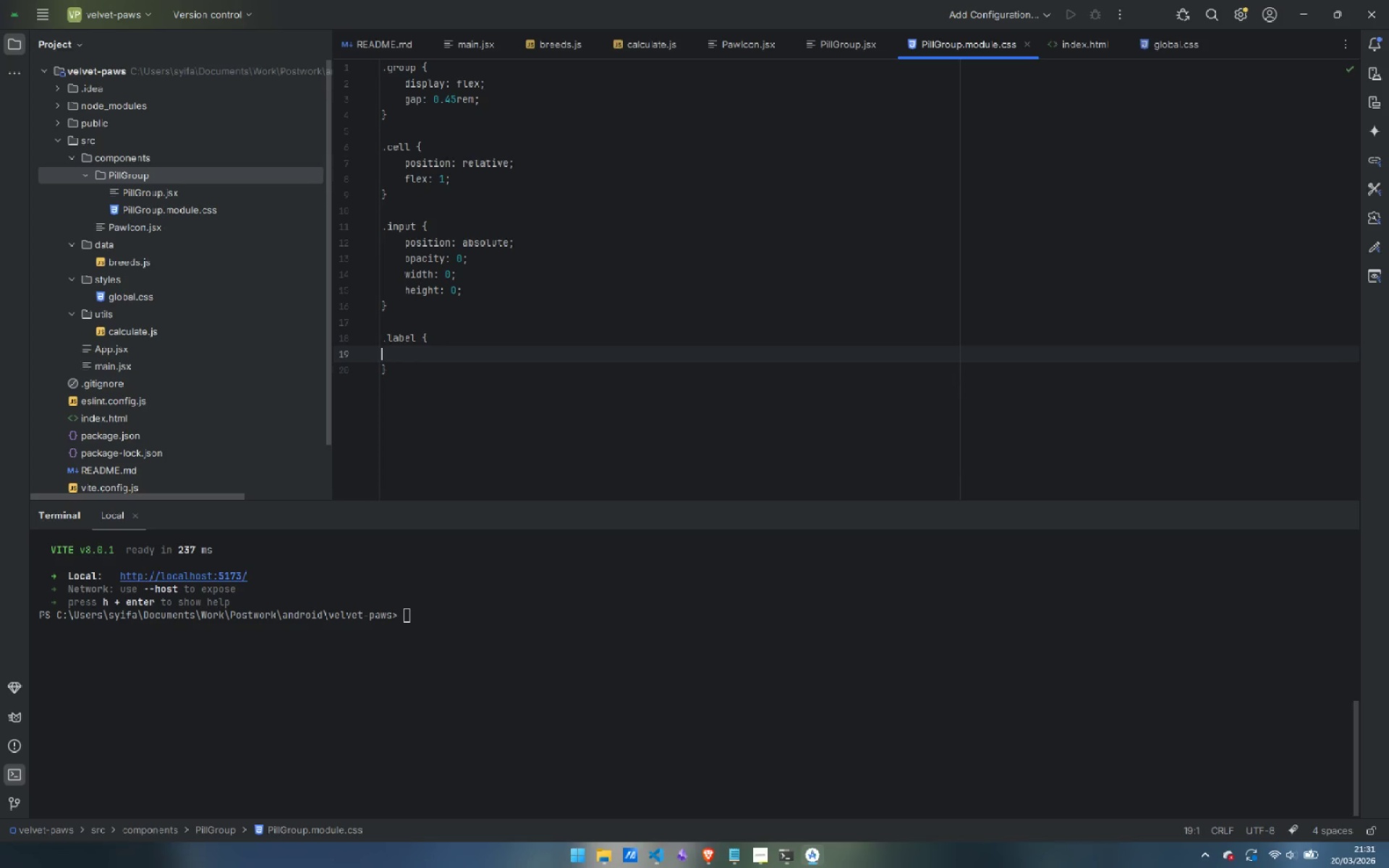 
key(Tab)
type(display: block;)
 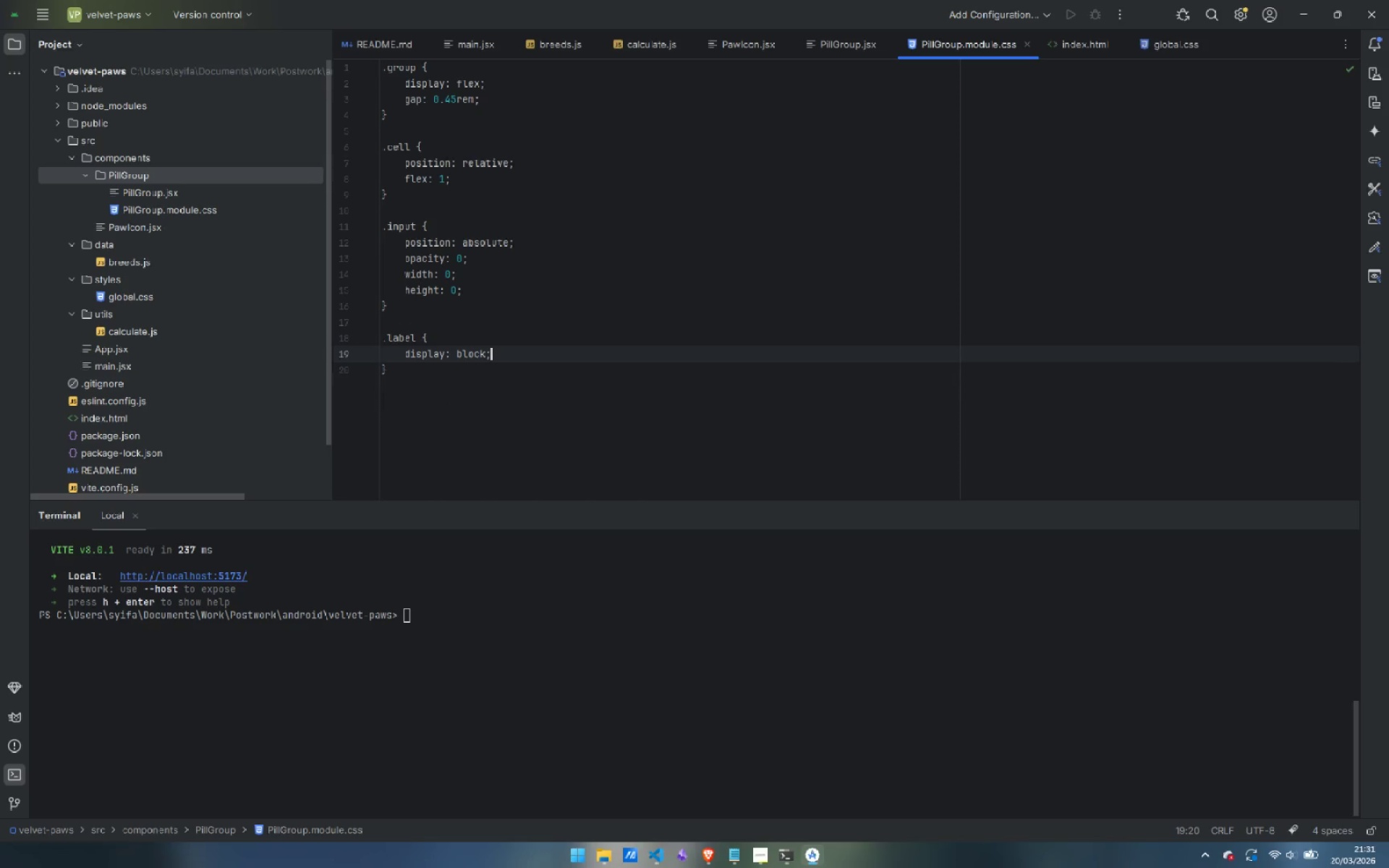 
key(Enter)
 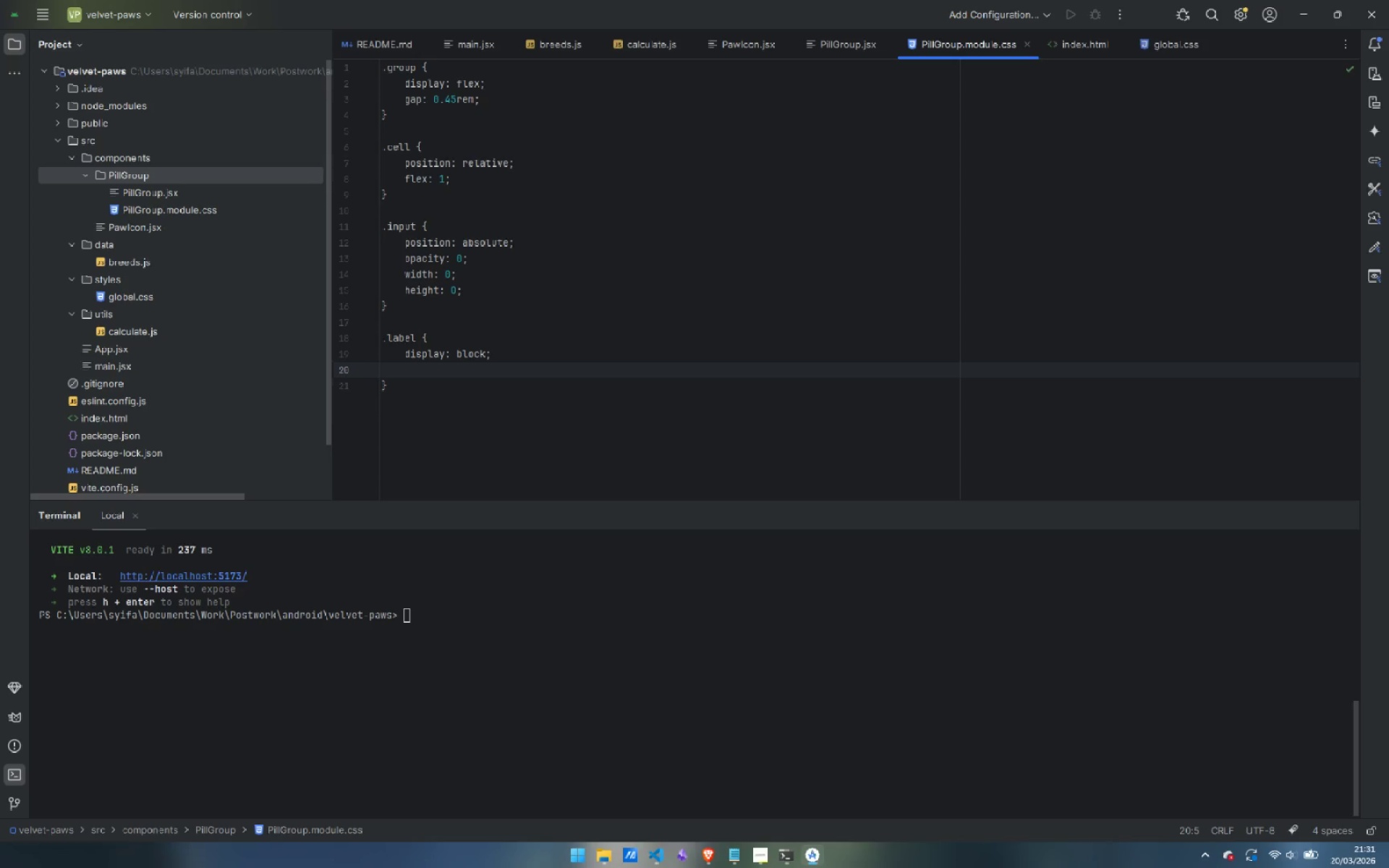 
type(text-aligh)
key(Backspace)
type(n: center')
key(Backspace)
type(;)
 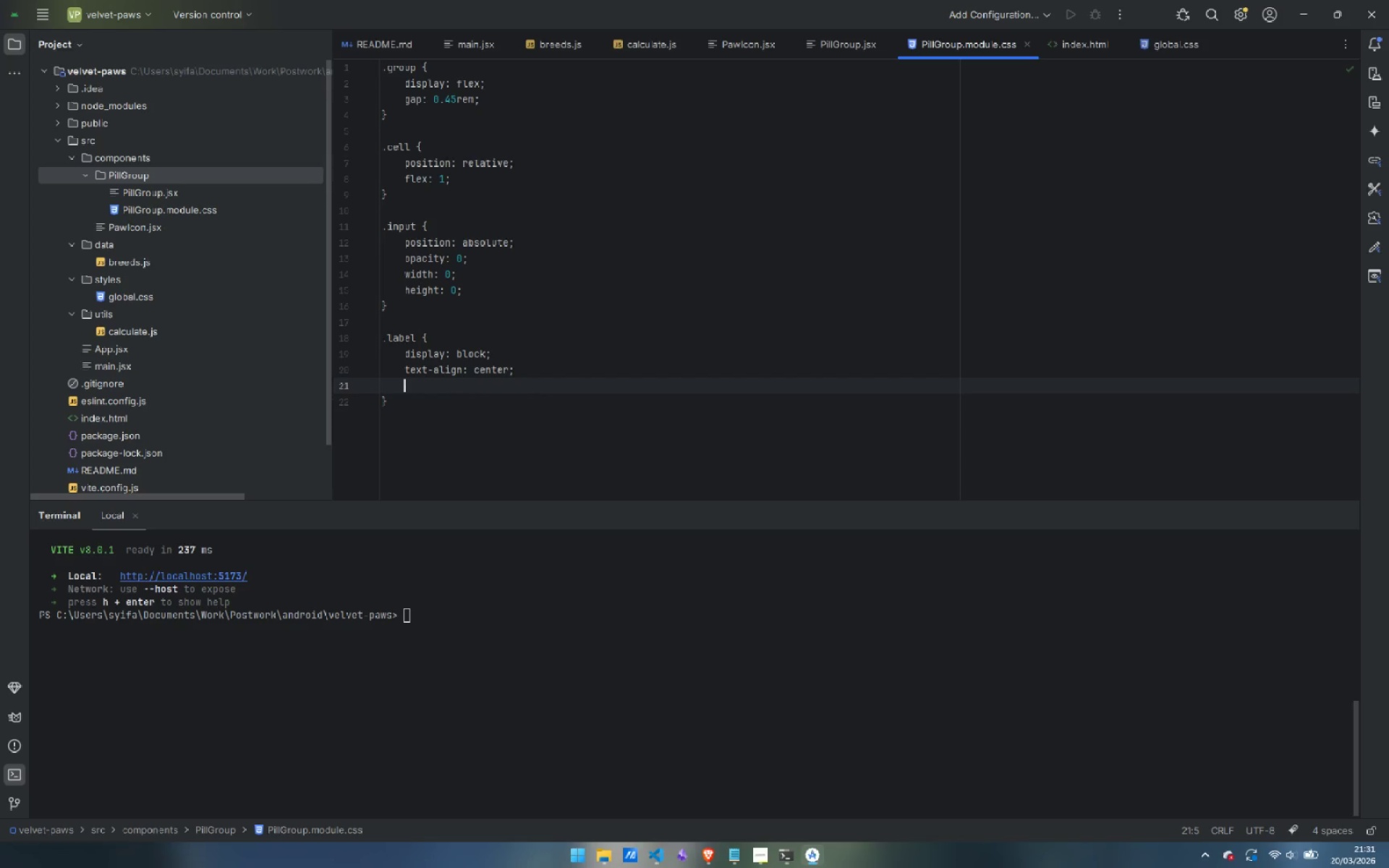 
 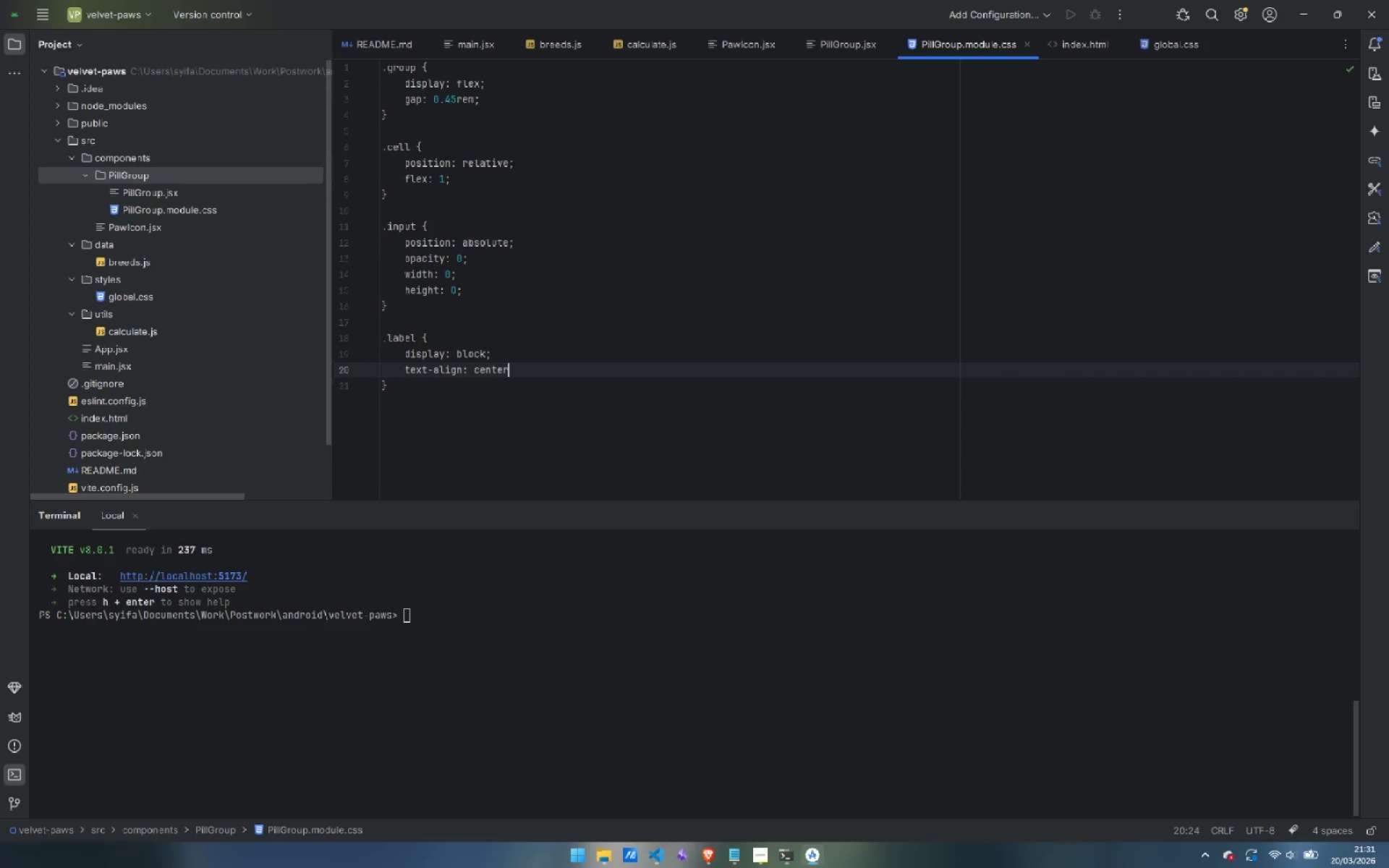 
key(Enter)
 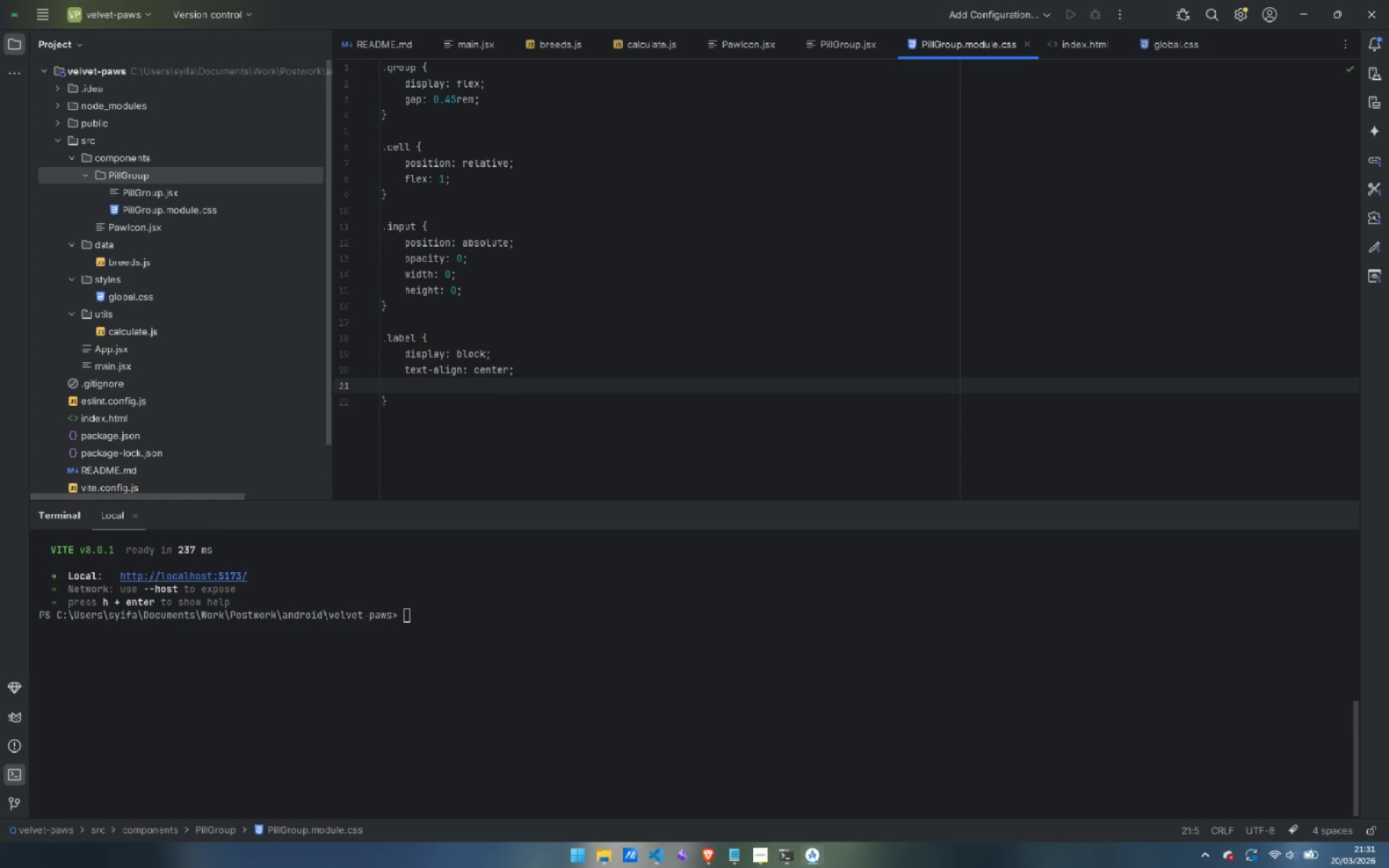 
type(padding: 0.6rem 0.rem;)
 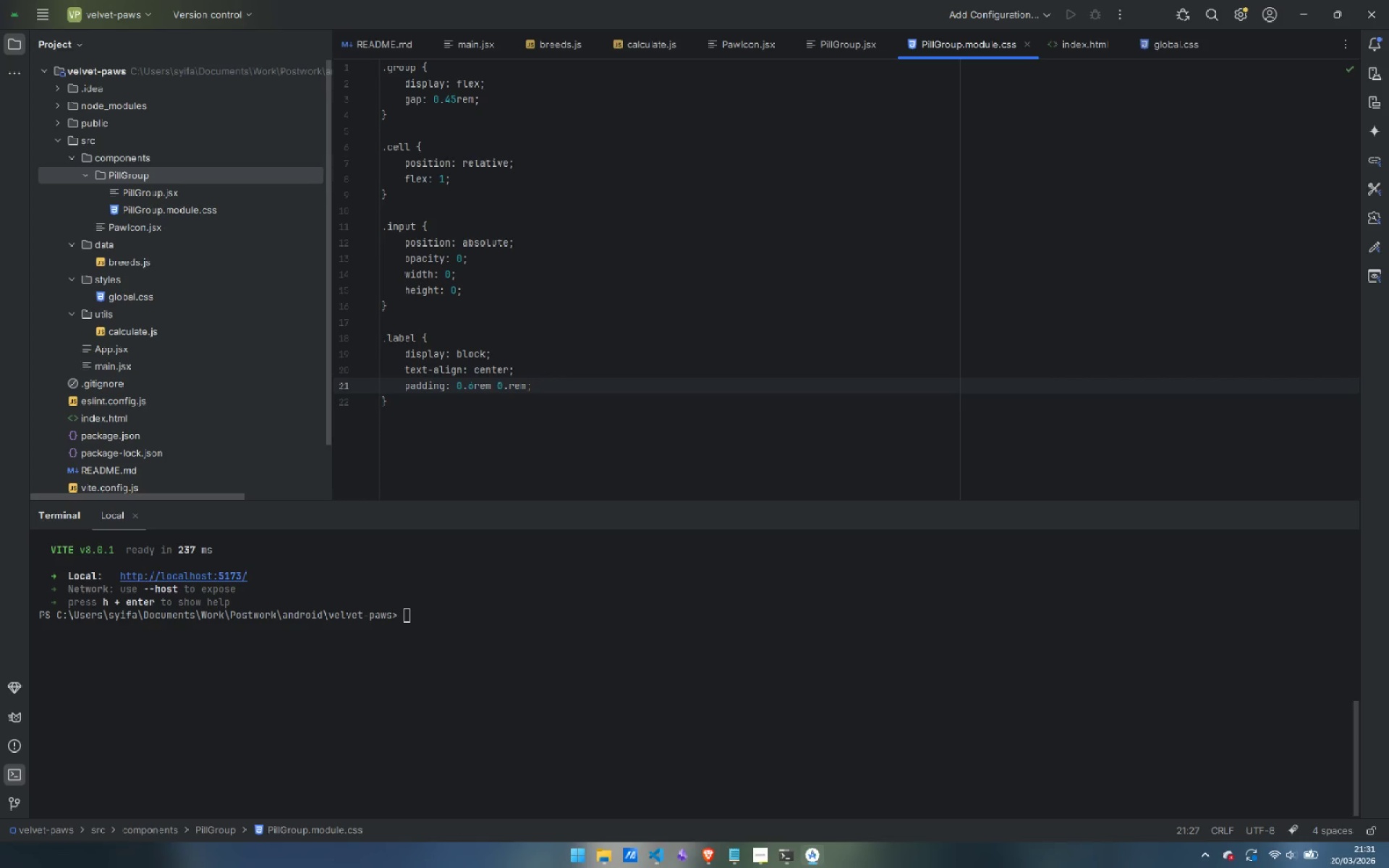 
key(Enter)
 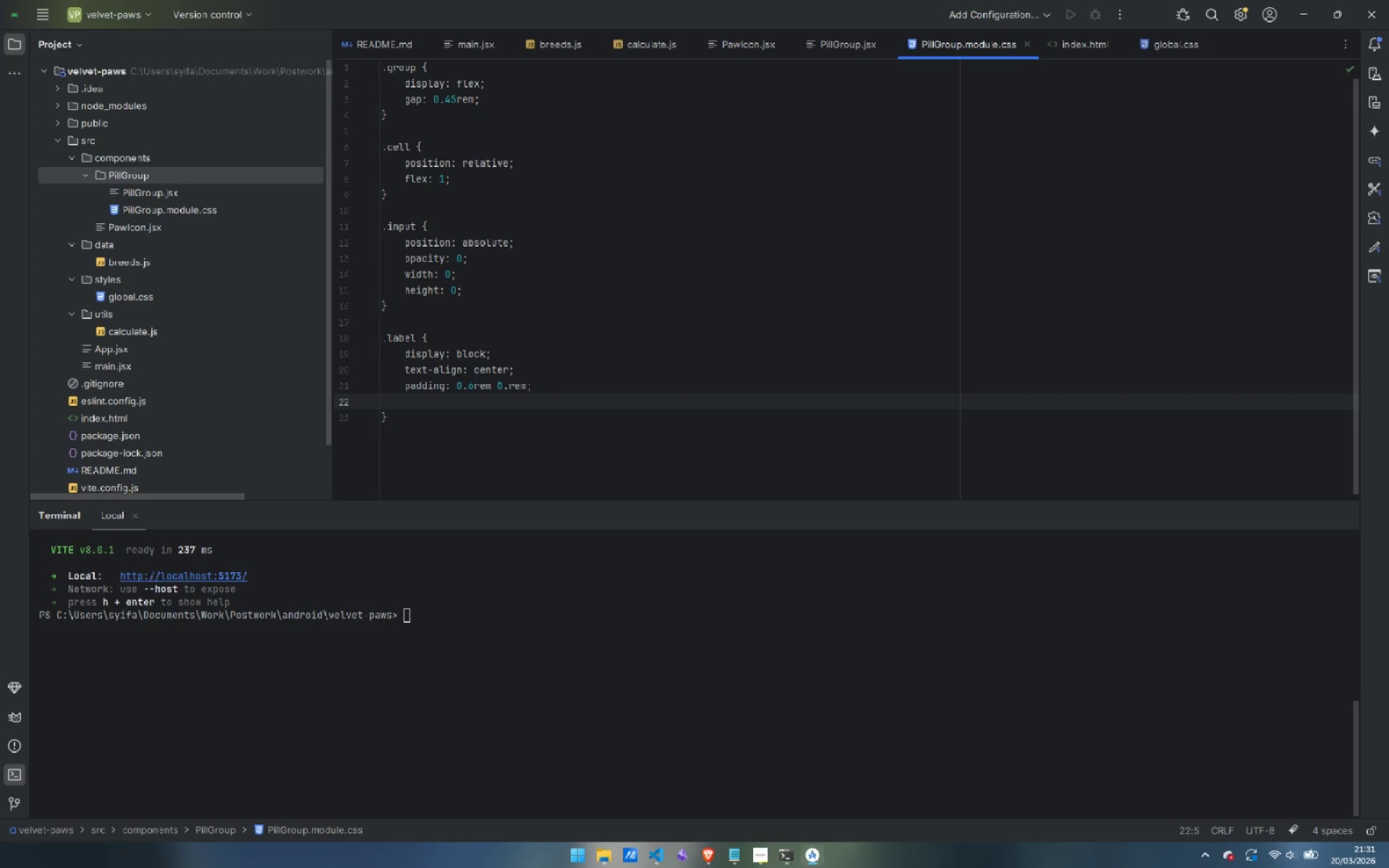 
type(border: 1.5px solid var();)
 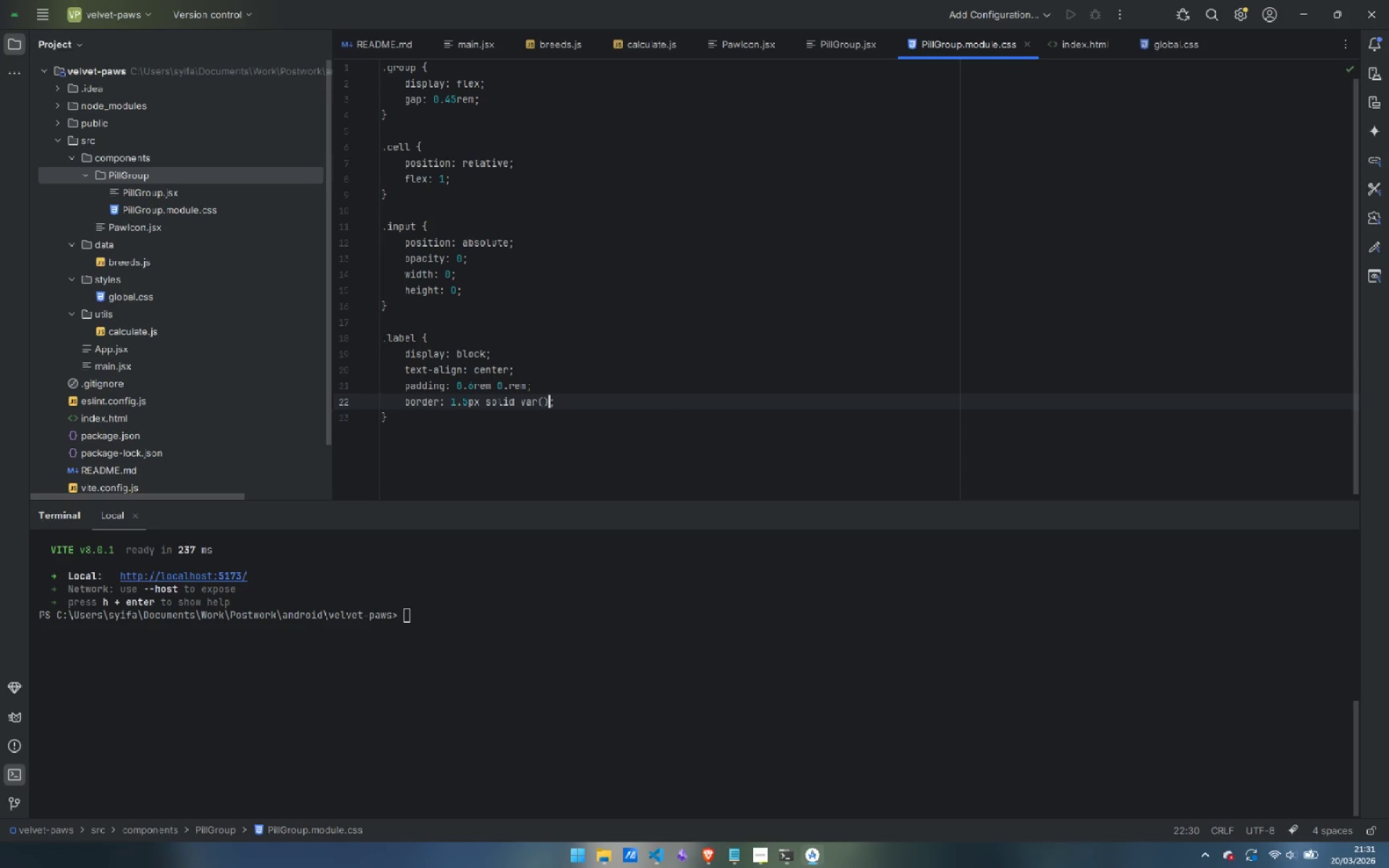 
 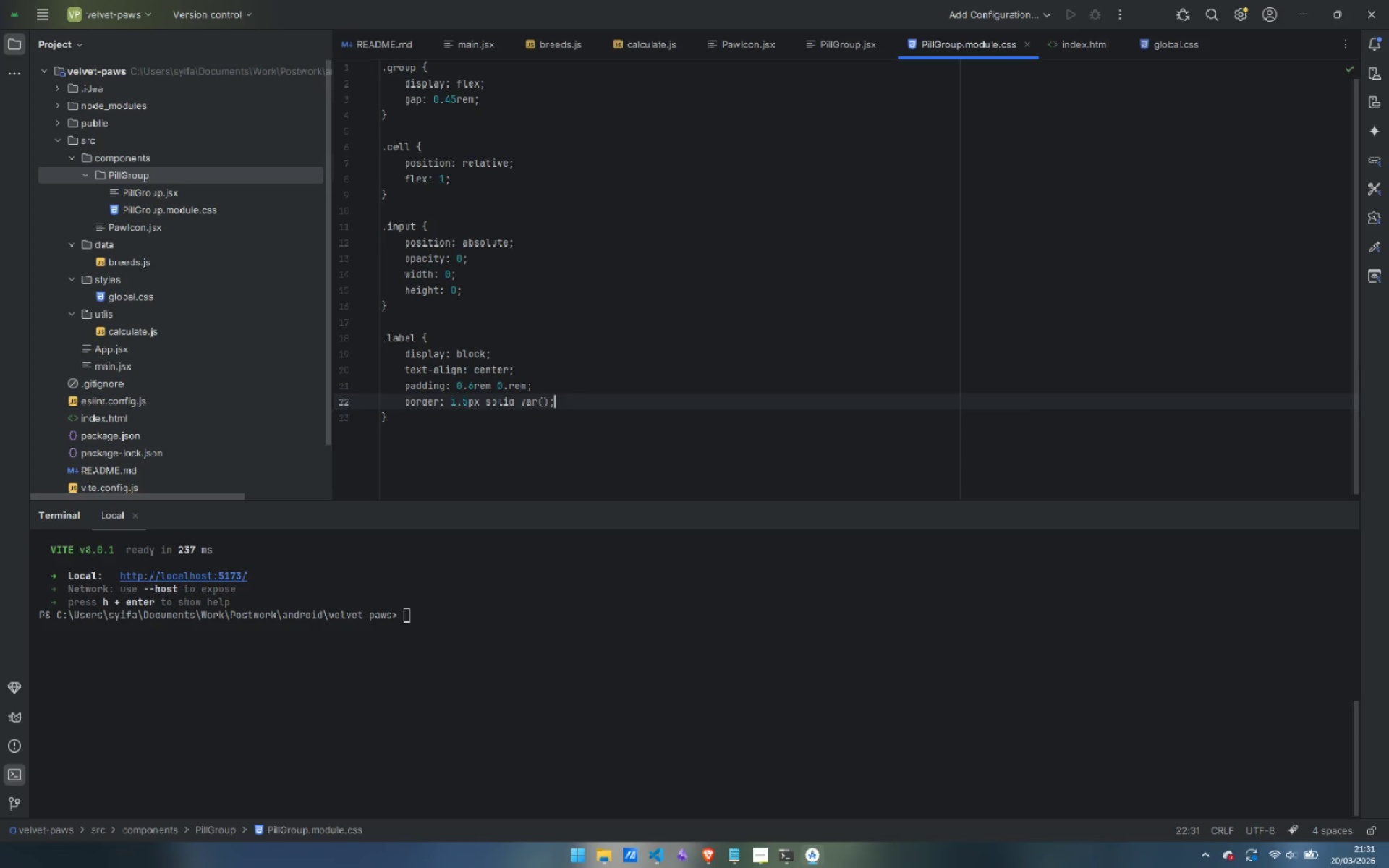 
key(ArrowLeft)
 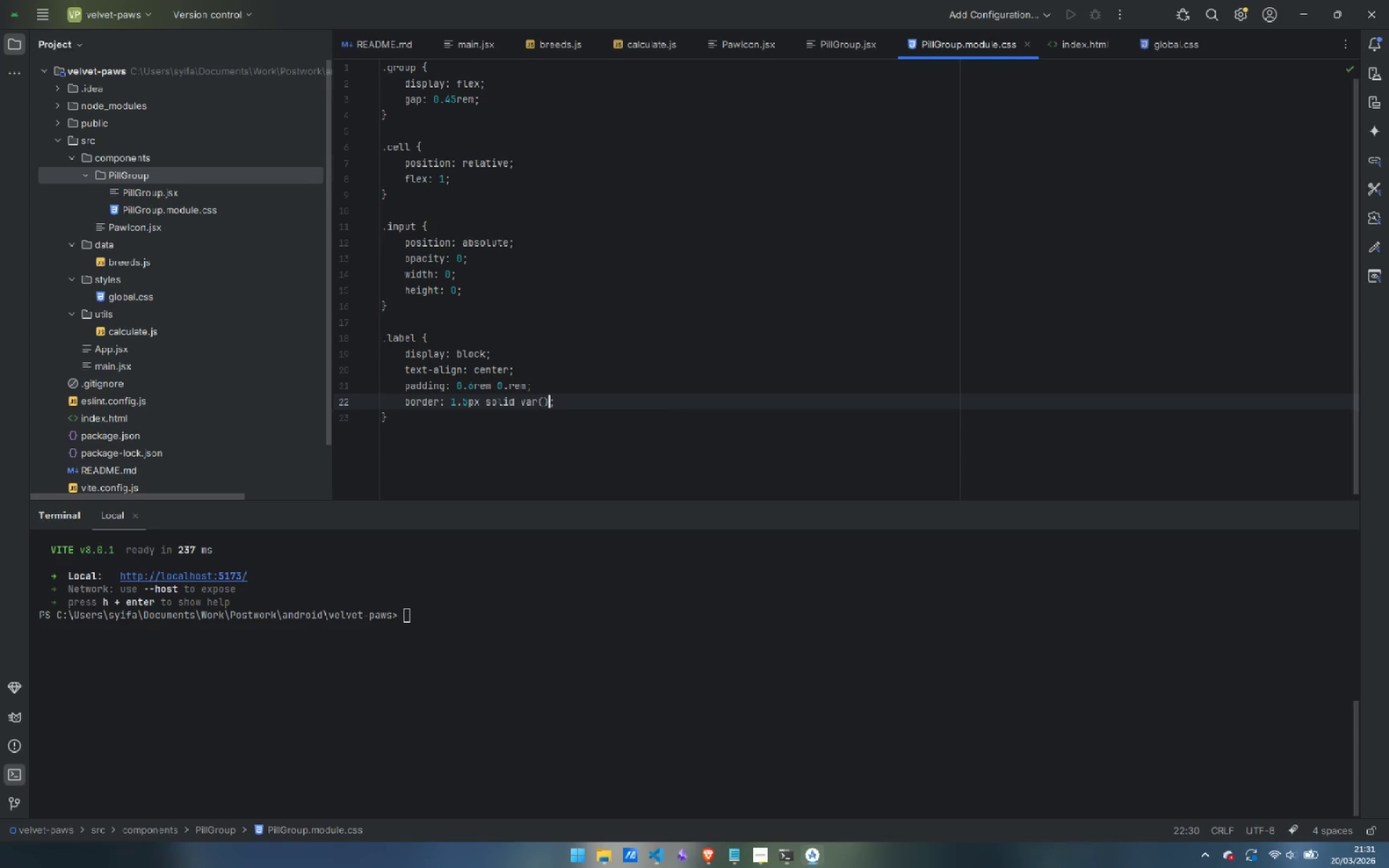 
key(ArrowLeft)
 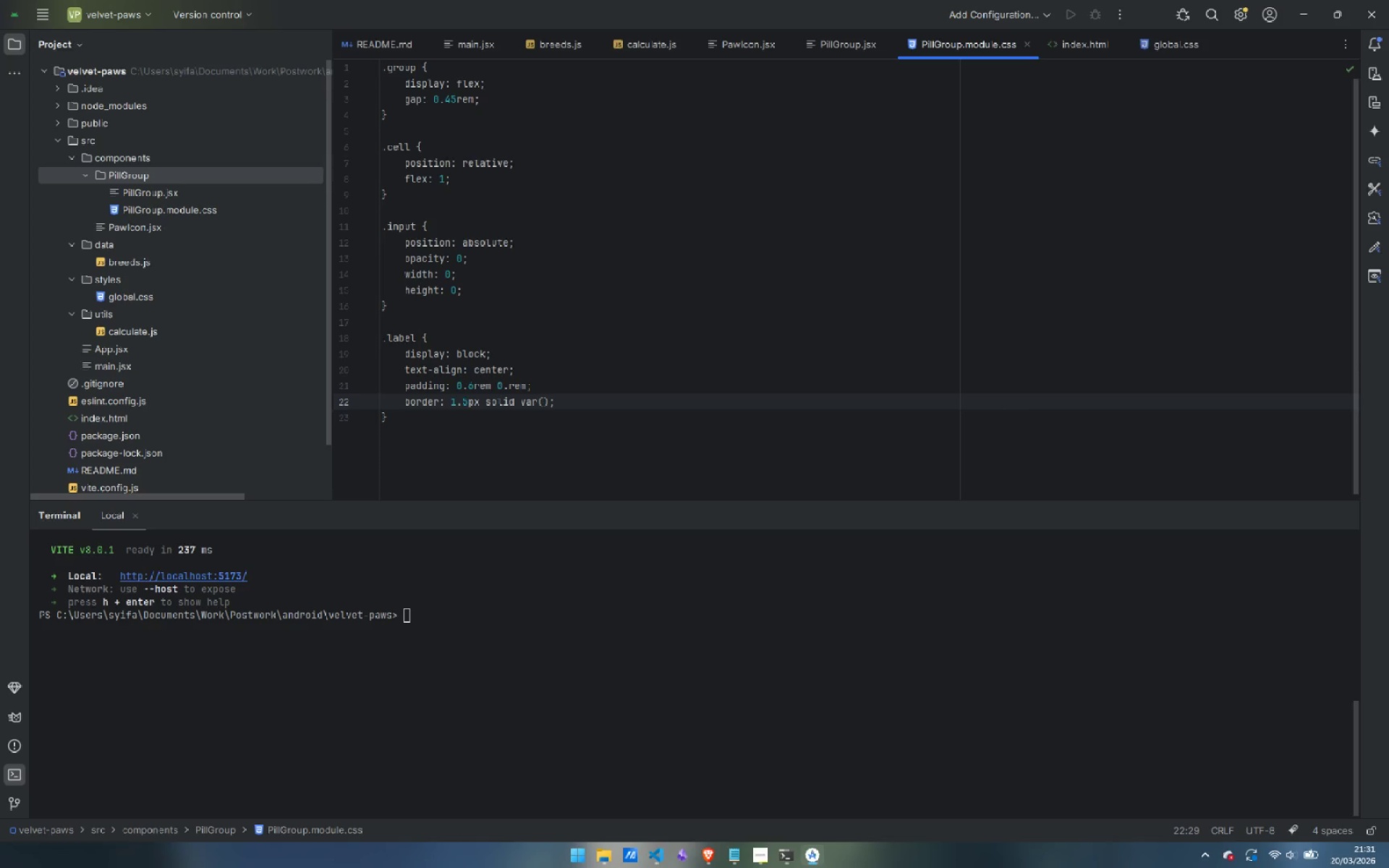 
type(--bored)
key(Backspace)
type(der\)
key(Backspace)
key(Backspace)
key(Backspace)
key(Backspace)
key(Backspace)
type(der)
 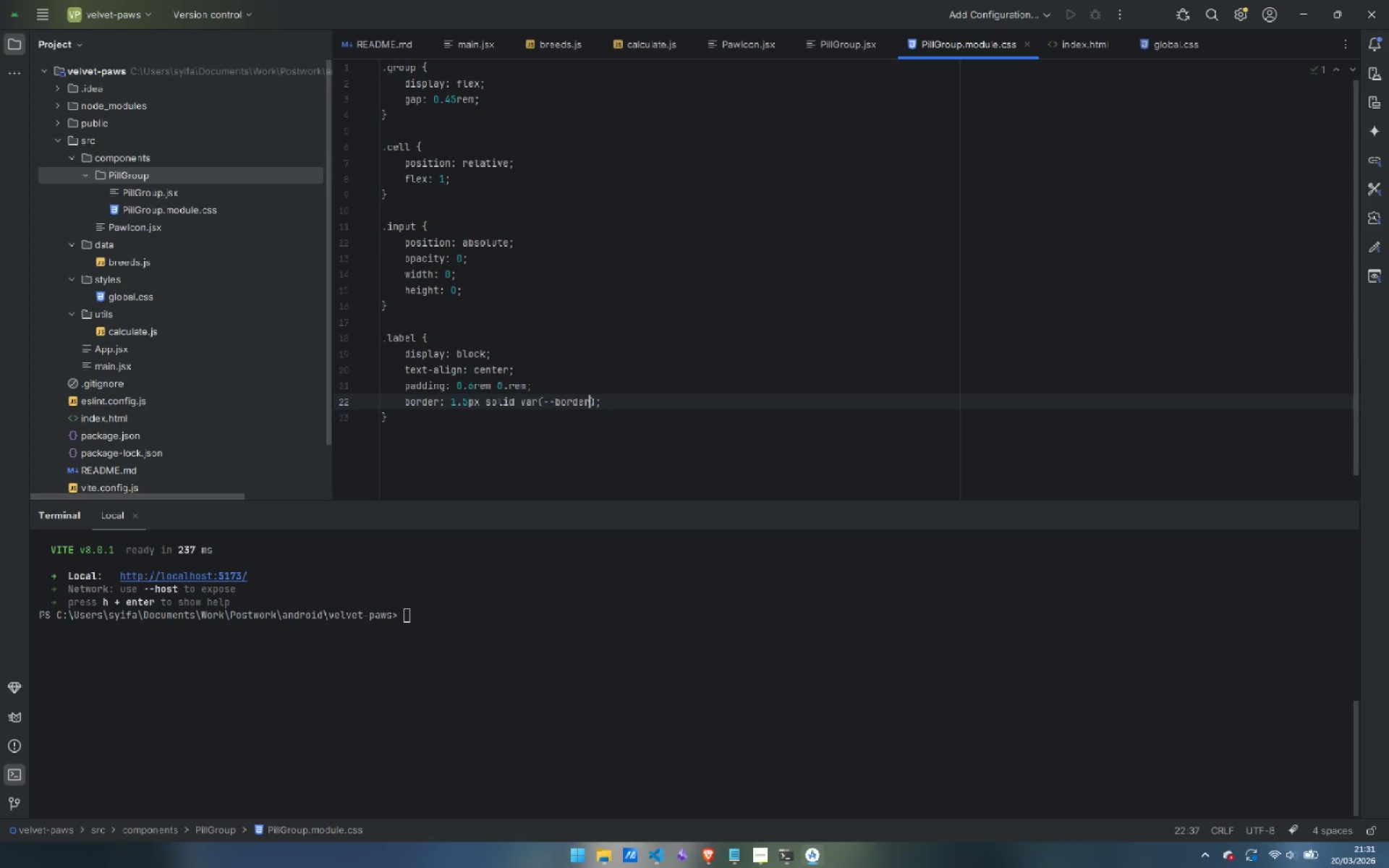 
key(ArrowRight)
 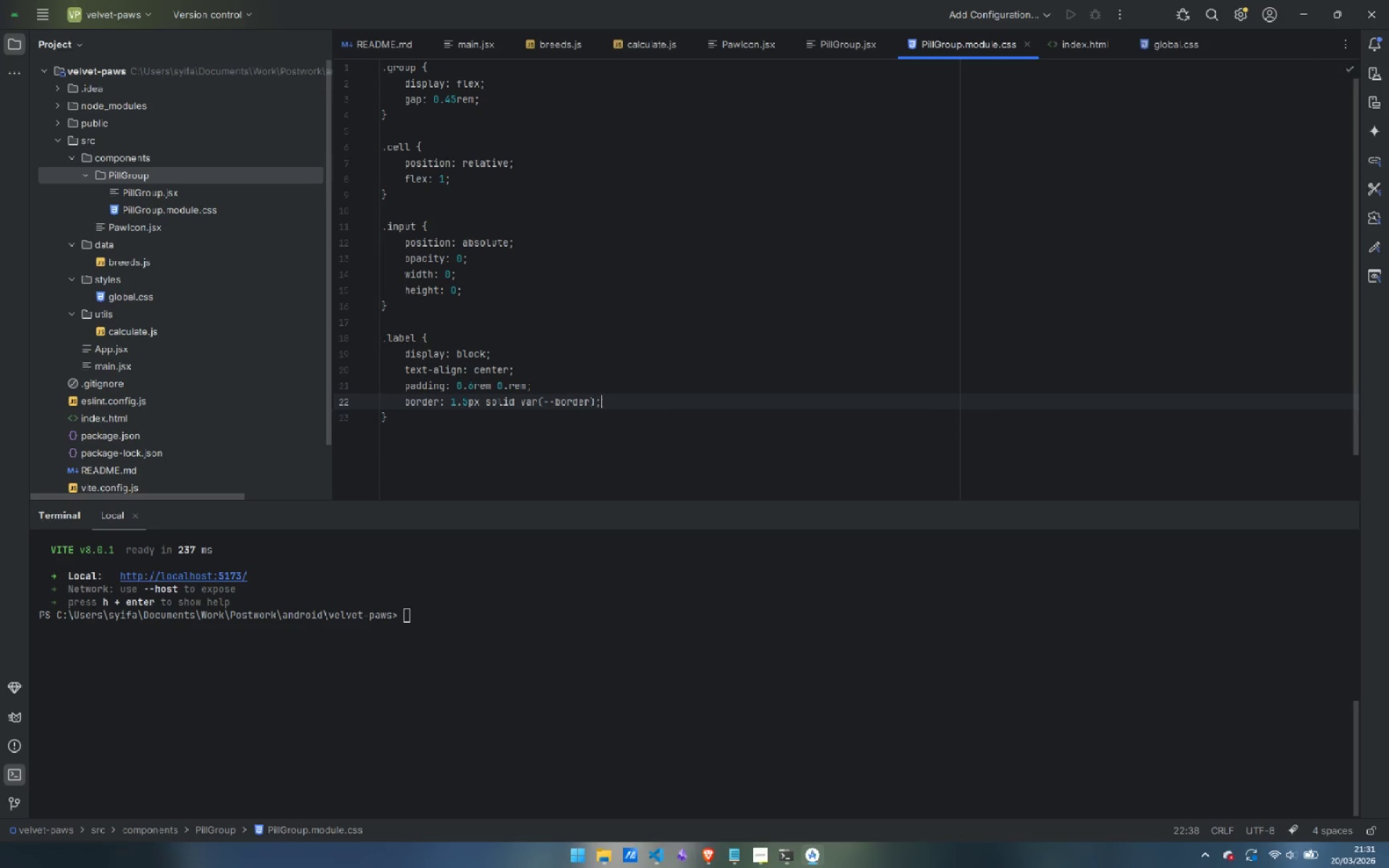 
key(ArrowRight)
 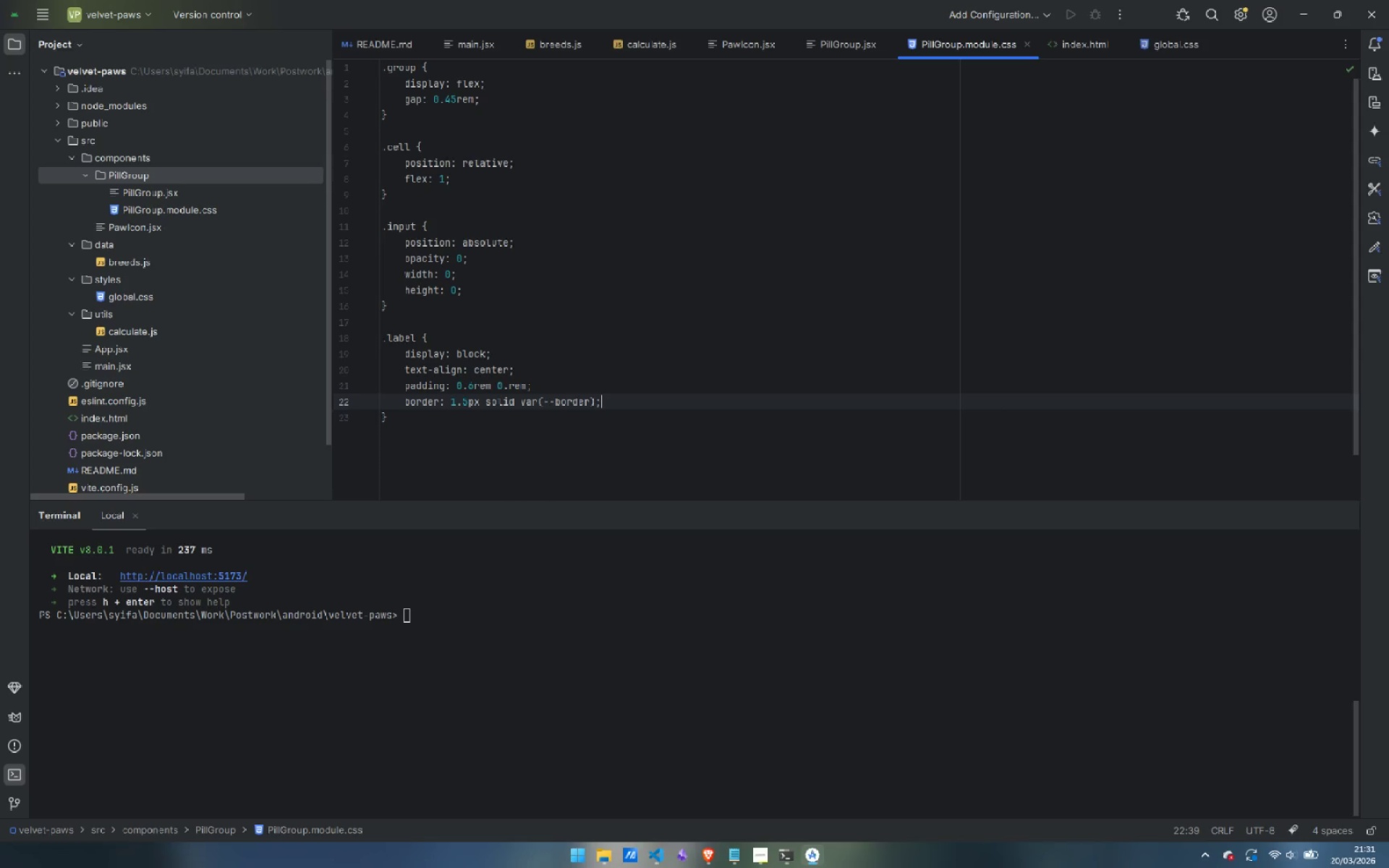 
key(Enter)
 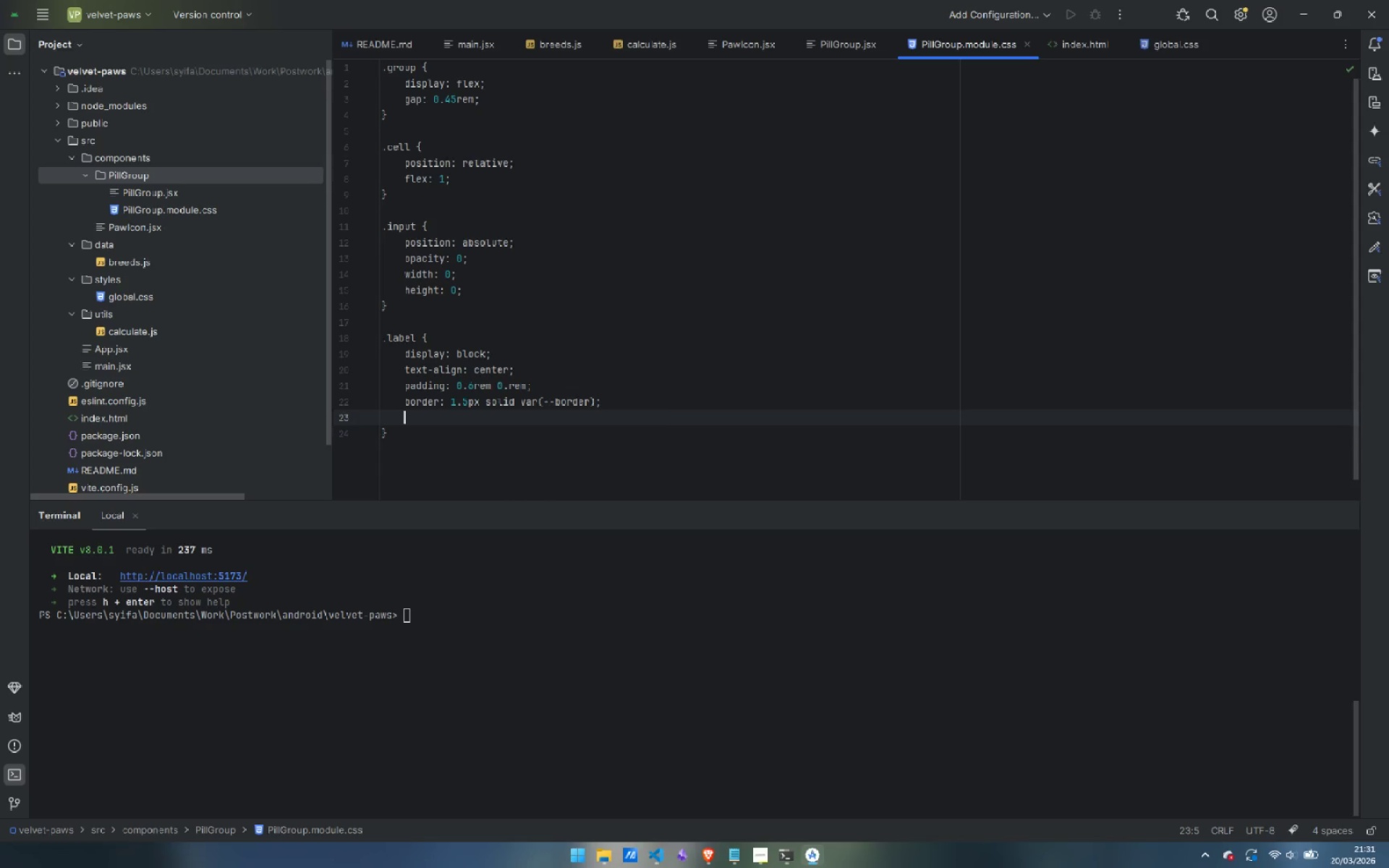 
type(border-radius: var(--radius=)
key(Backspace)
type(-pill);)
 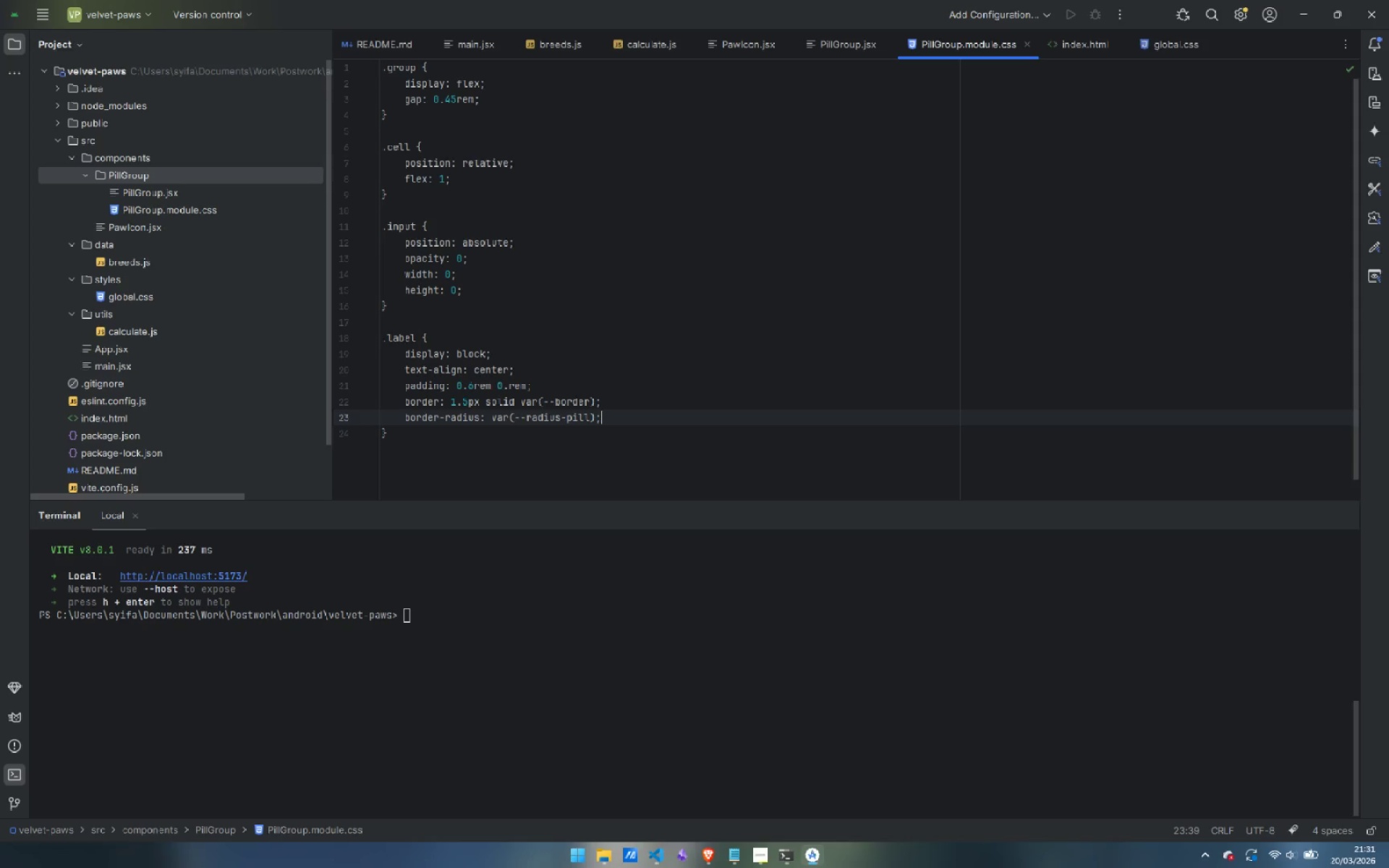 
key(Enter)
 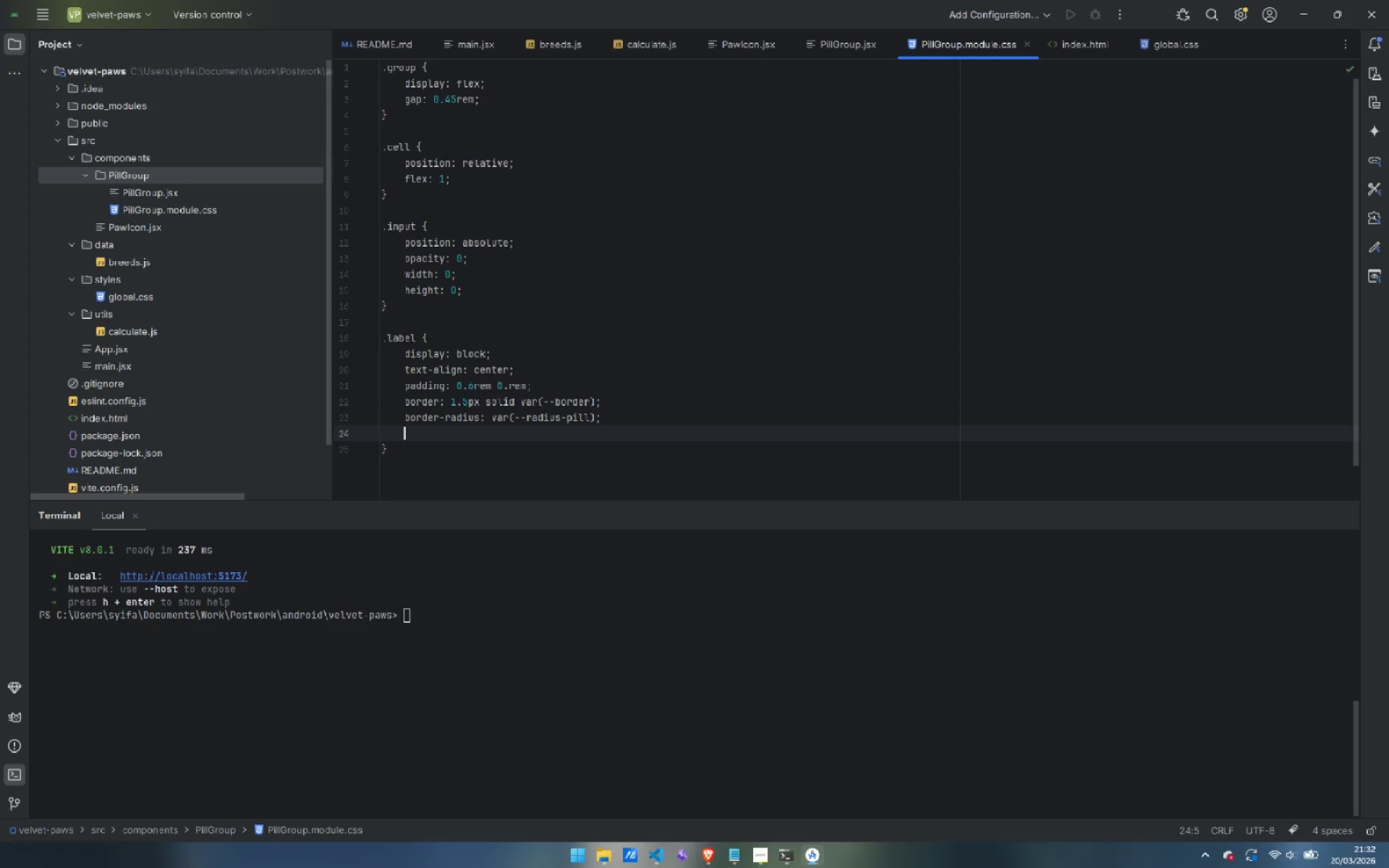 
type(cursorL )
key(Backspace)
key(Backspace)
type(: pointer;)
 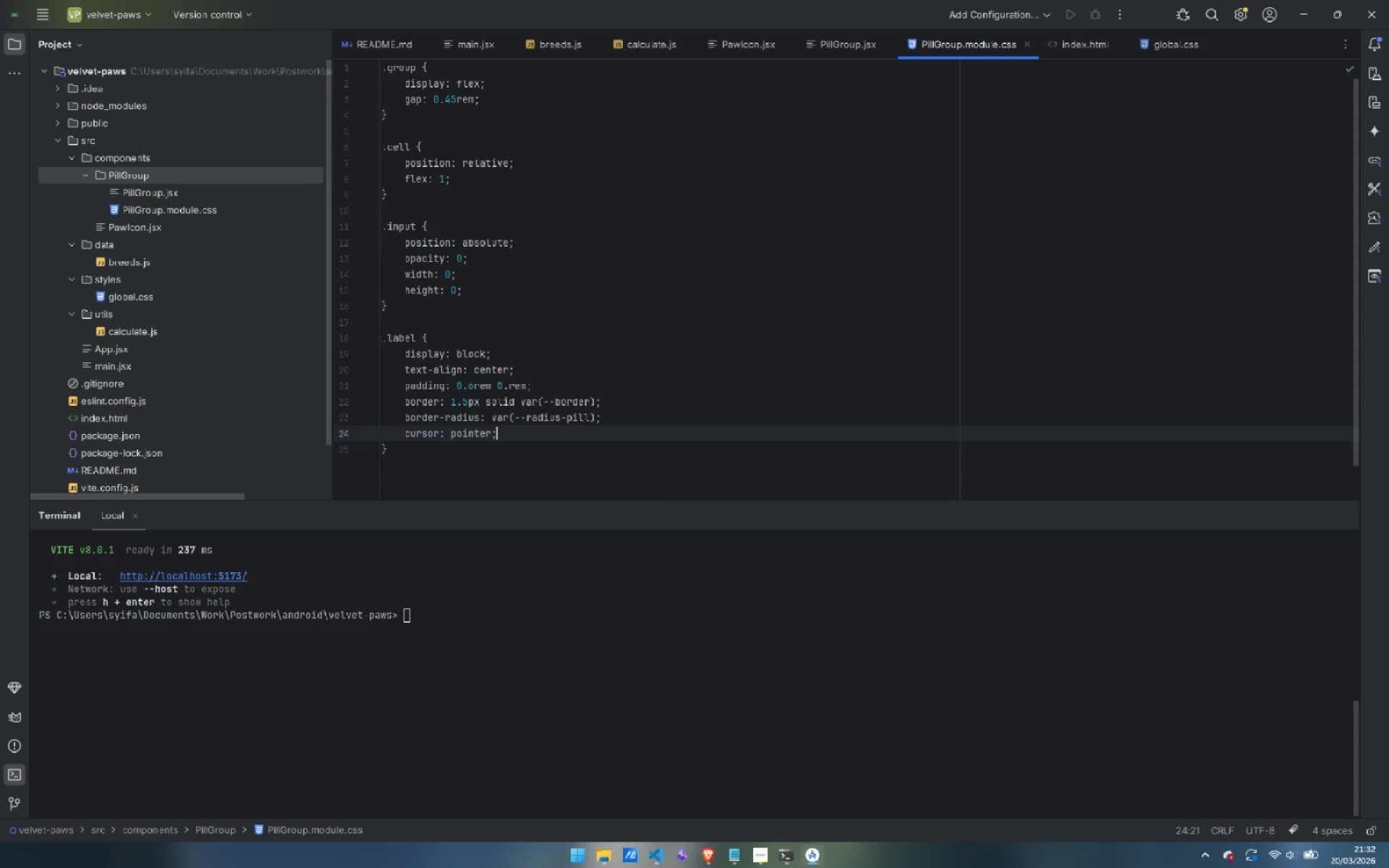 
key(Enter)
 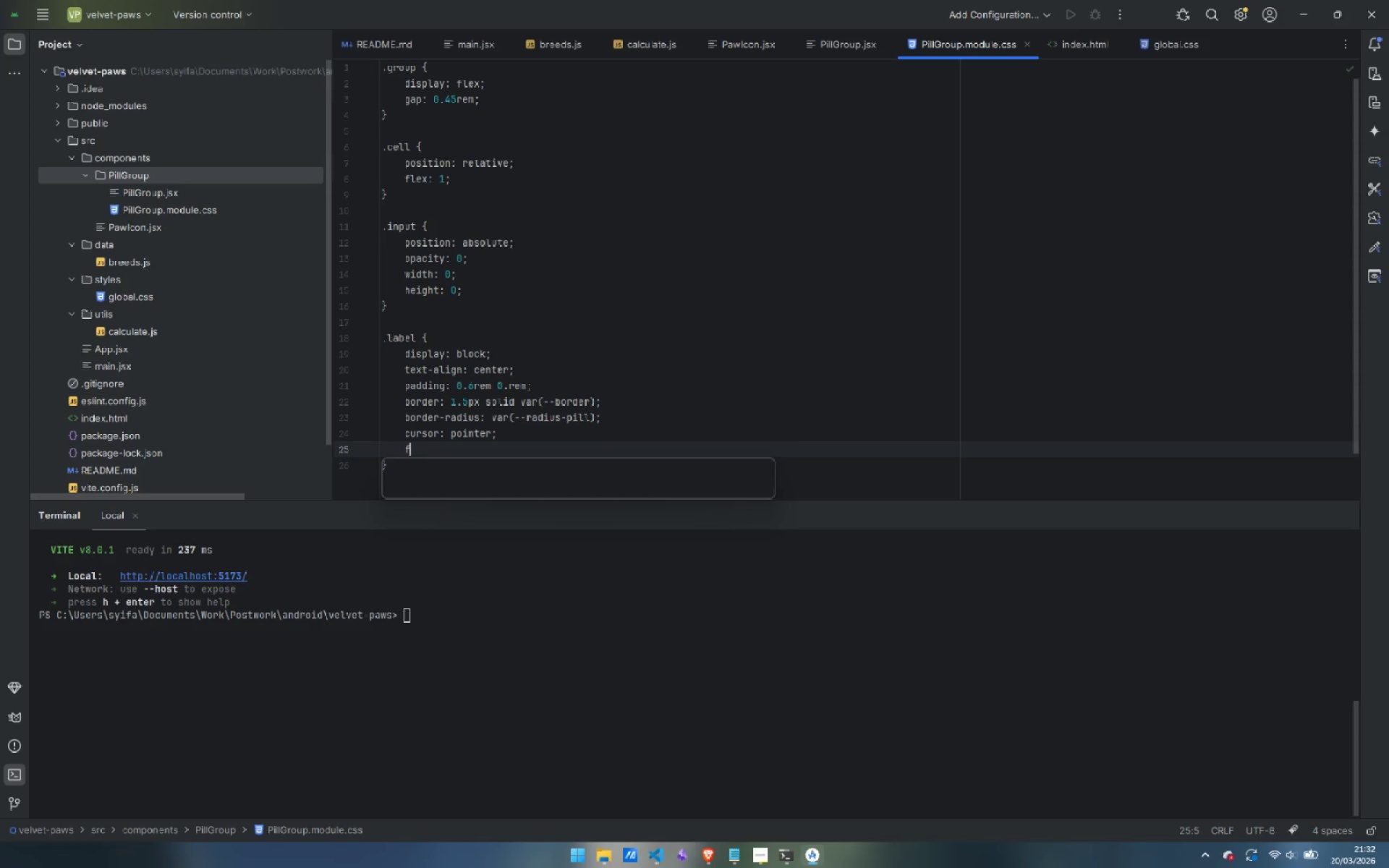 
type(font0s)
key(Backspace)
key(Backspace)
type(-size: )
 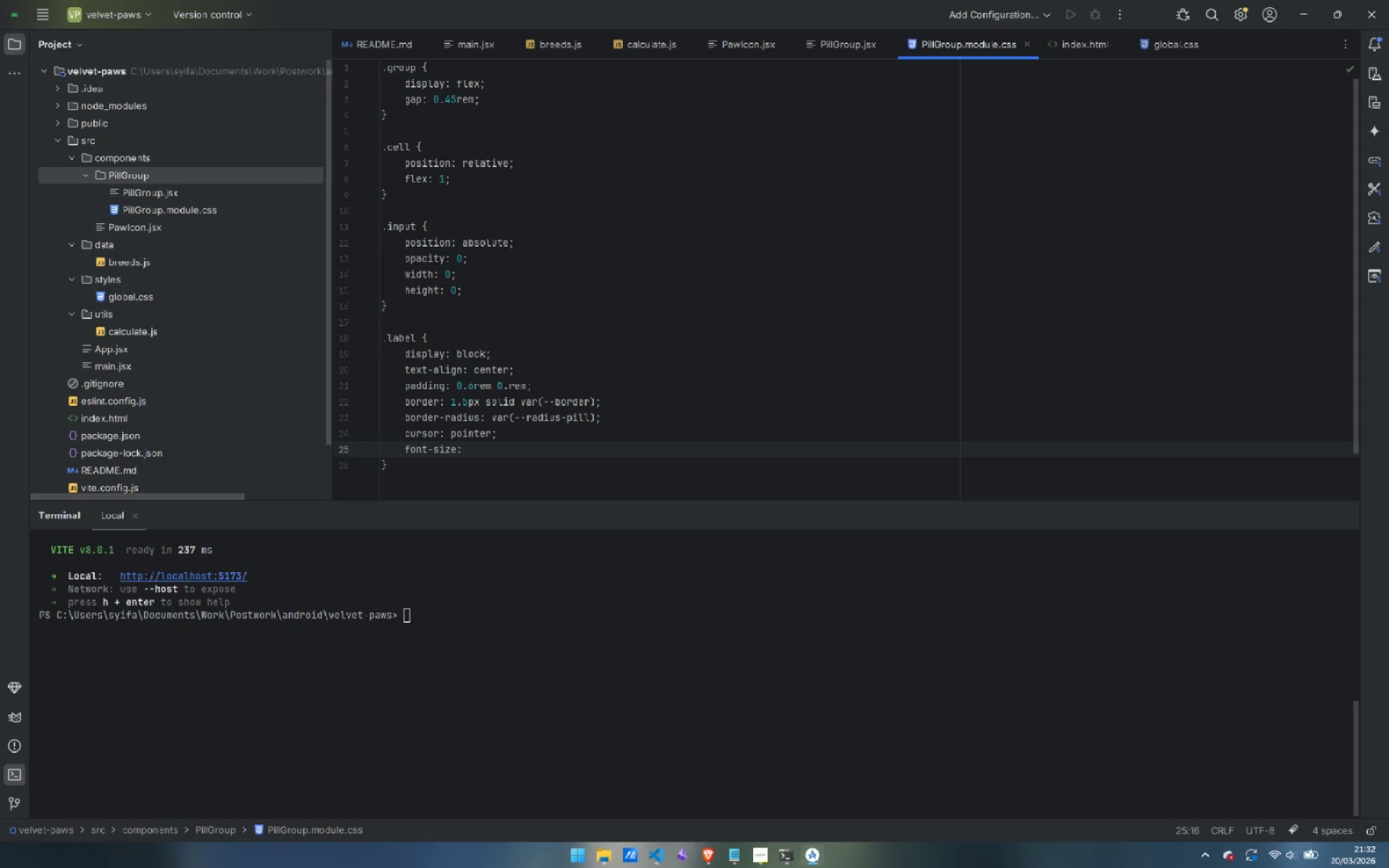 
type(0.8rem;)
 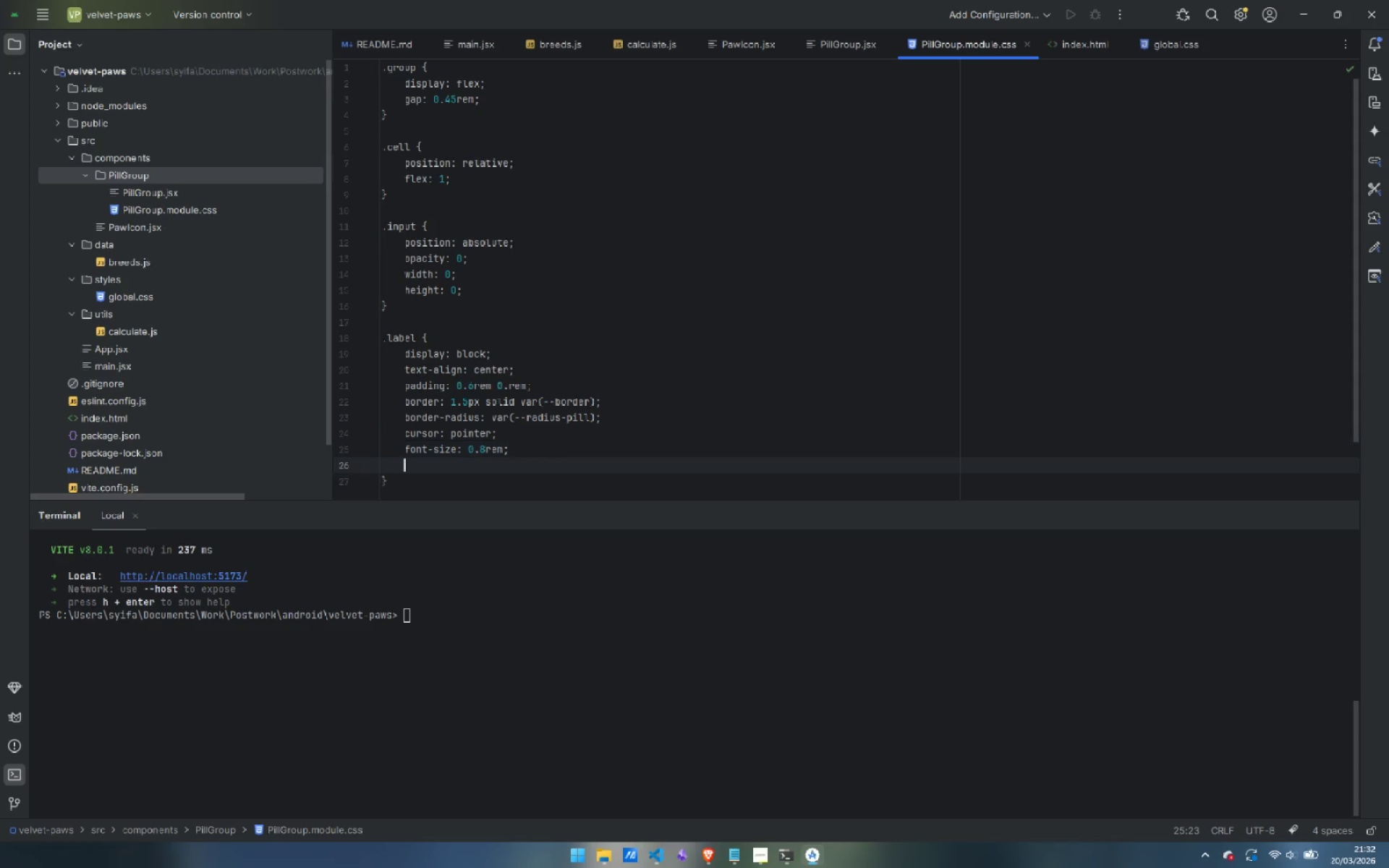 
key(Enter)
 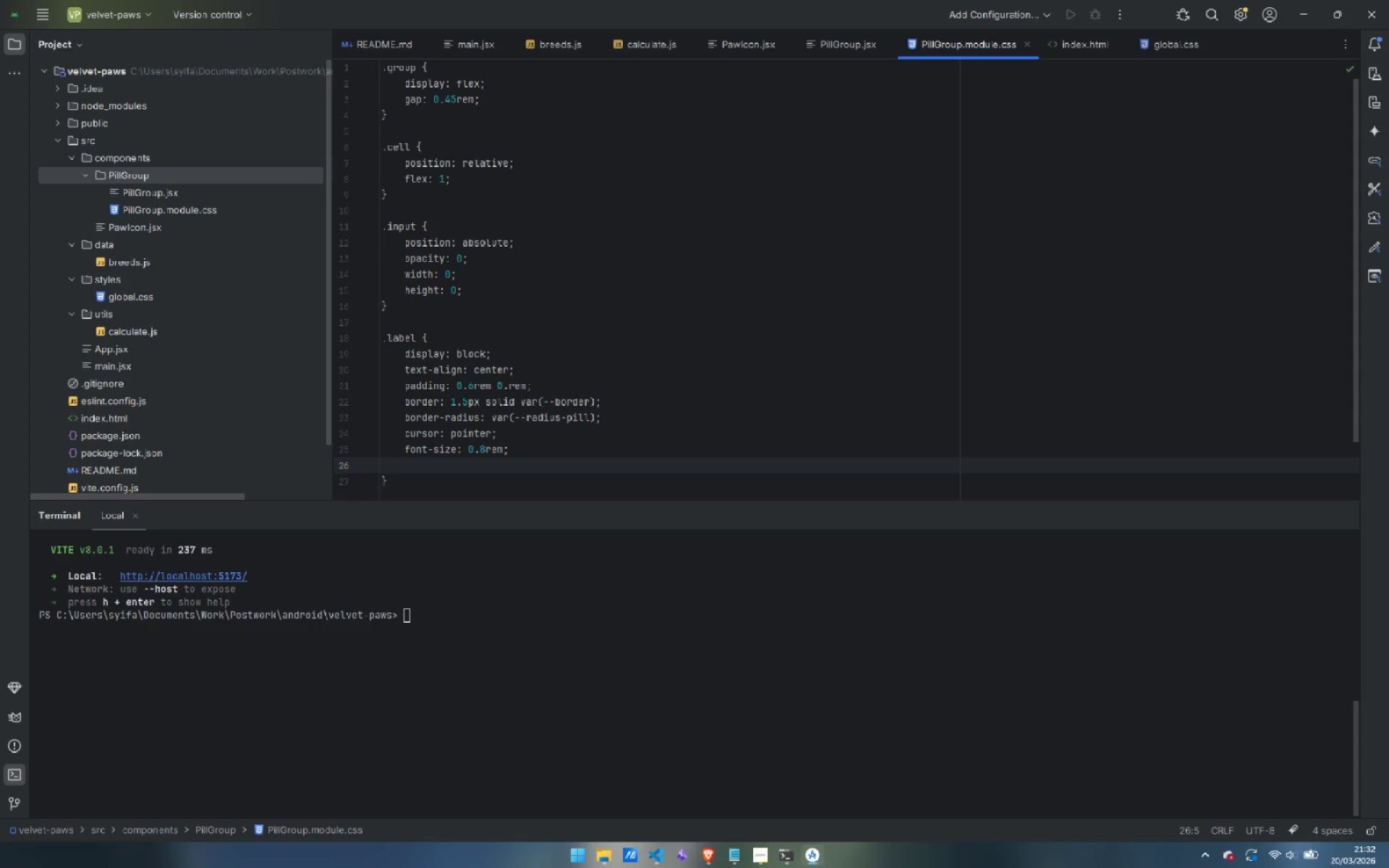 
type(font-weight: 400;)
 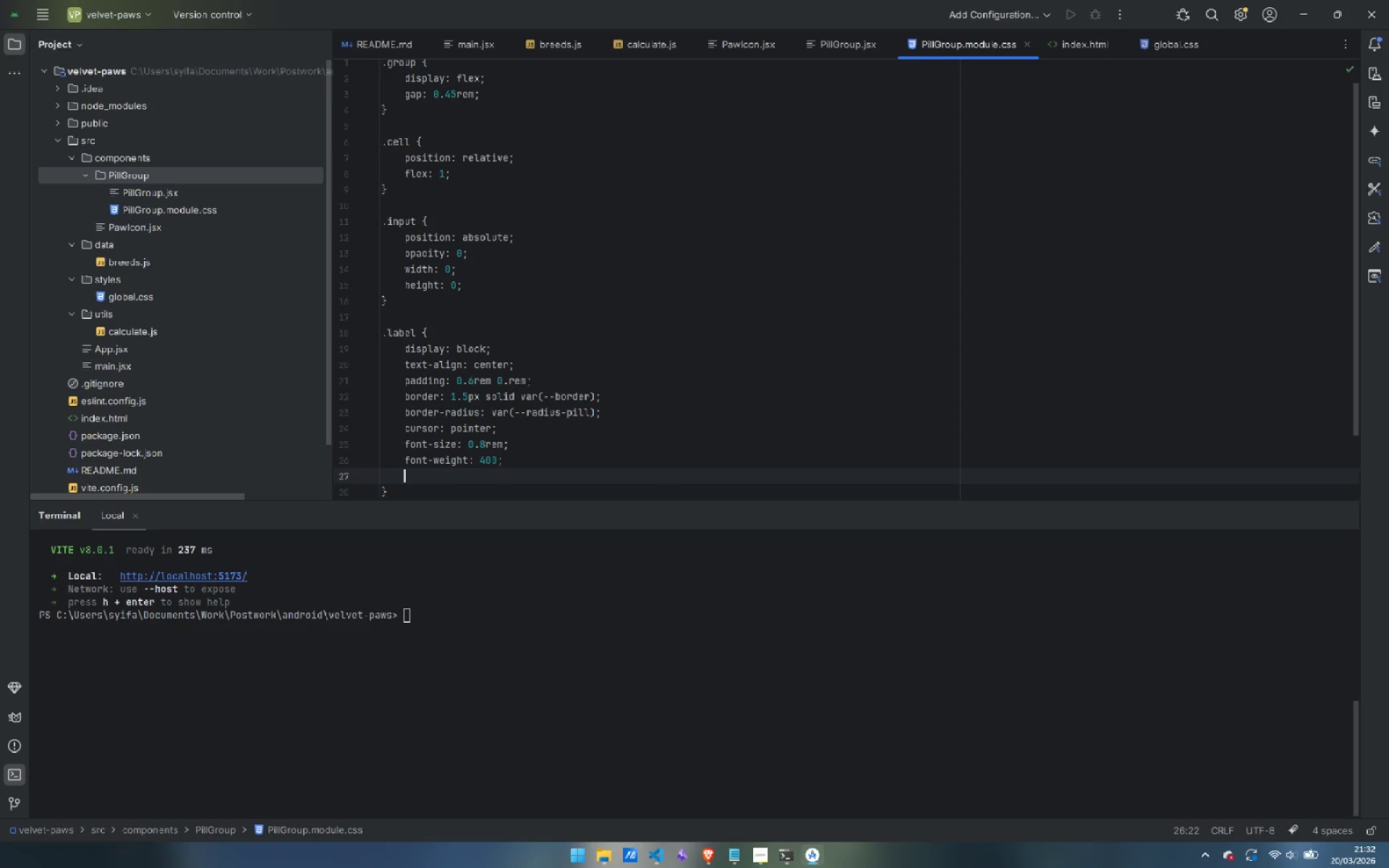 
key(Enter)
 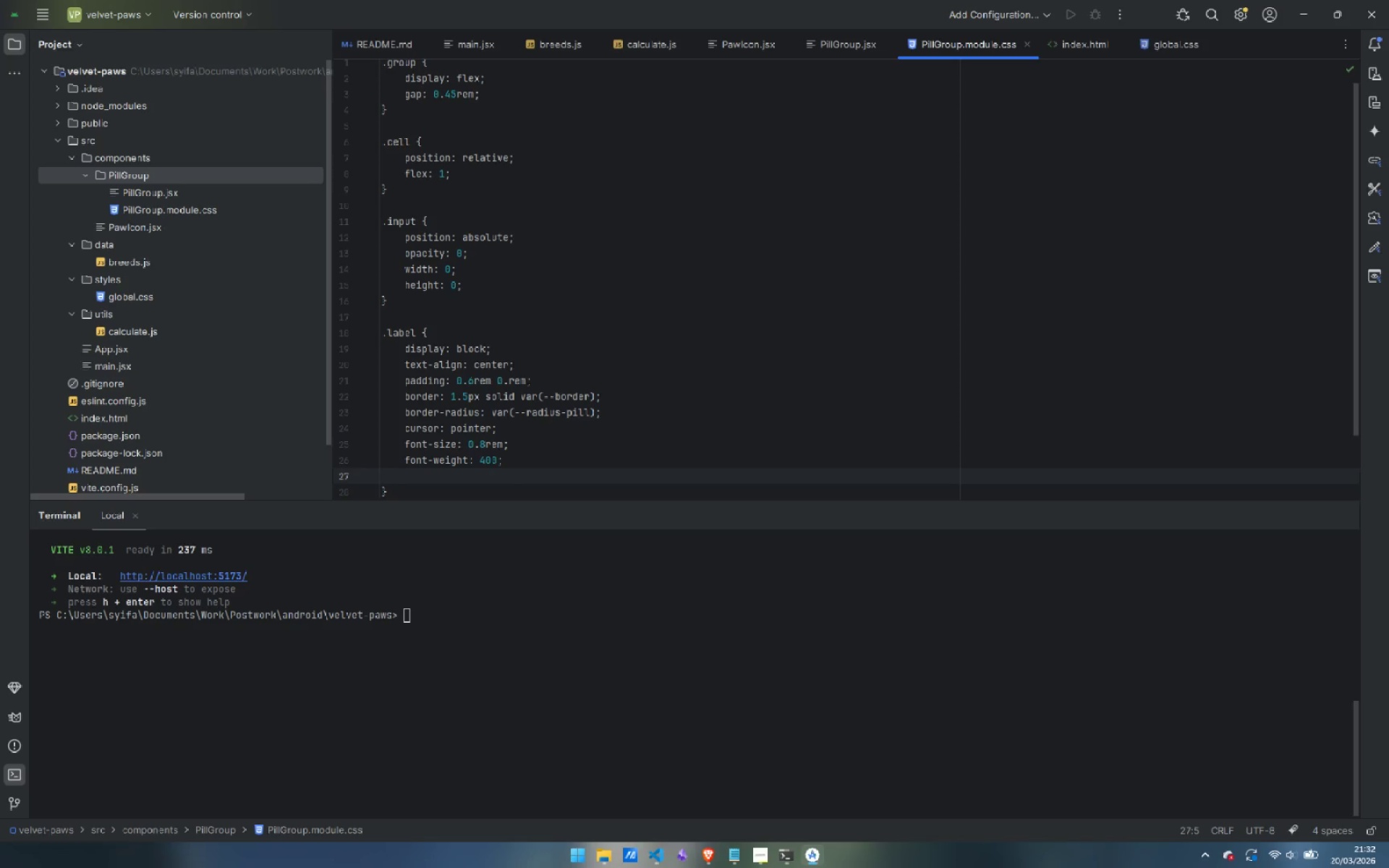 
type(color: var(--mid);)
 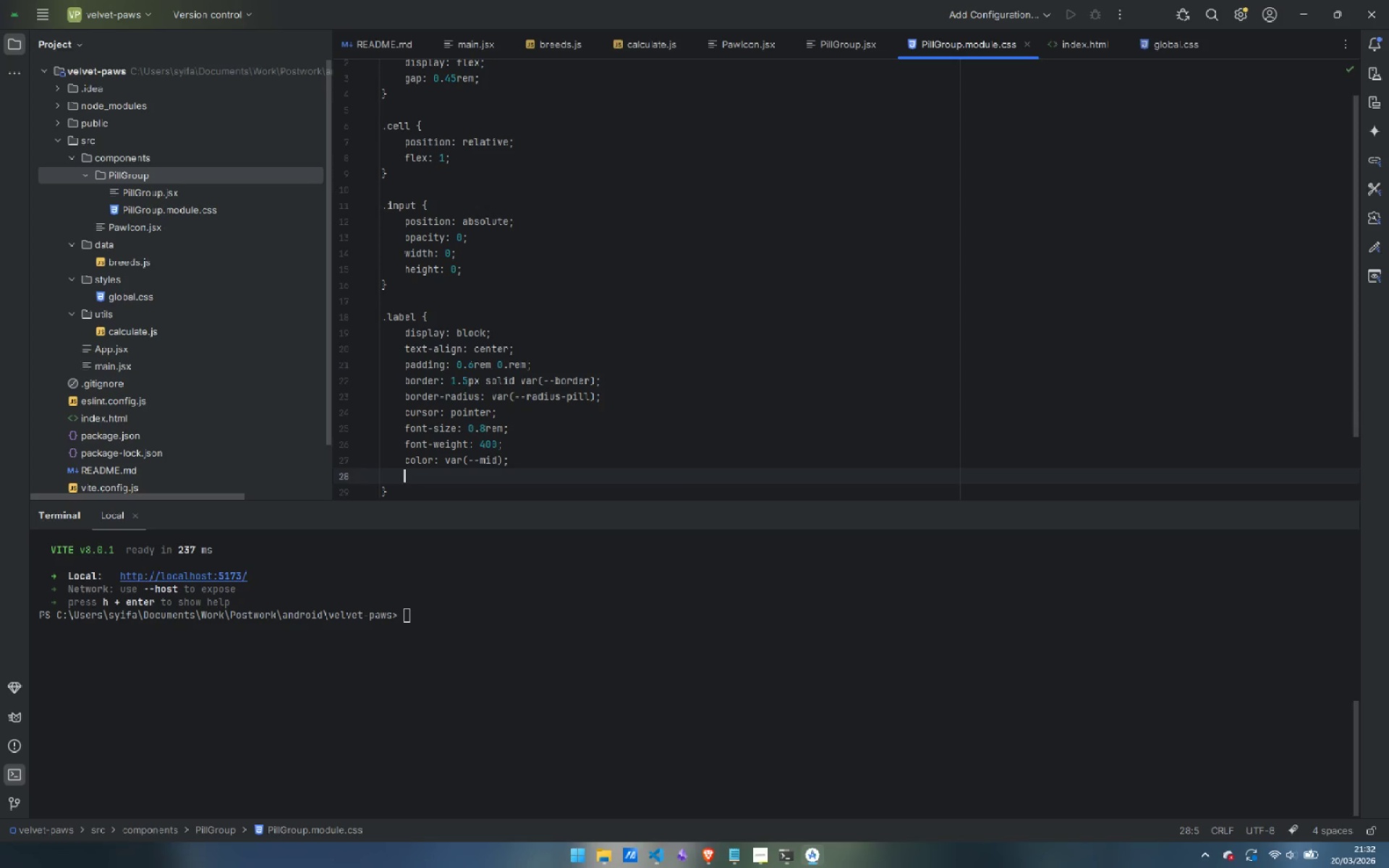 
 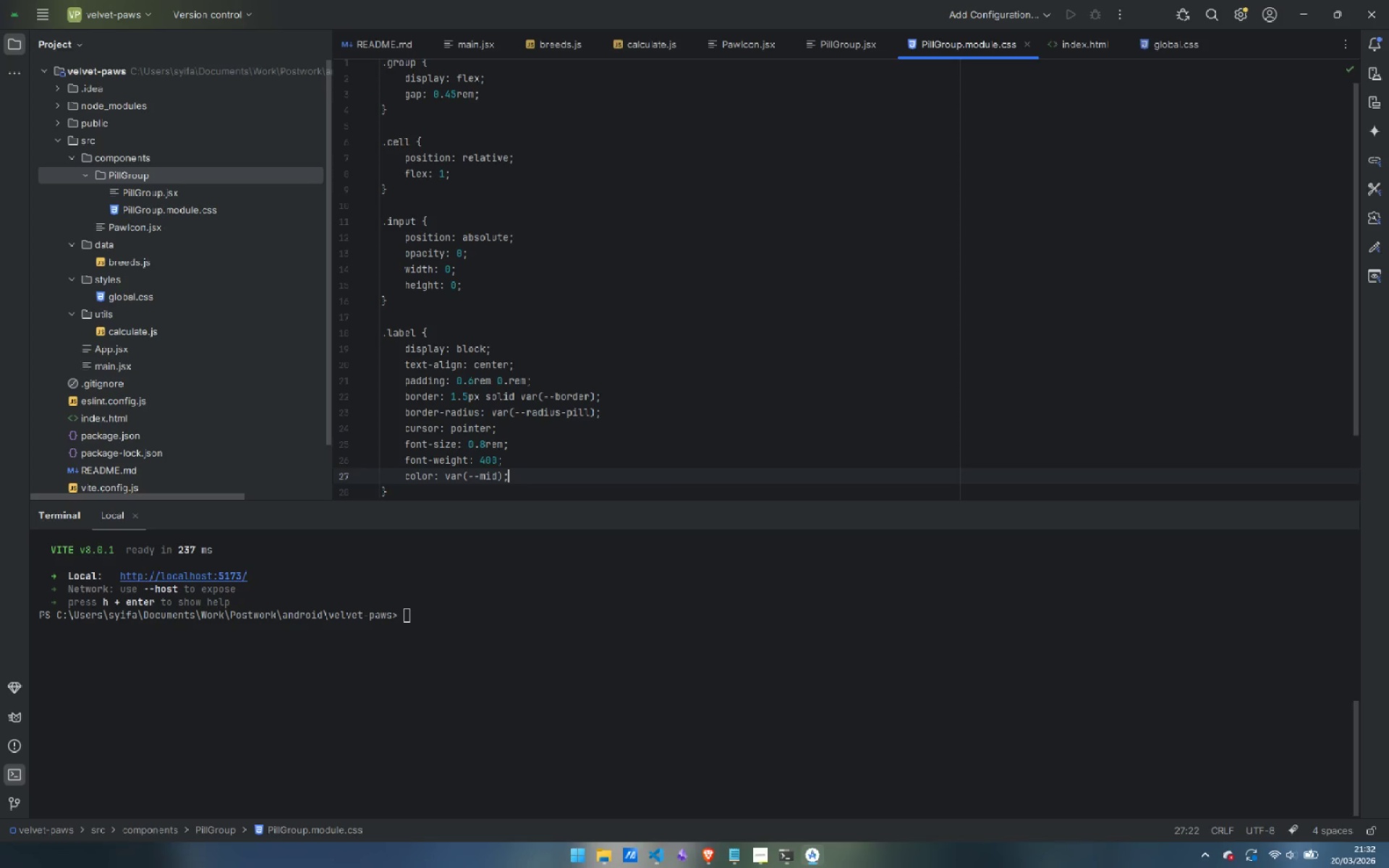 
key(Enter)
 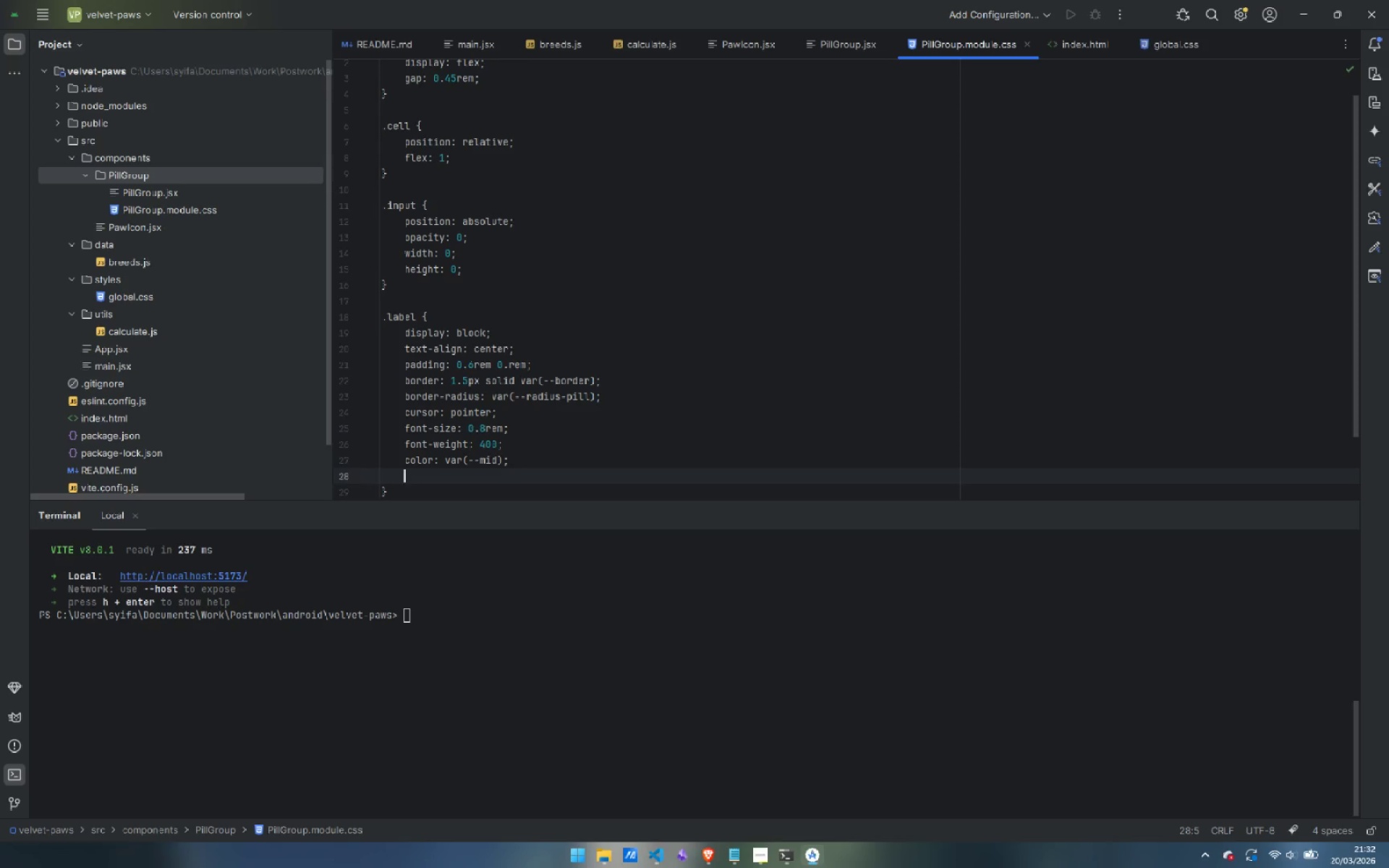 
type(transition: border-color 0.18s )
key(Backspace)
type(, background 0.18s, color 0.18s;)
 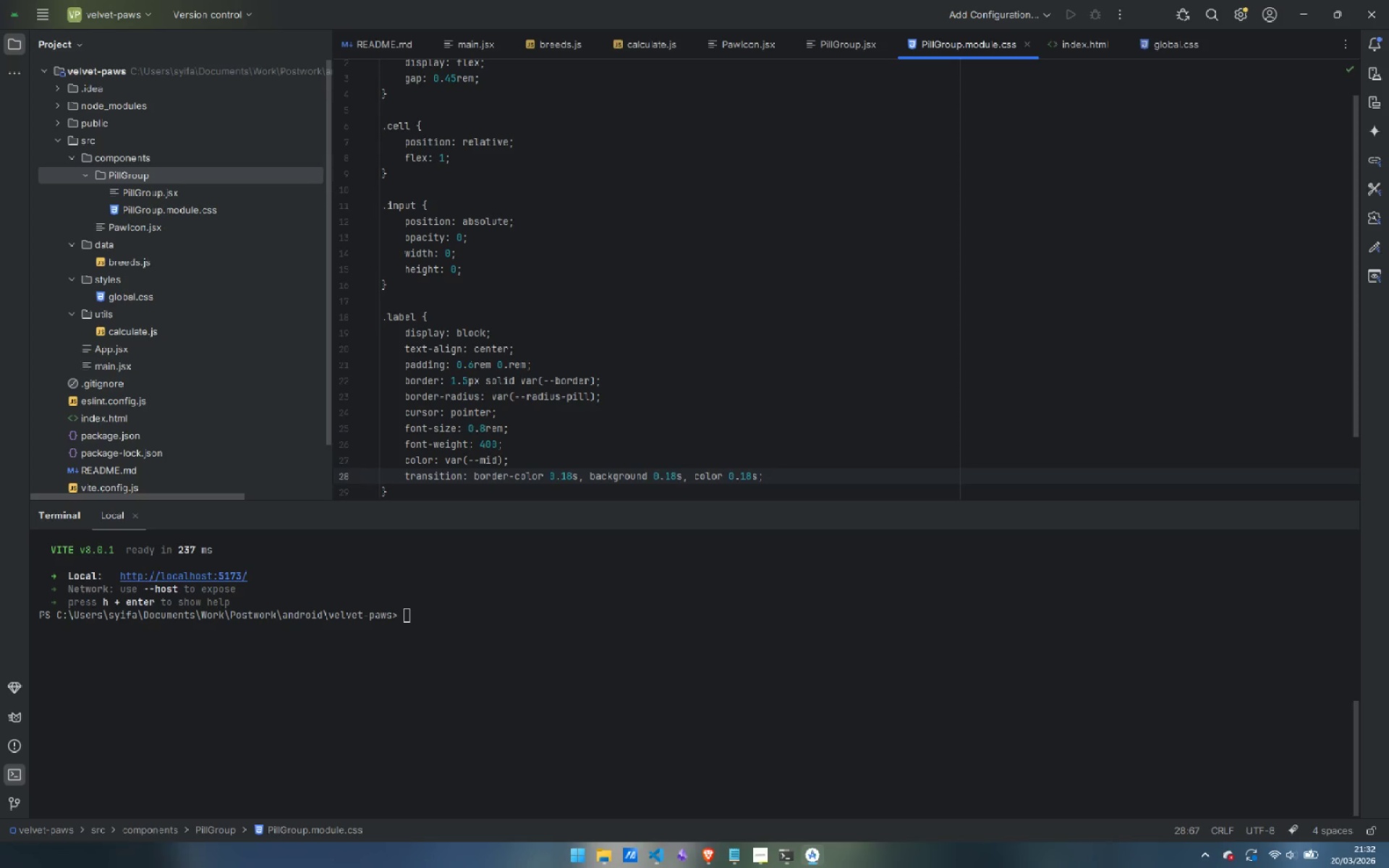 
key(Enter)
 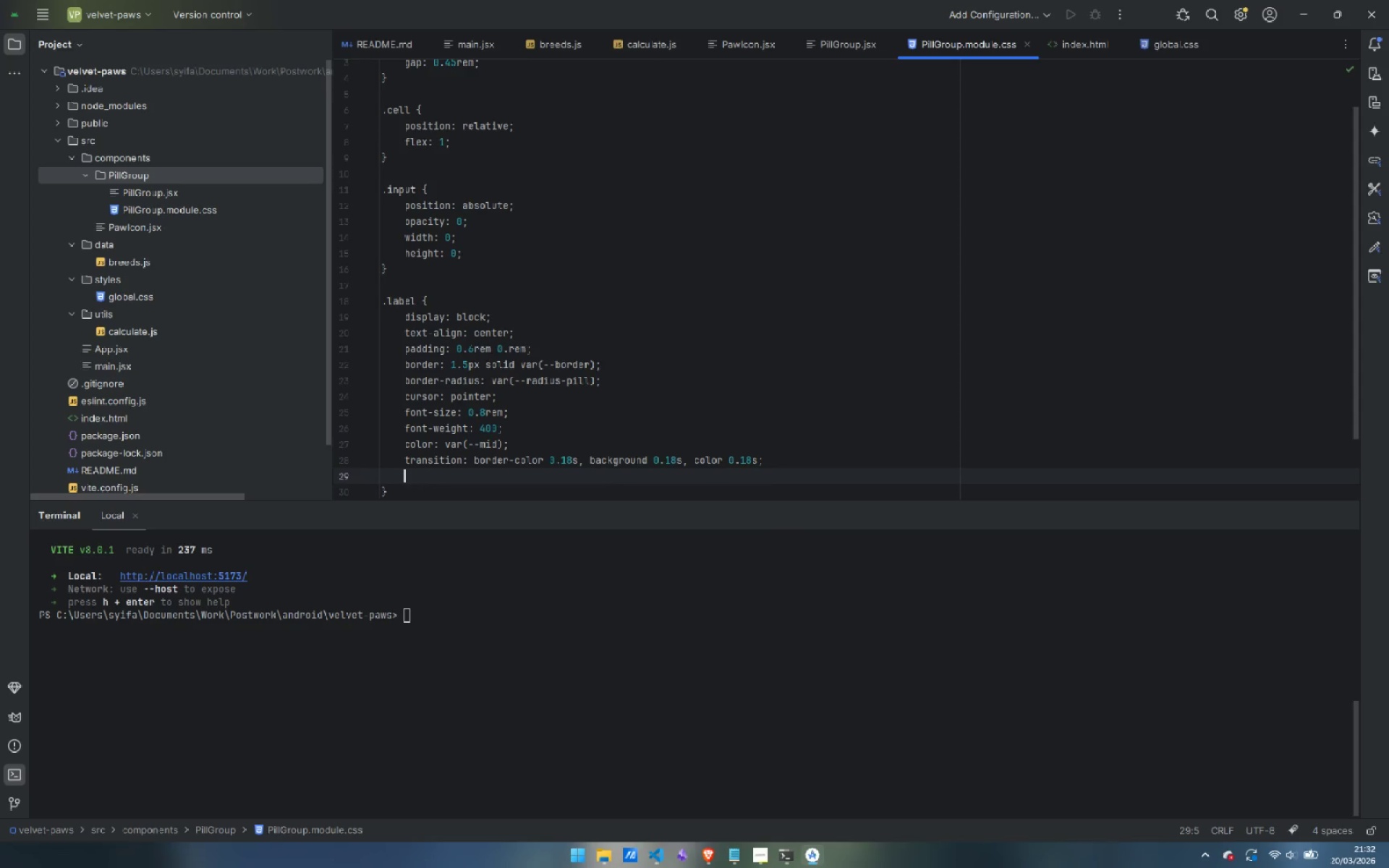 
type(background: var(--white);)
 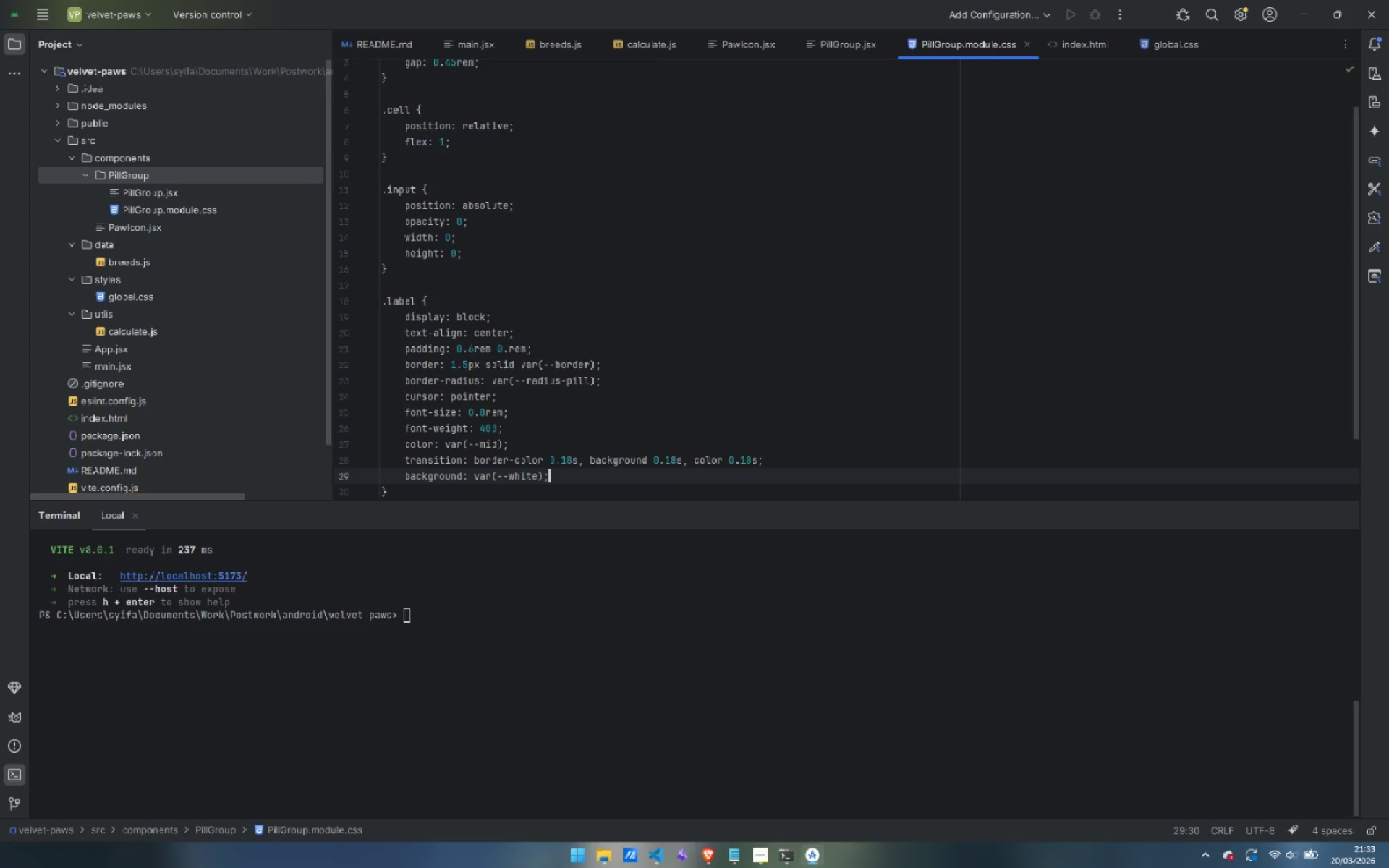 
key(Enter)
 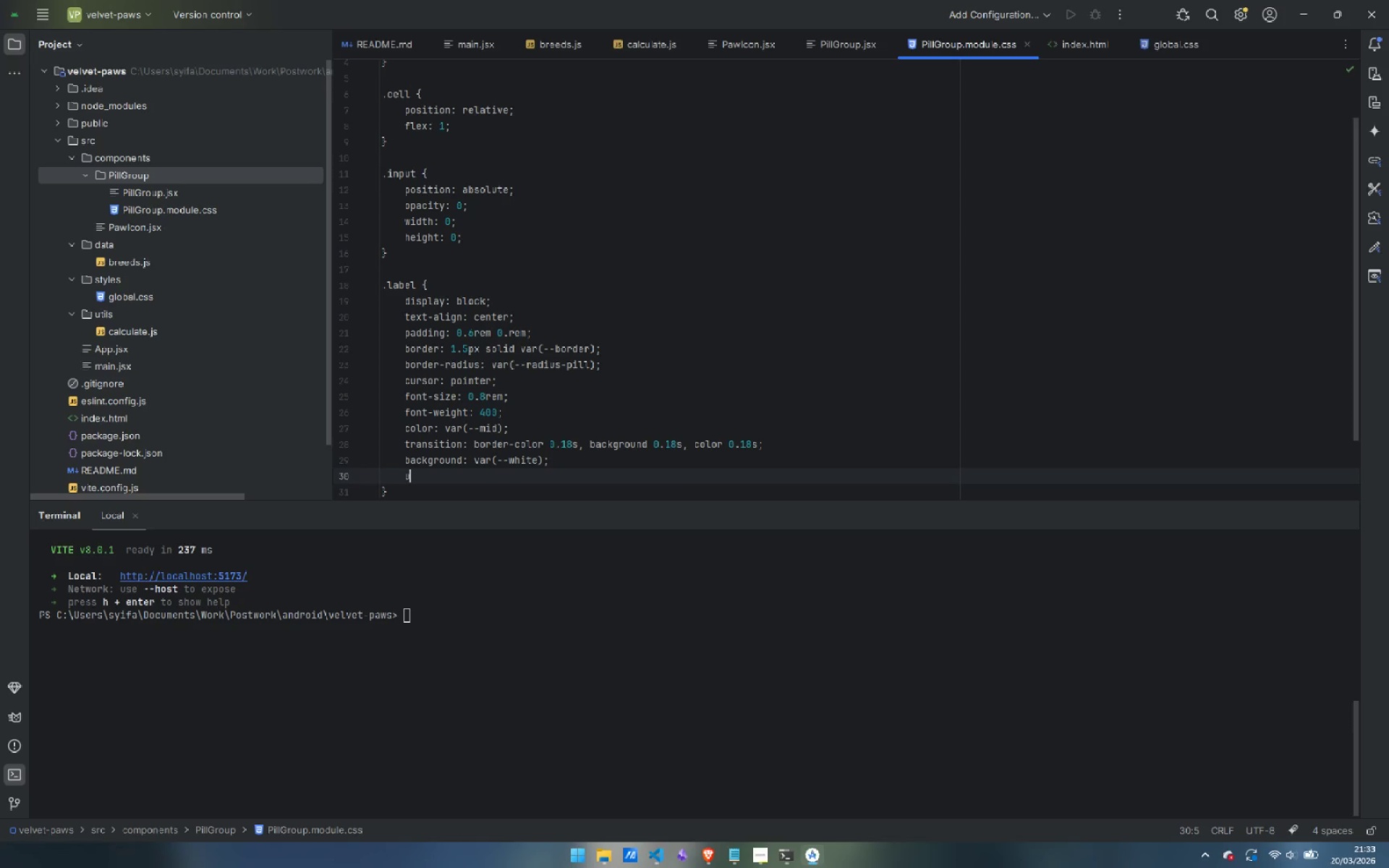 
type(user-select: none;)
 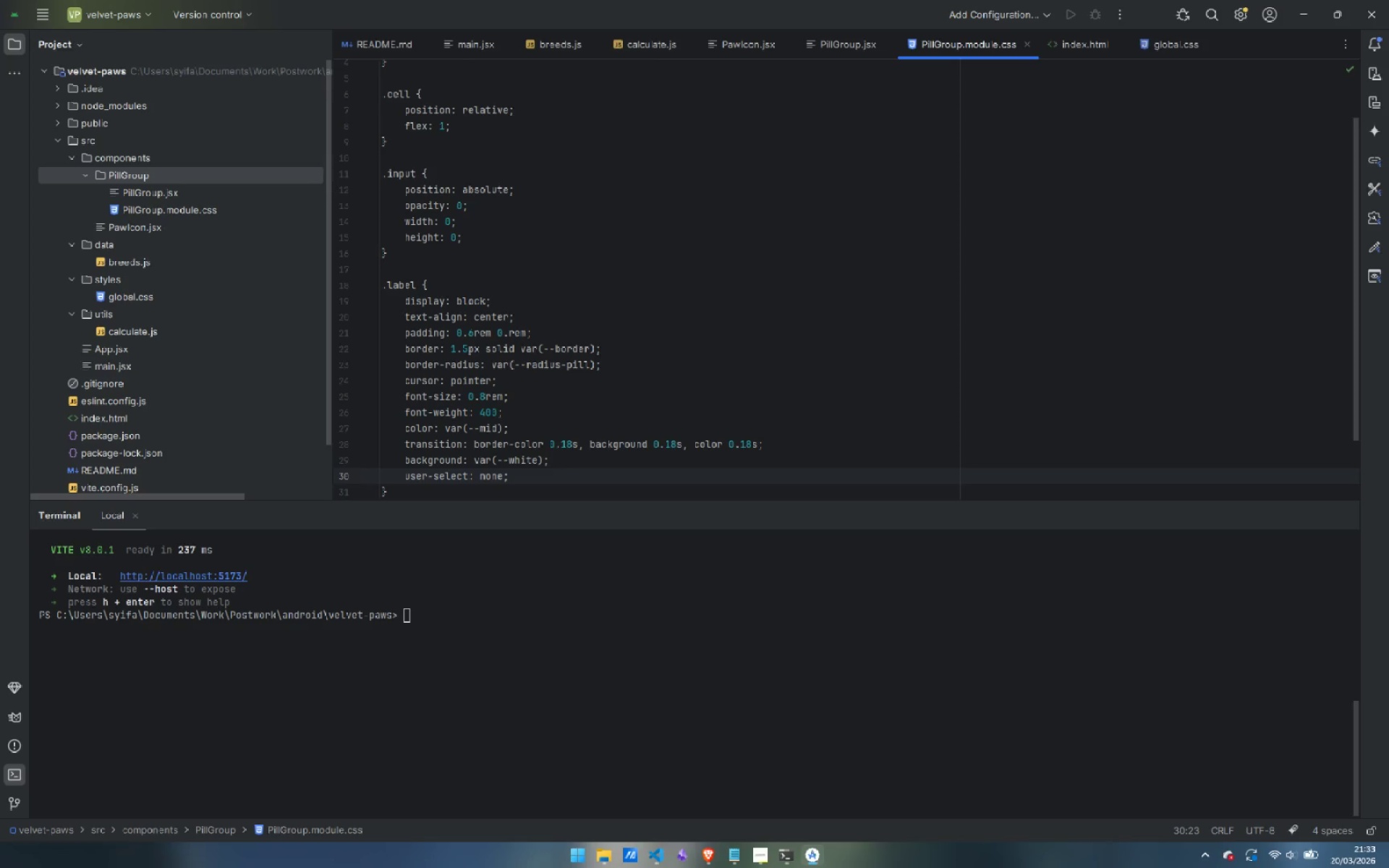 
key(Enter)
 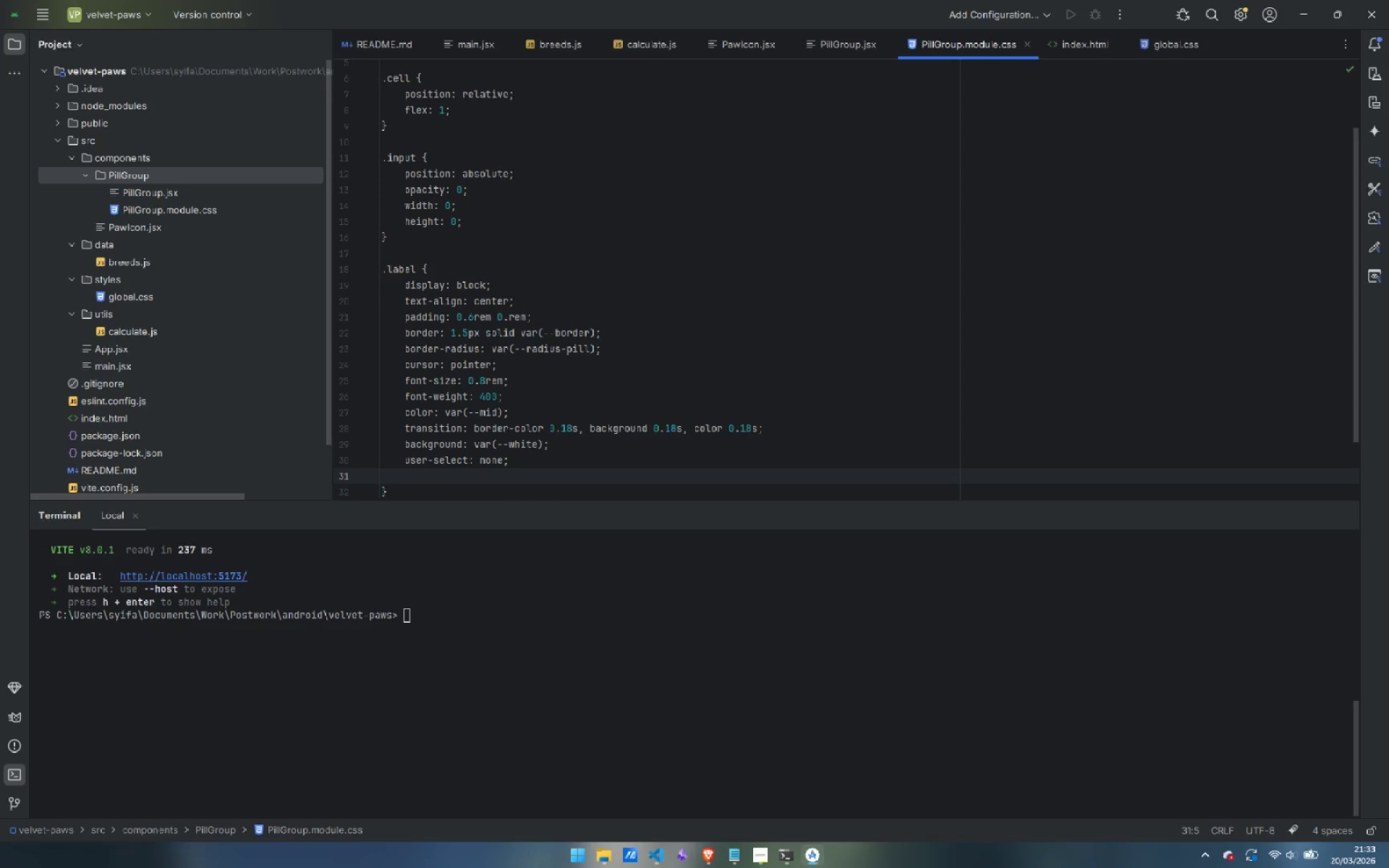 
type(-webkite)
key(Backspace)
type(-tap-hight;ofe)
key(Backspace)
key(Backspace)
key(Backspace)
key(Backspace)
type(life)
key(Backspace)
key(Backspace)
type(ght-color)
 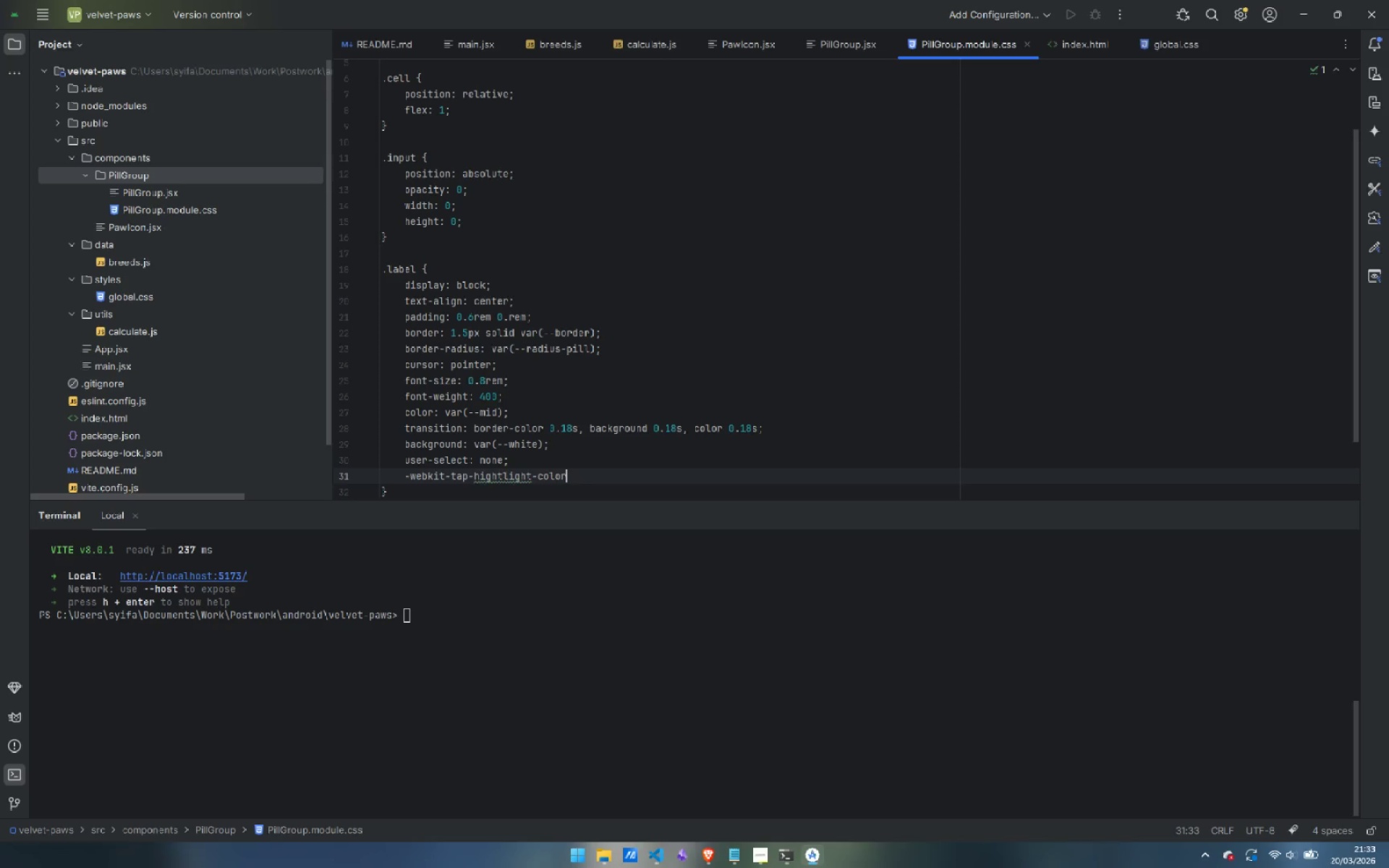 
key(Control+ArrowLeft)
 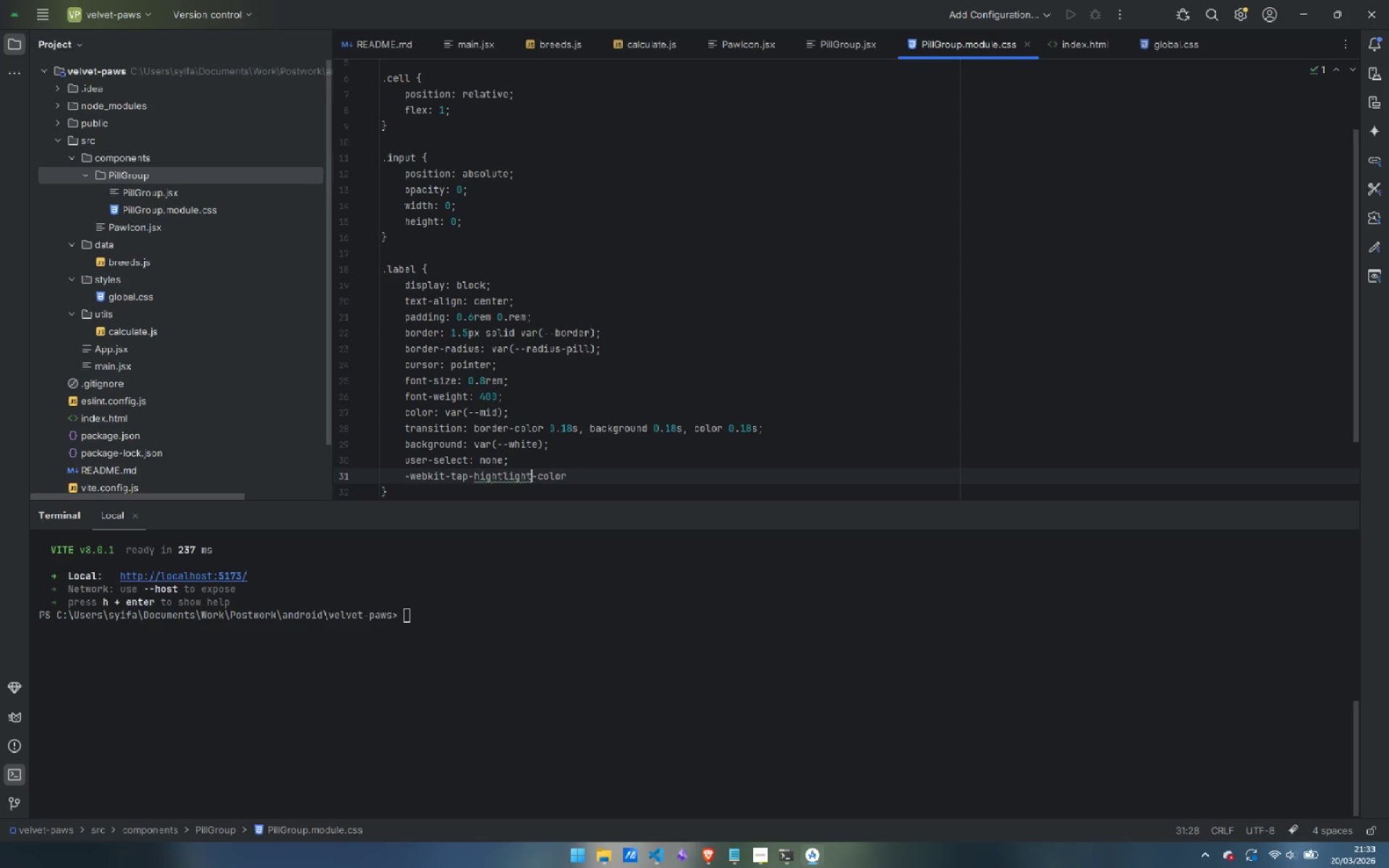 
key(Control+ArrowLeft)
 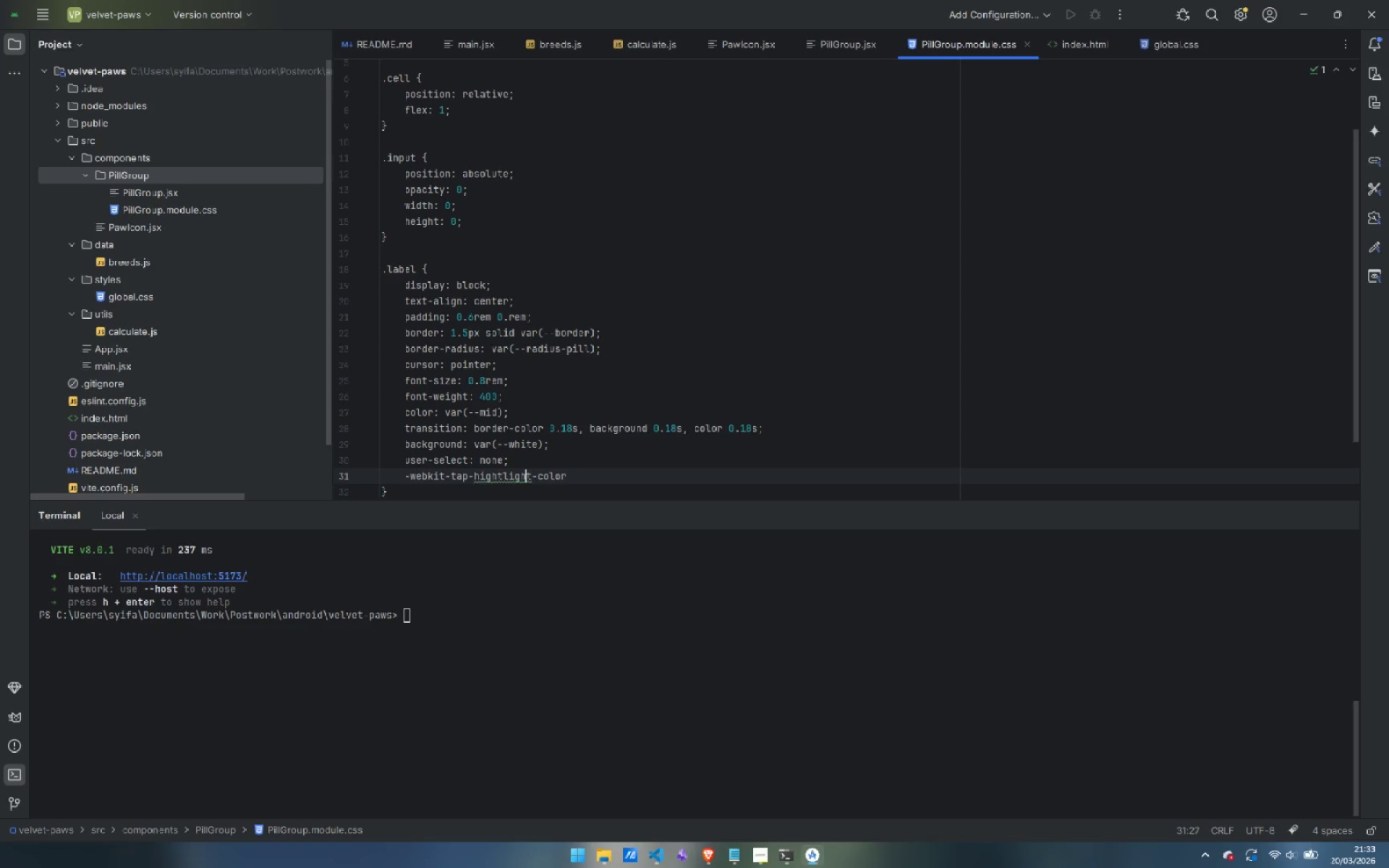 
key(ArrowLeft)
 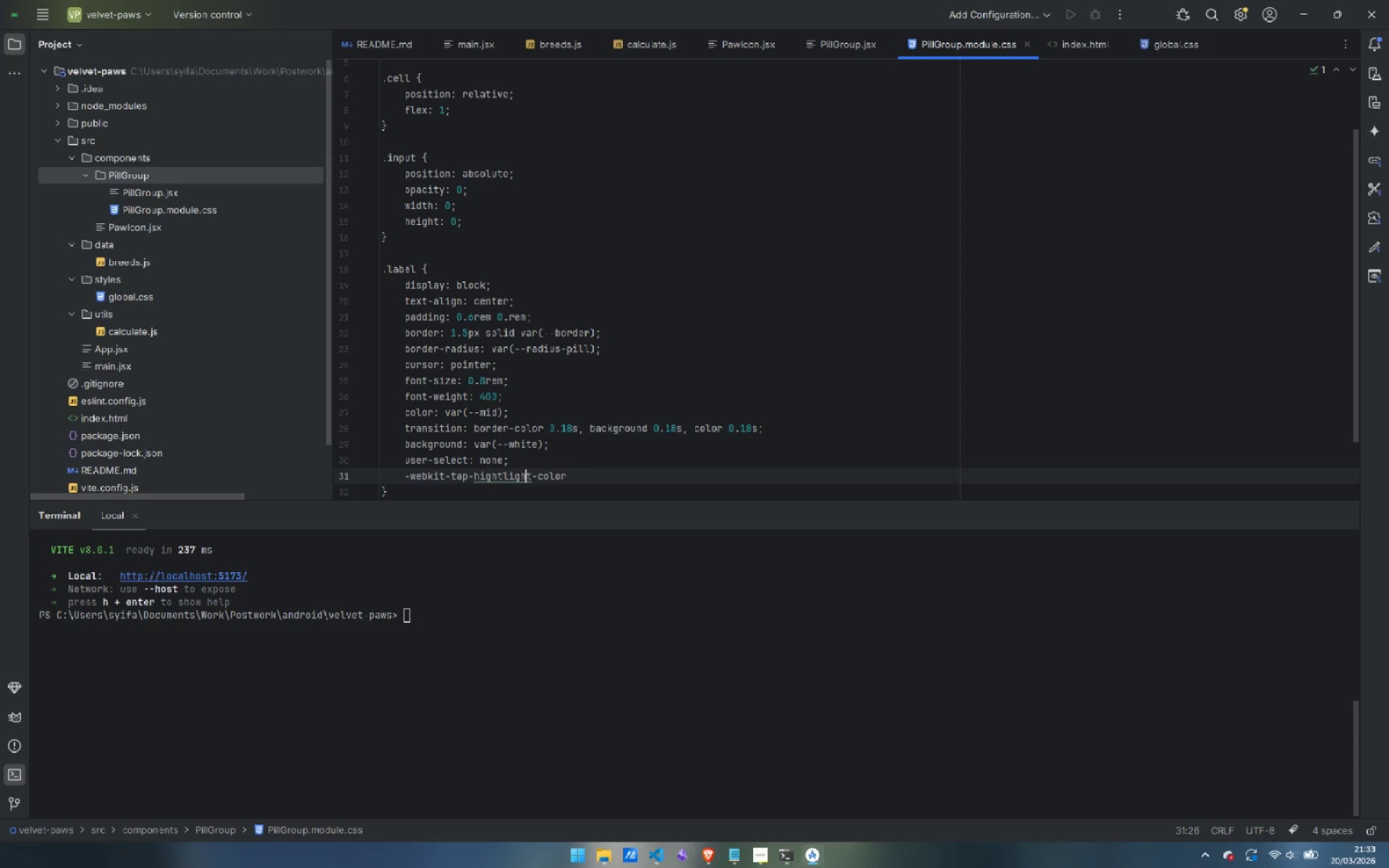 
key(ArrowLeft)
 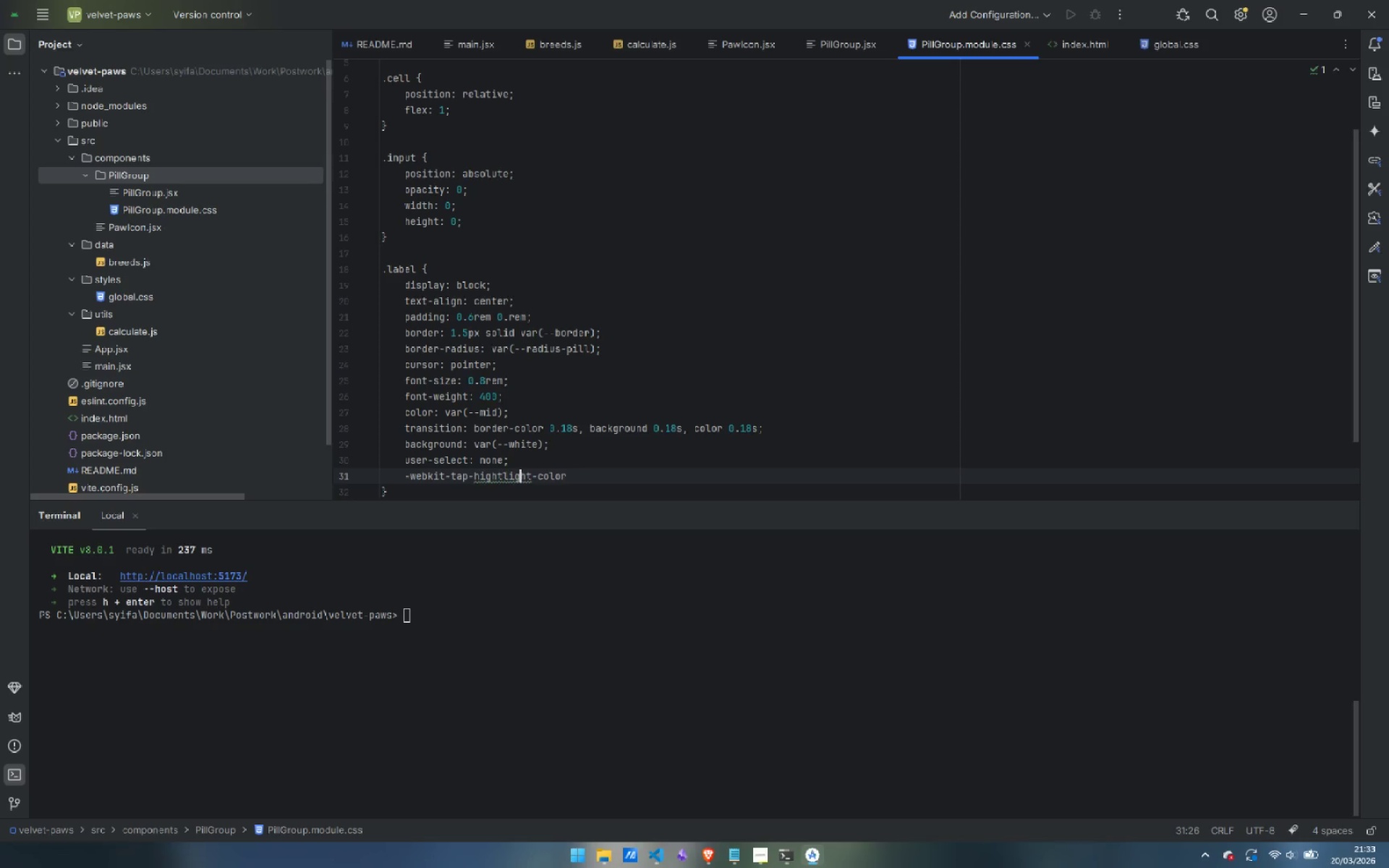 
key(ArrowLeft)
 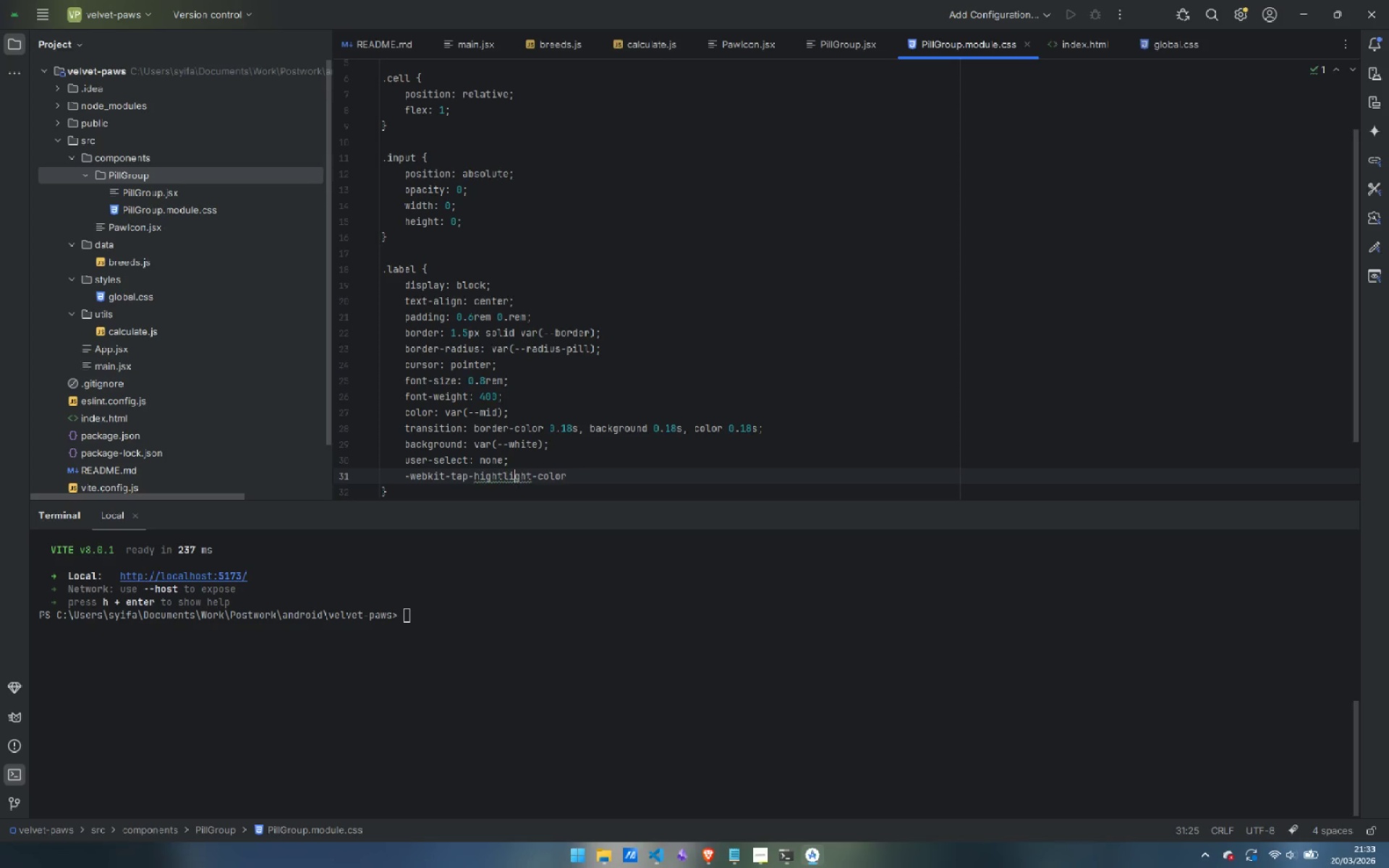 
key(ArrowLeft)
 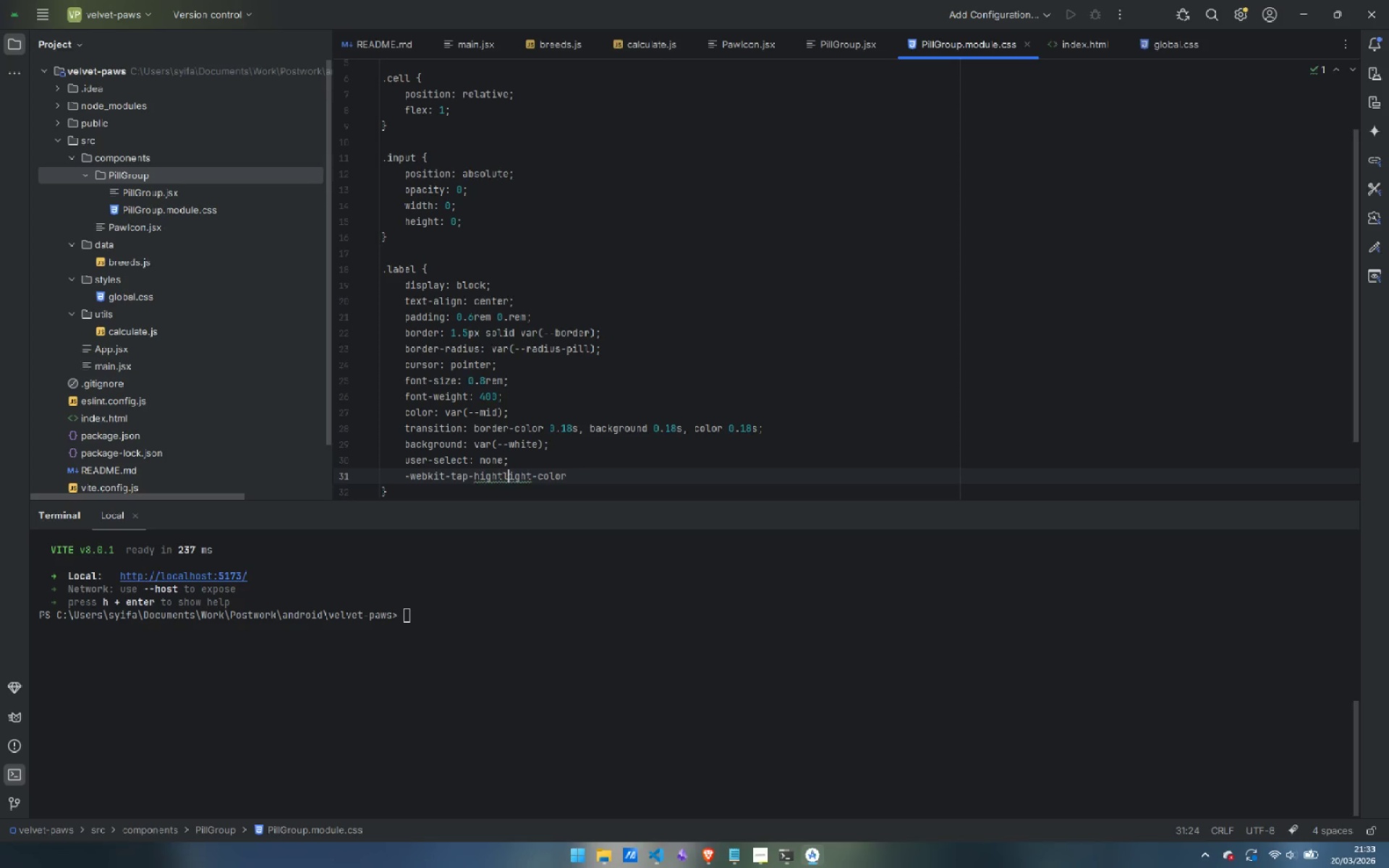 
key(ArrowLeft)
 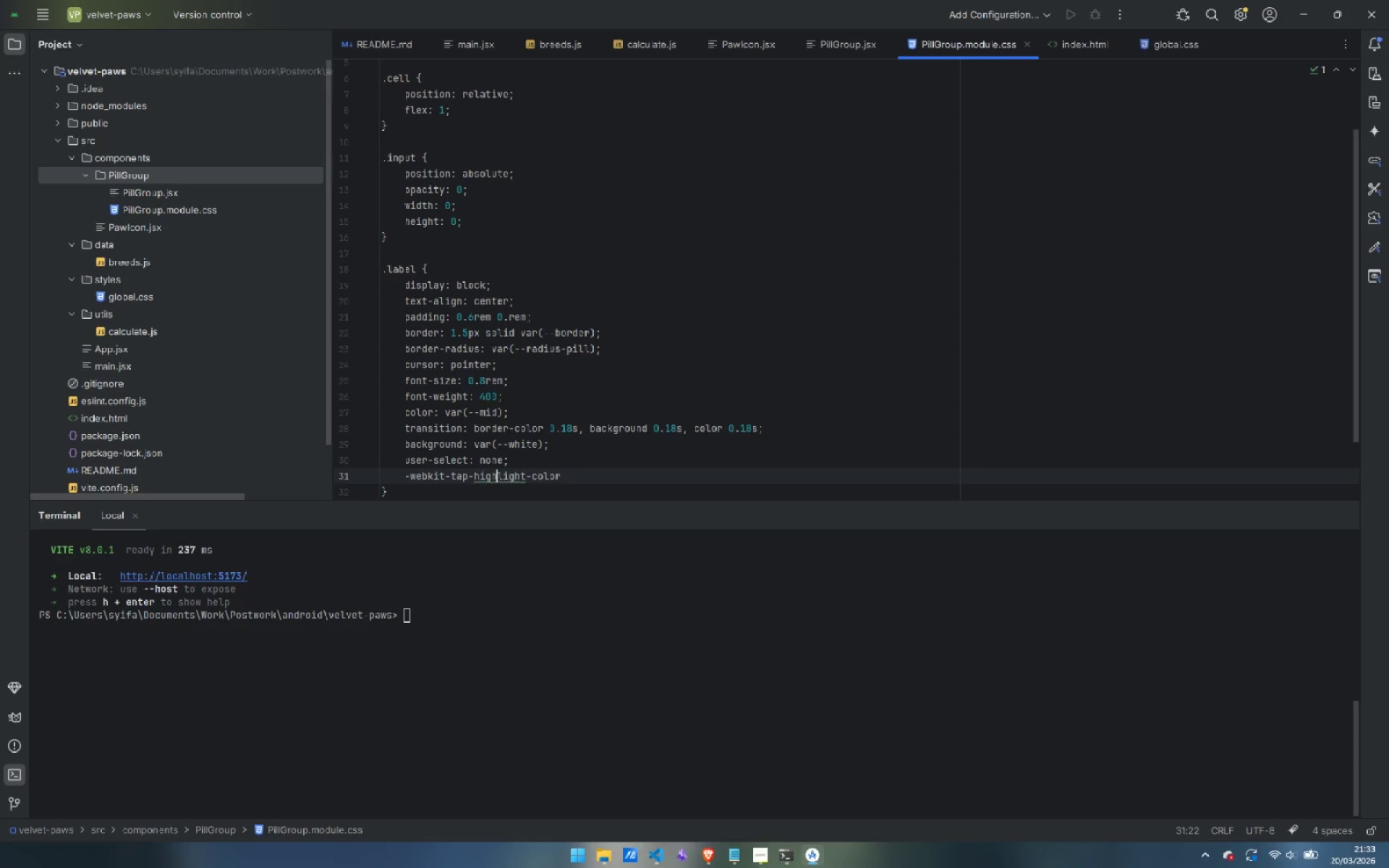 
key(Backspace)
 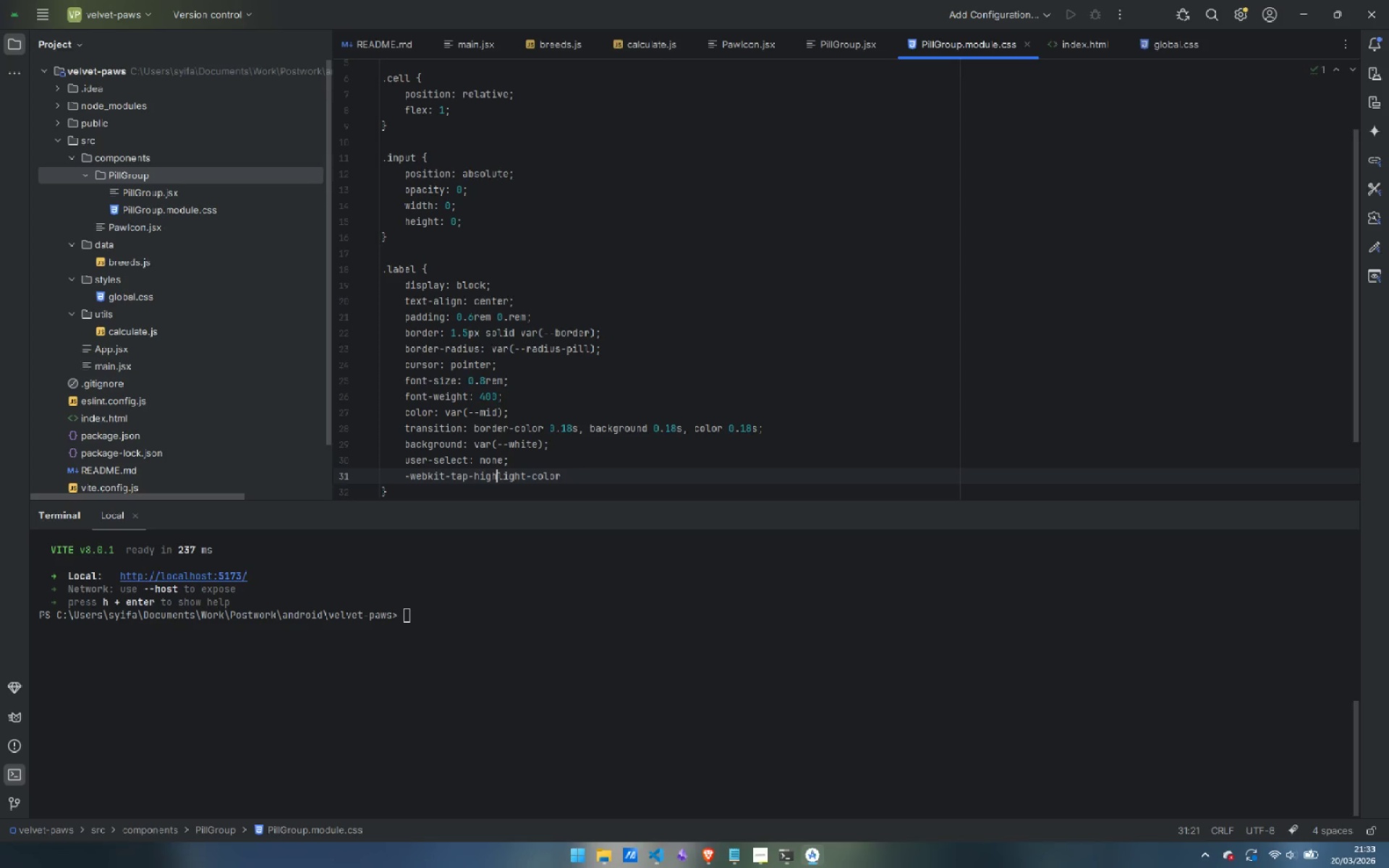 
key(Control+ArrowRight)
 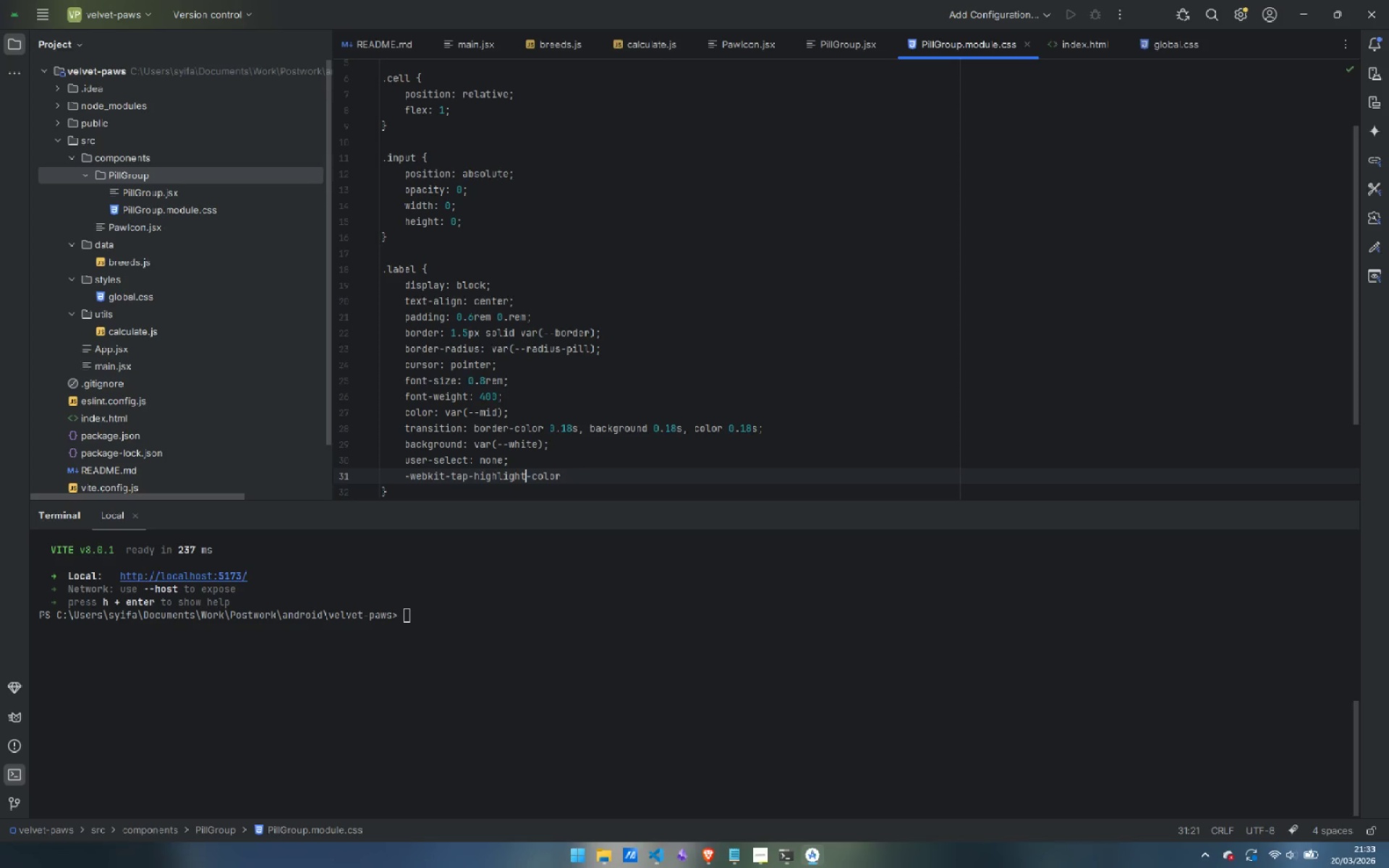 
key(Control+ArrowRight)
 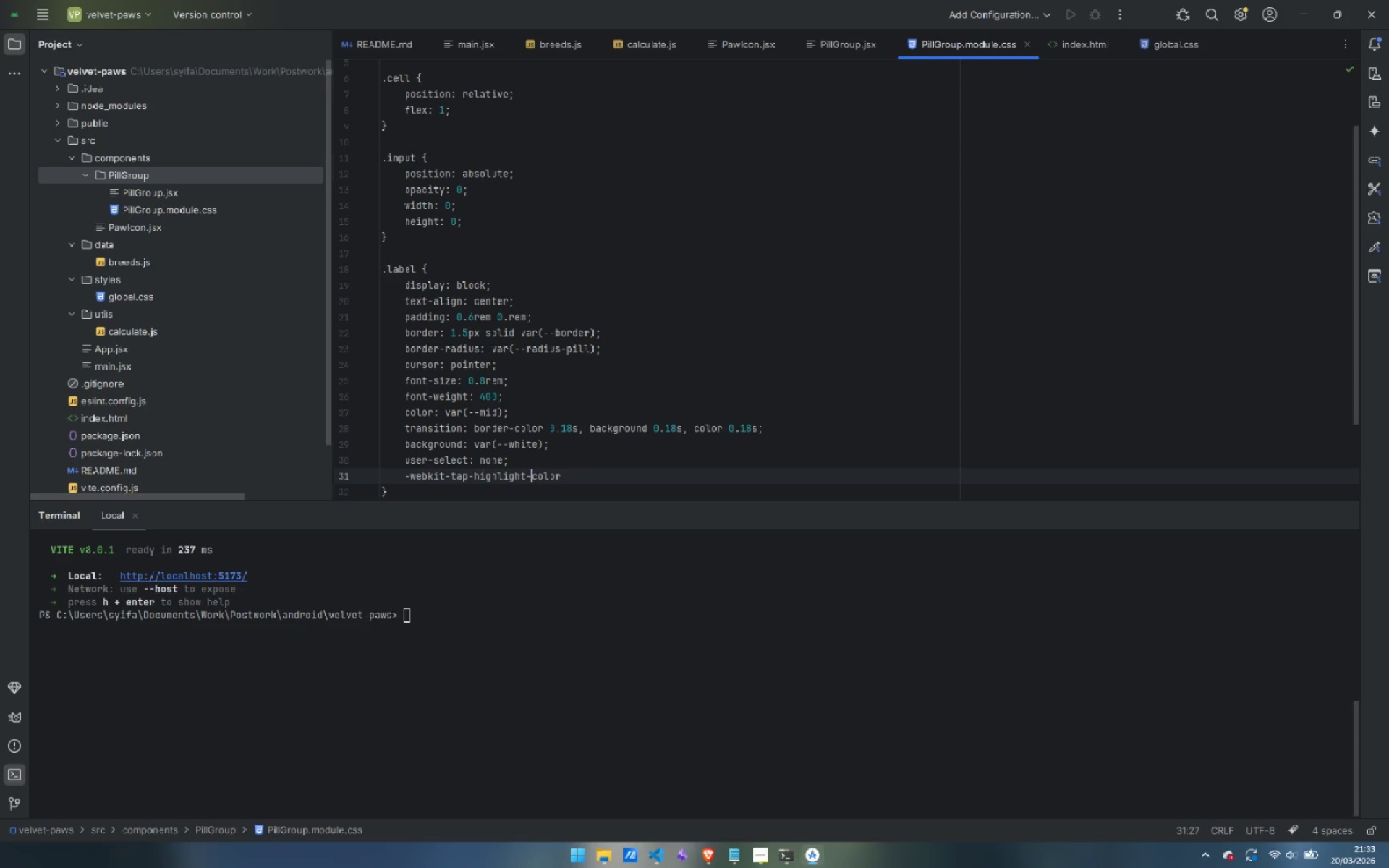 
key(Control+ArrowRight)
 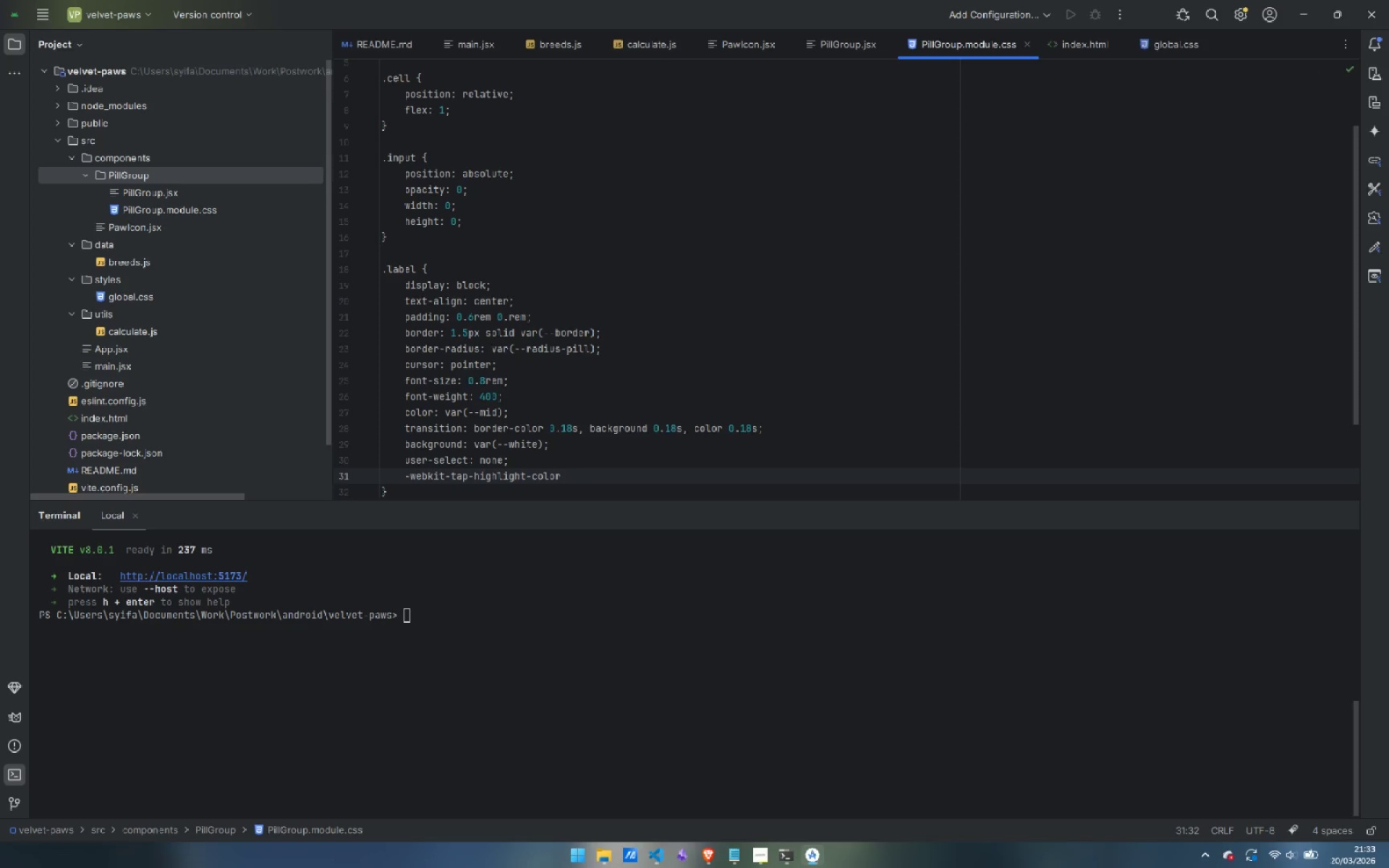 
type(: transparent;)
 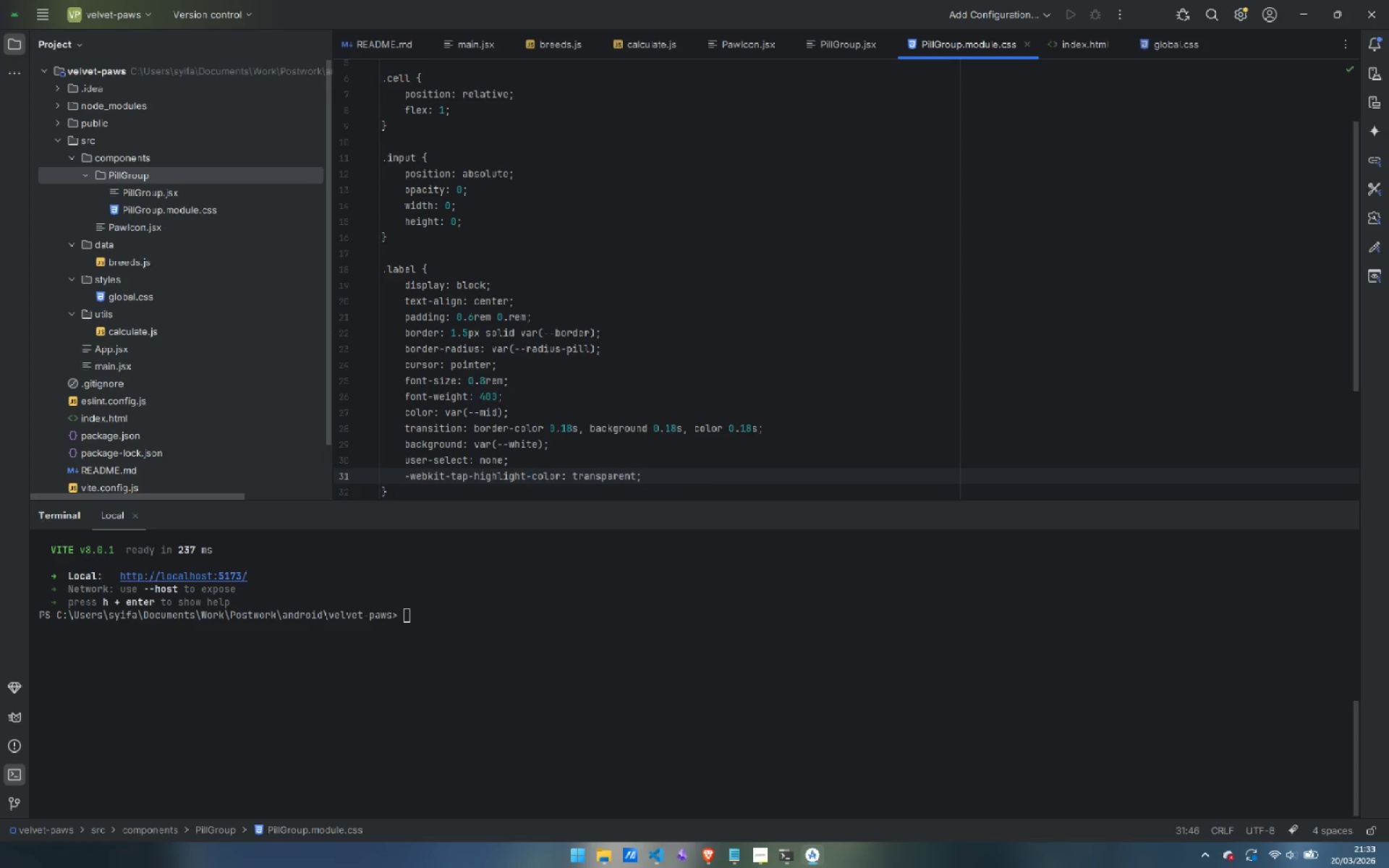 
key(ArrowDown)
 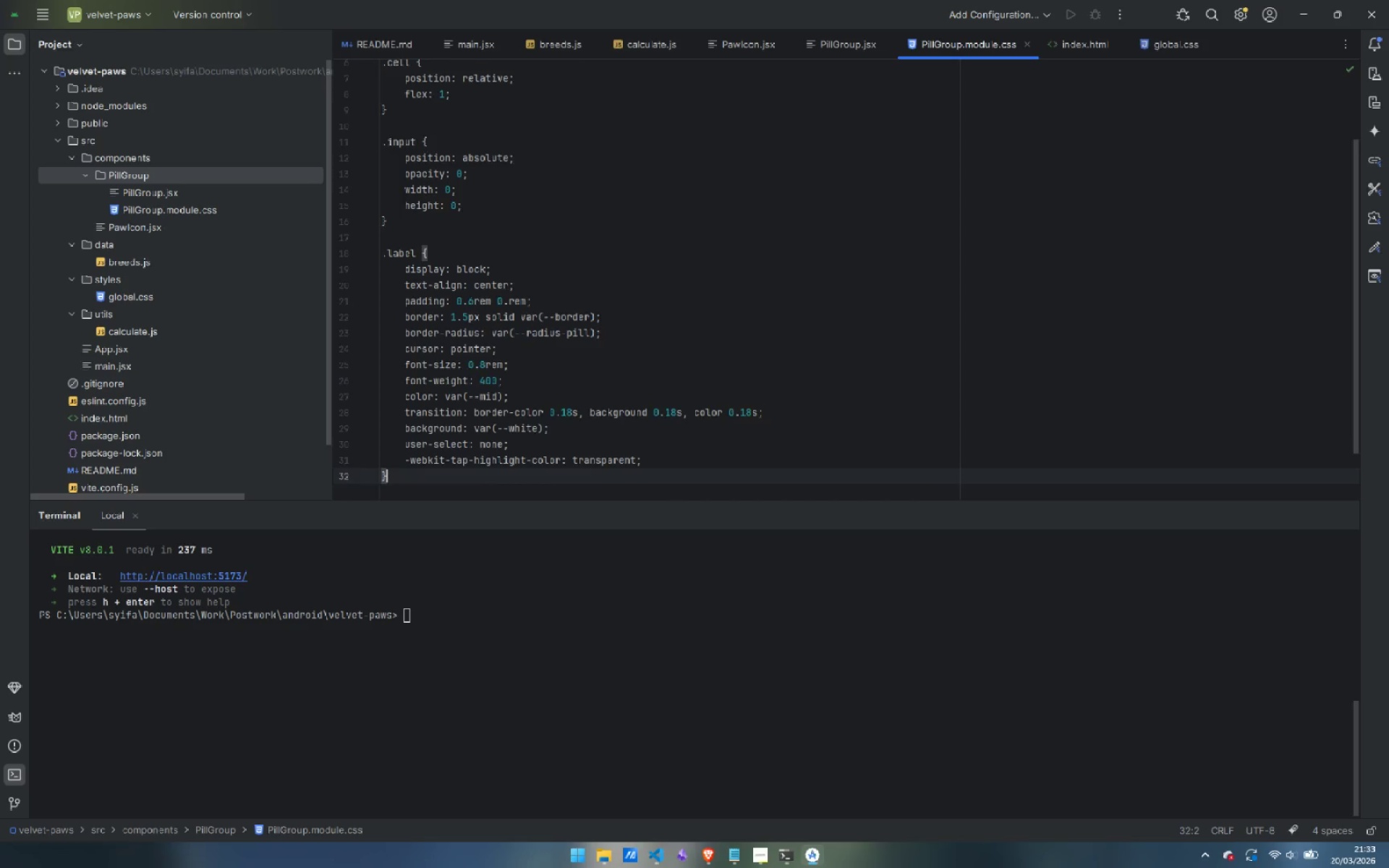 
key(Enter)
 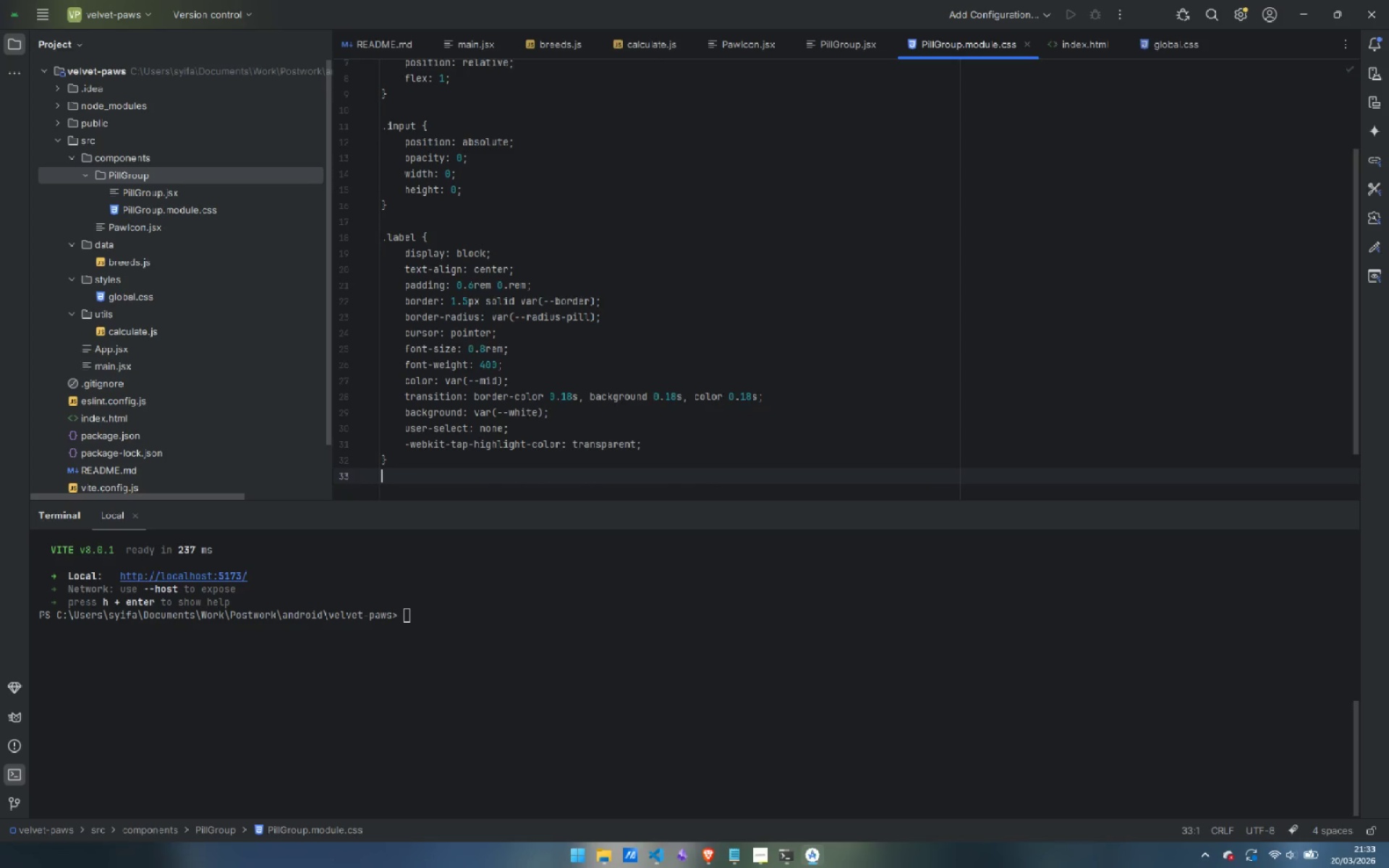 
key(Enter)
 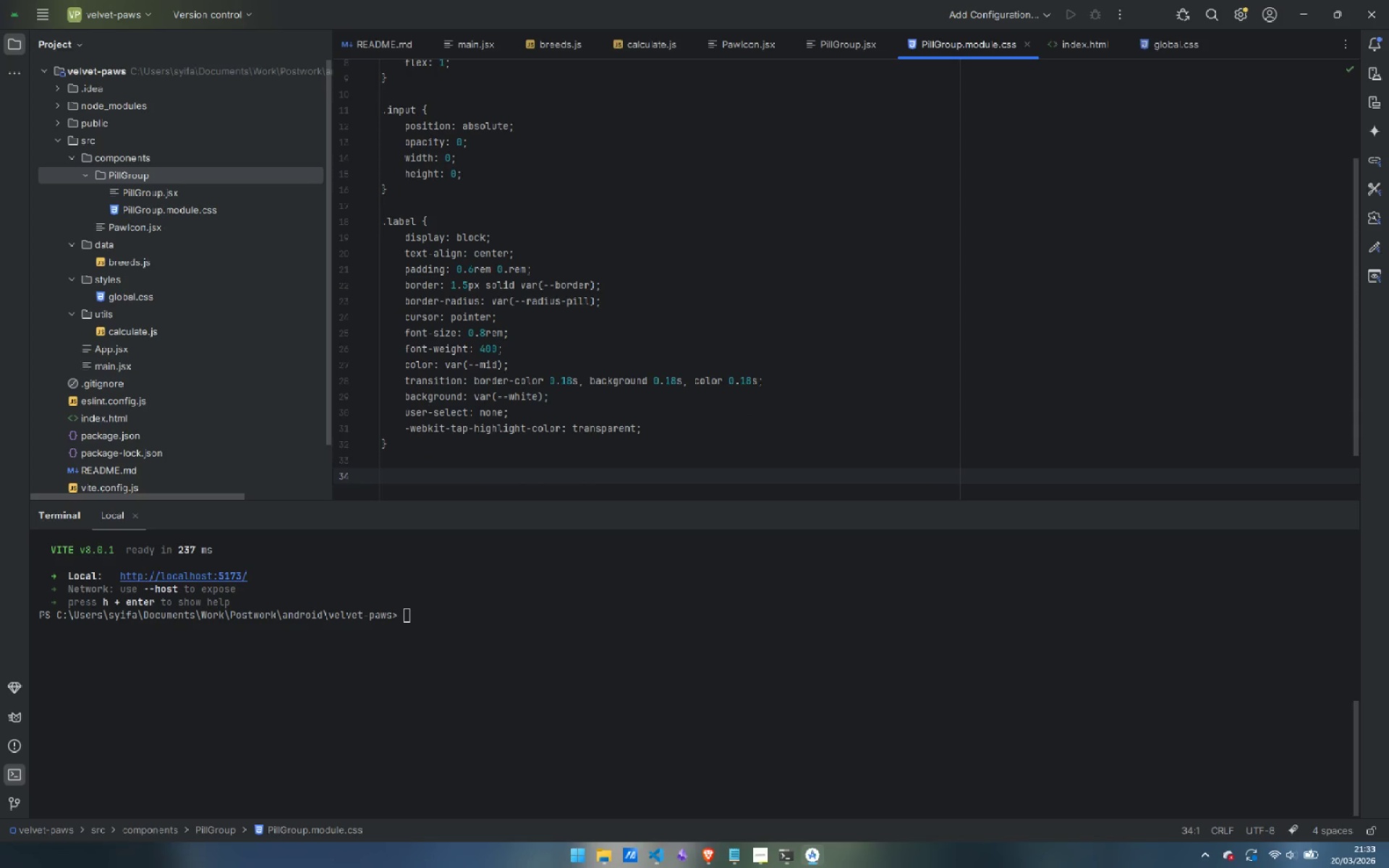 
type(.label:hover {)
 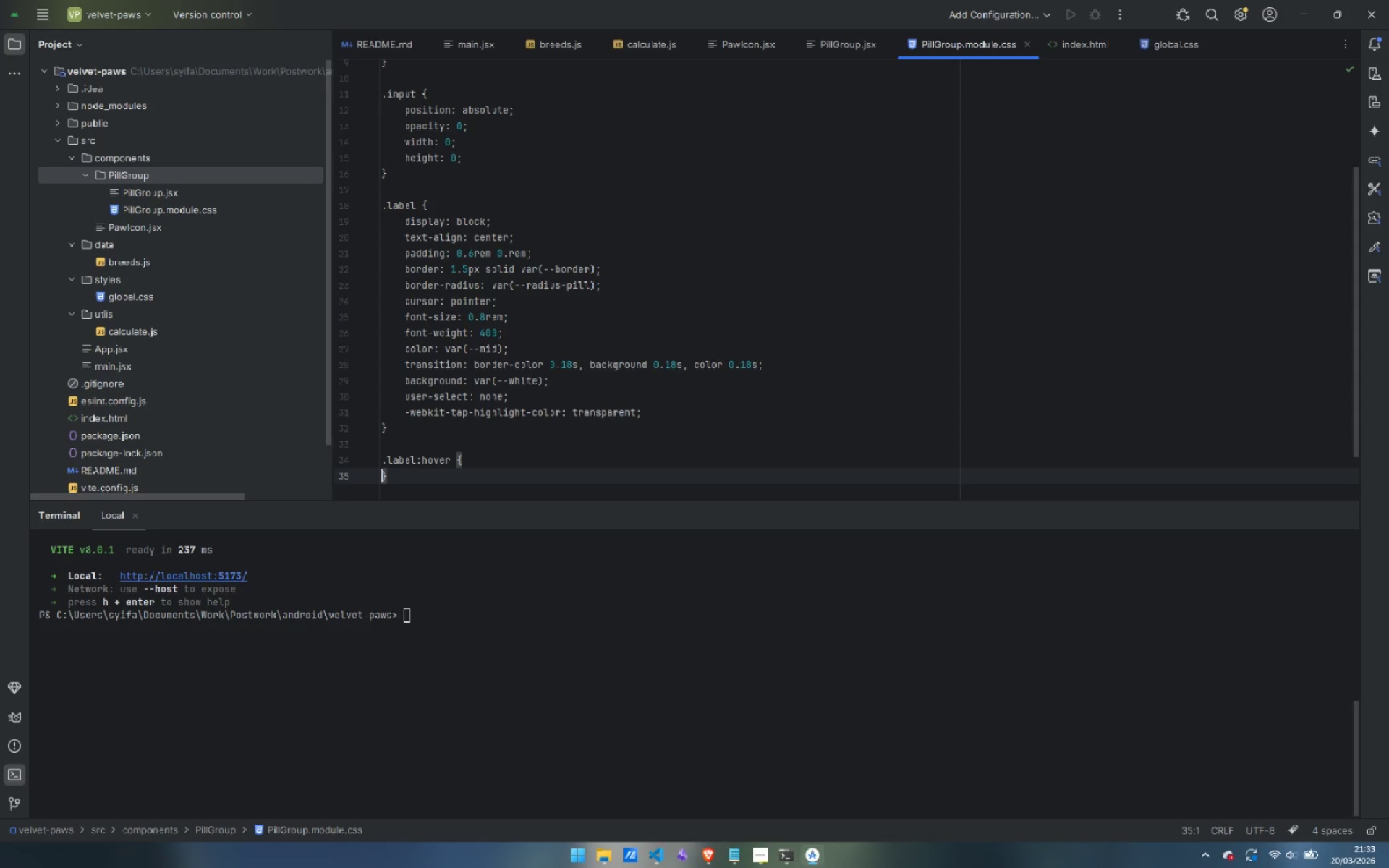 
 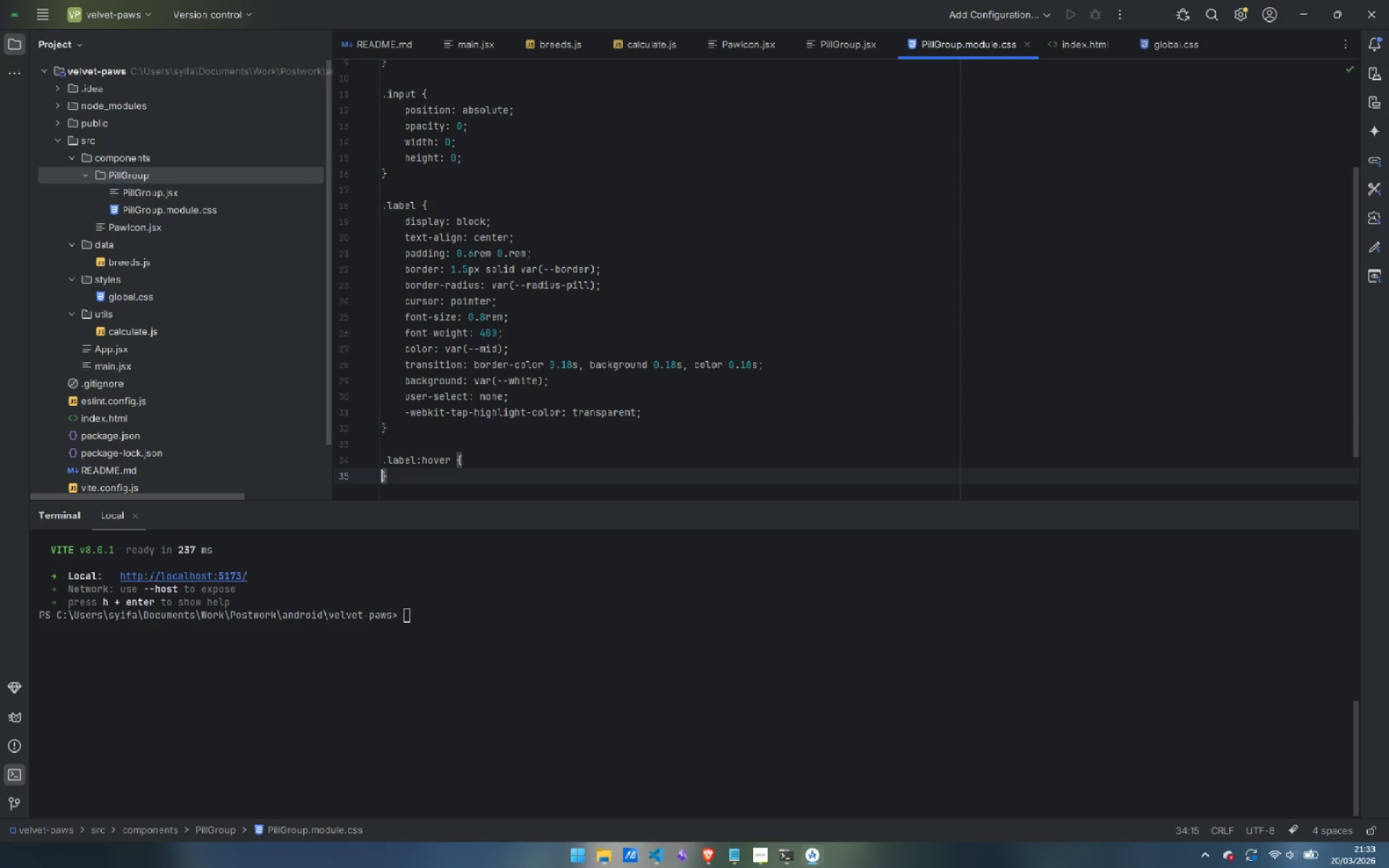 
key(Enter)
 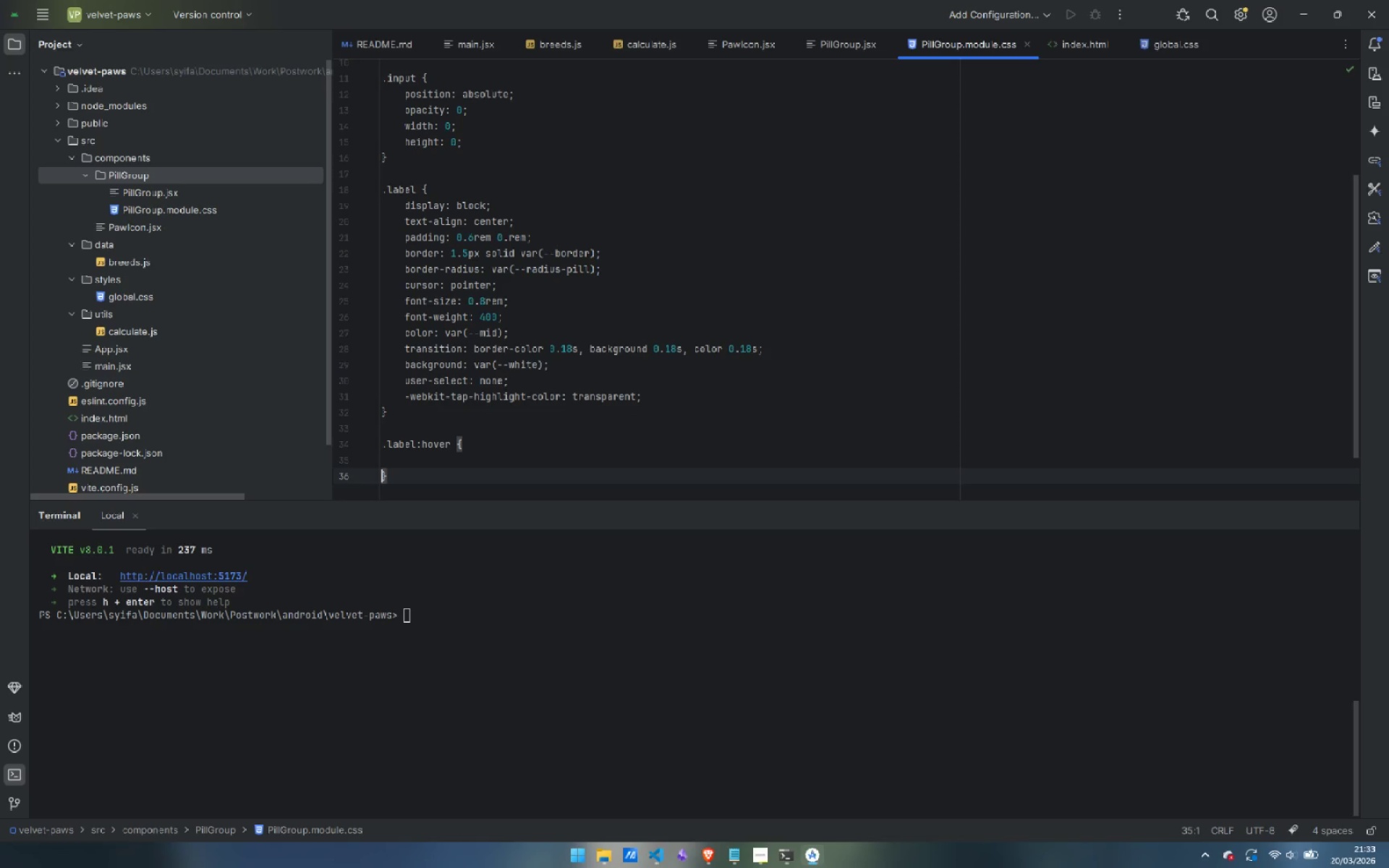 
key(Enter)
 